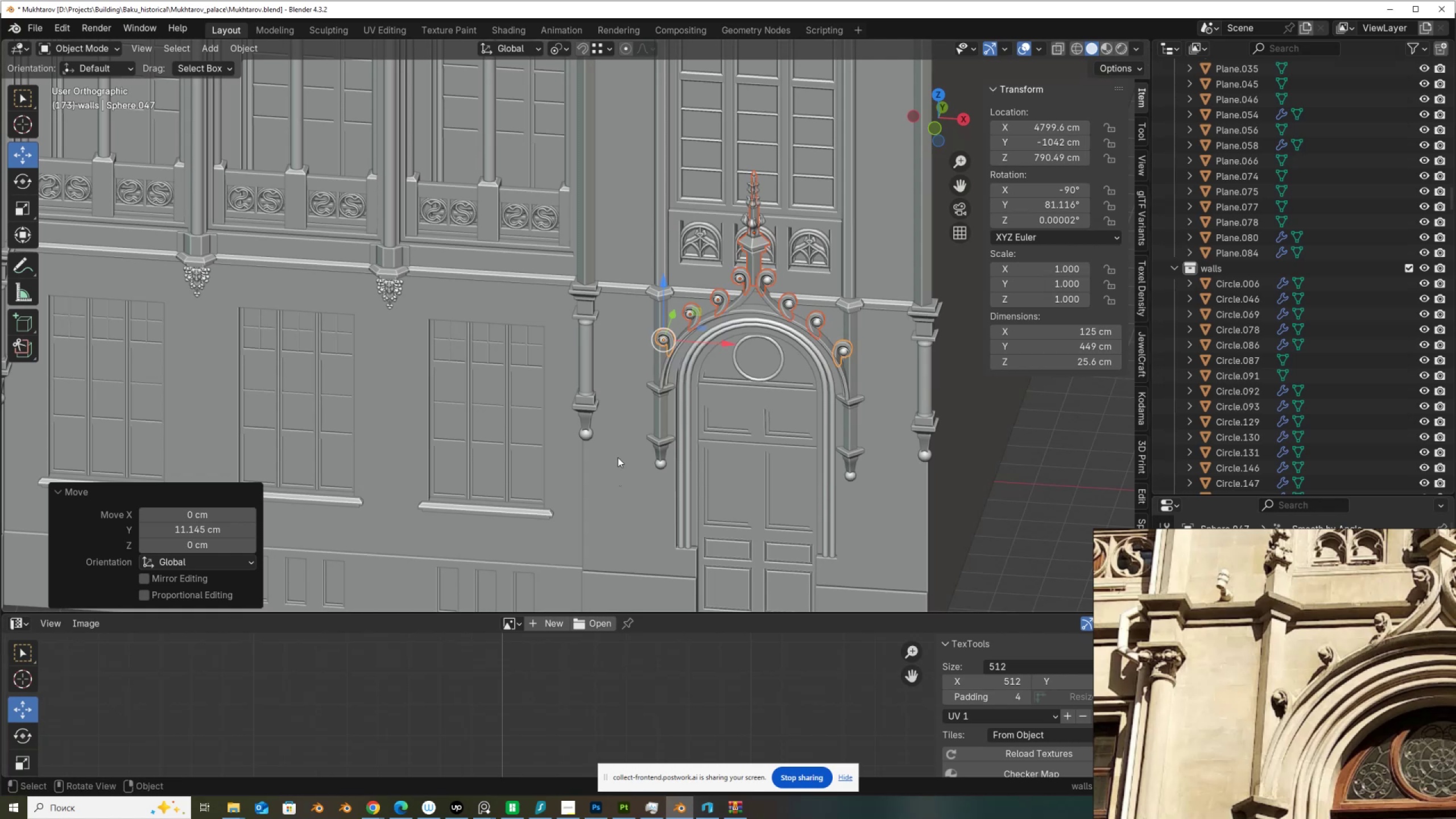 
scroll: coordinate [618, 441], scroll_direction: down, amount: 9.0
 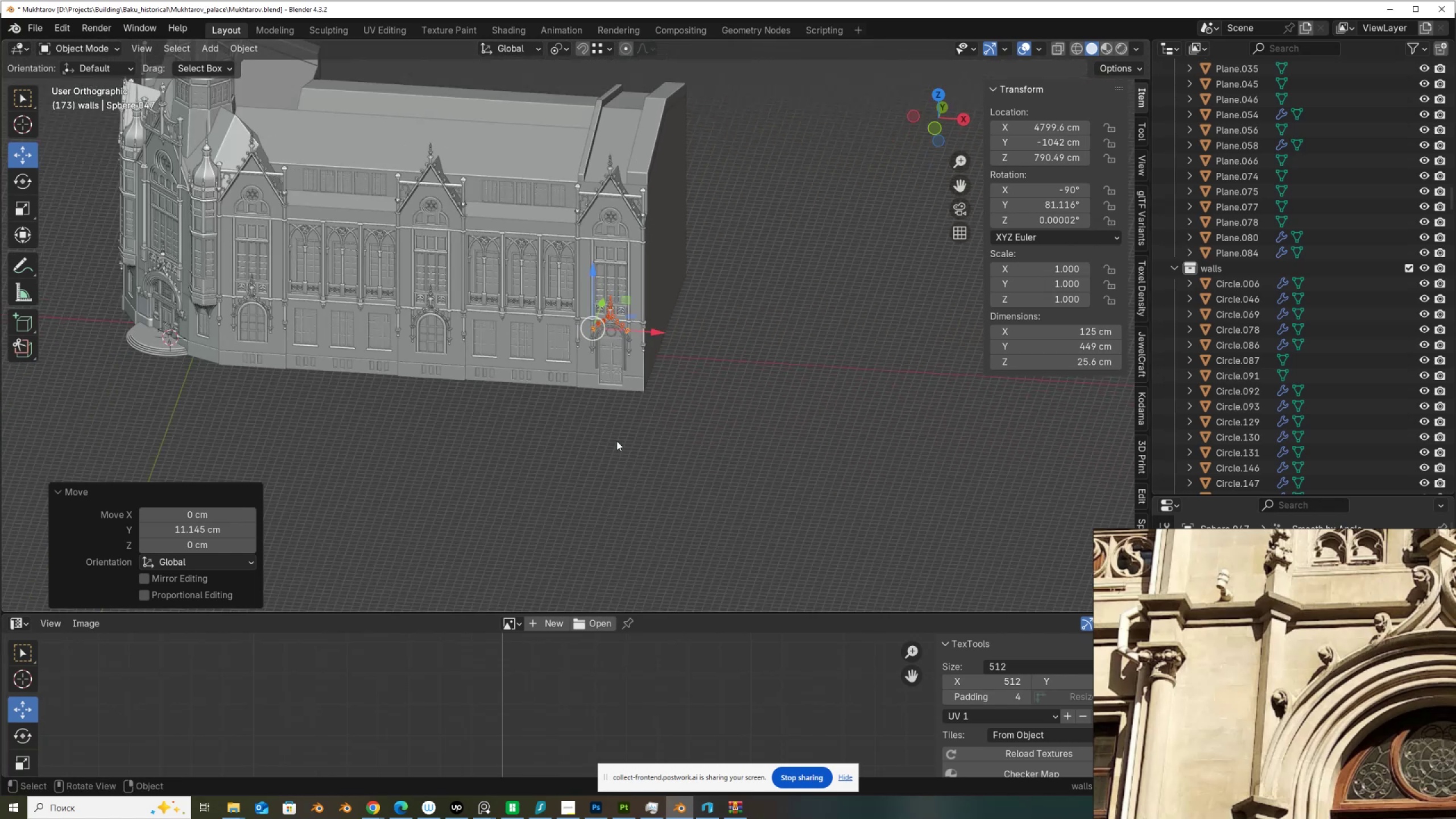 
hold_key(key=AltLeft, duration=0.48)
 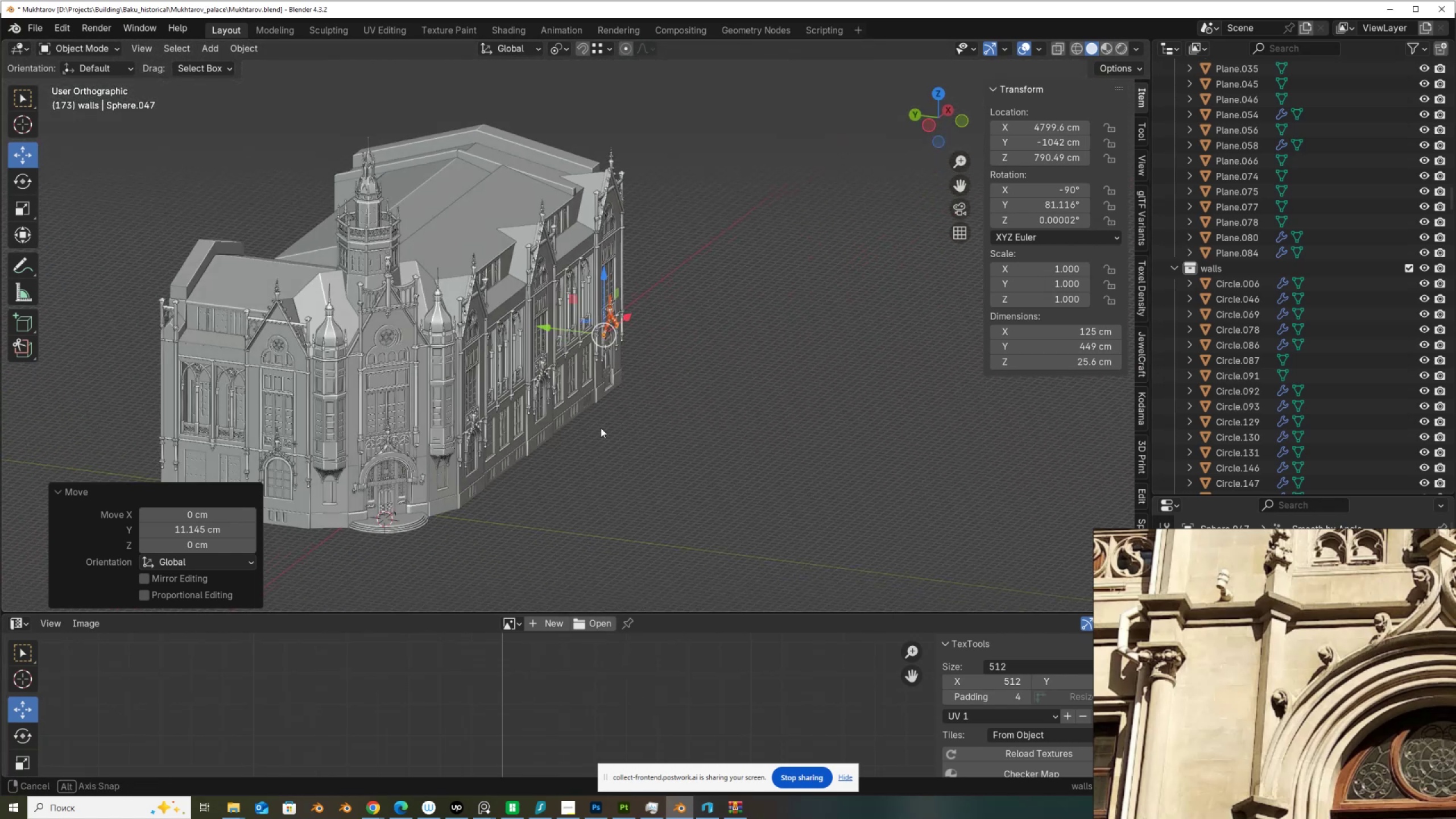 
hold_key(key=ShiftLeft, duration=0.46)
 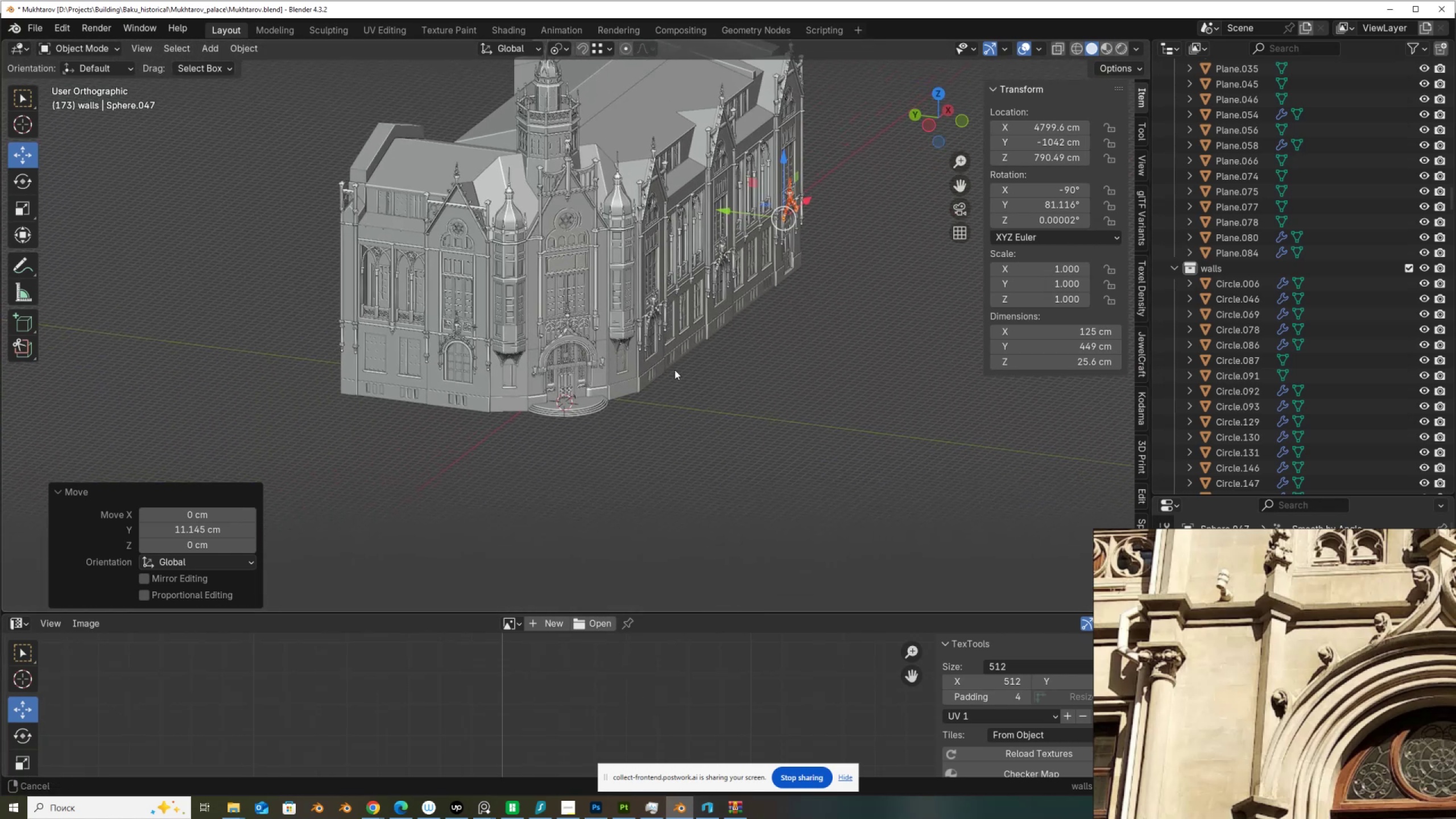 
scroll: coordinate [468, 421], scroll_direction: up, amount: 4.0
 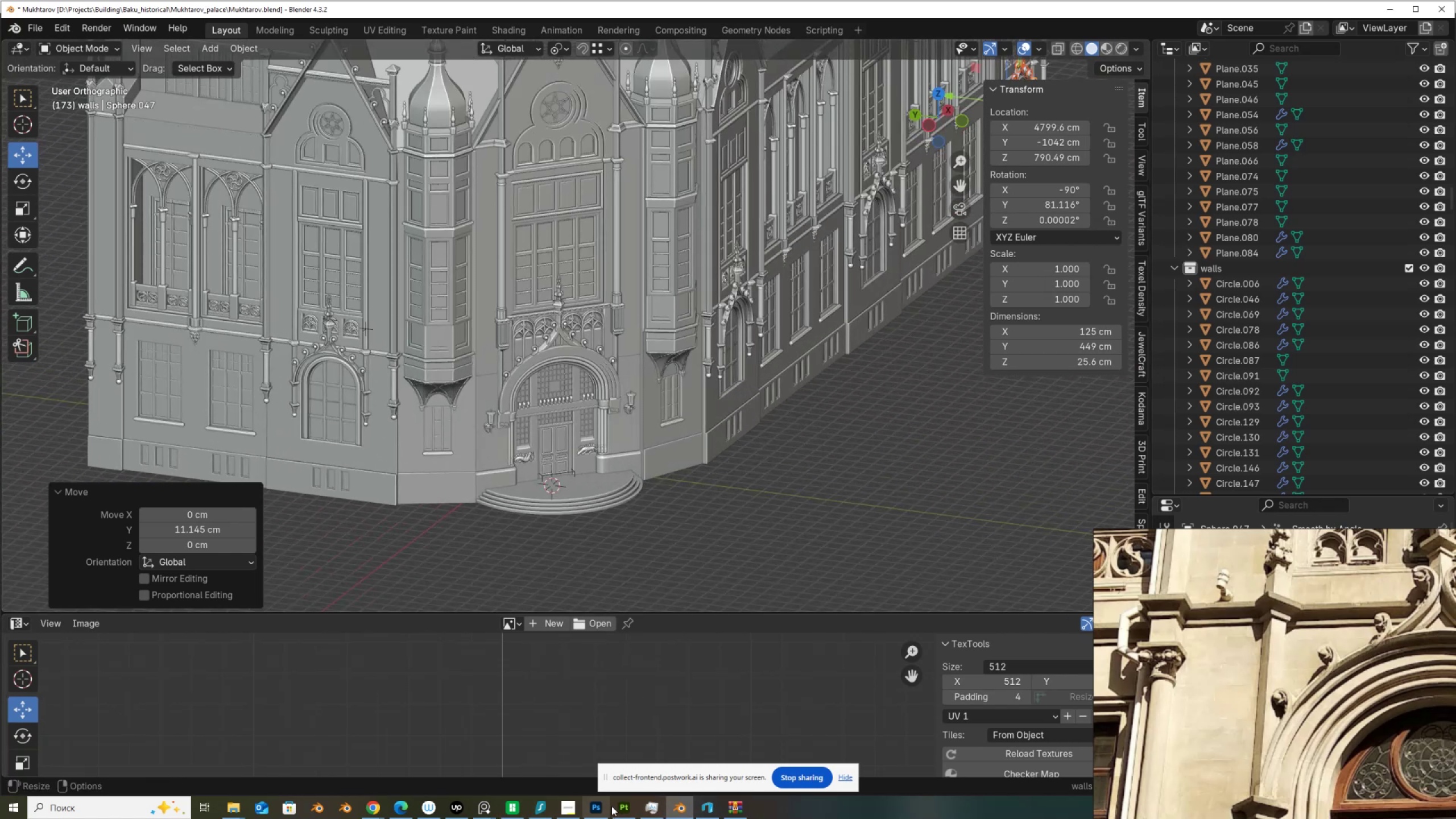 
left_click([623, 808])
 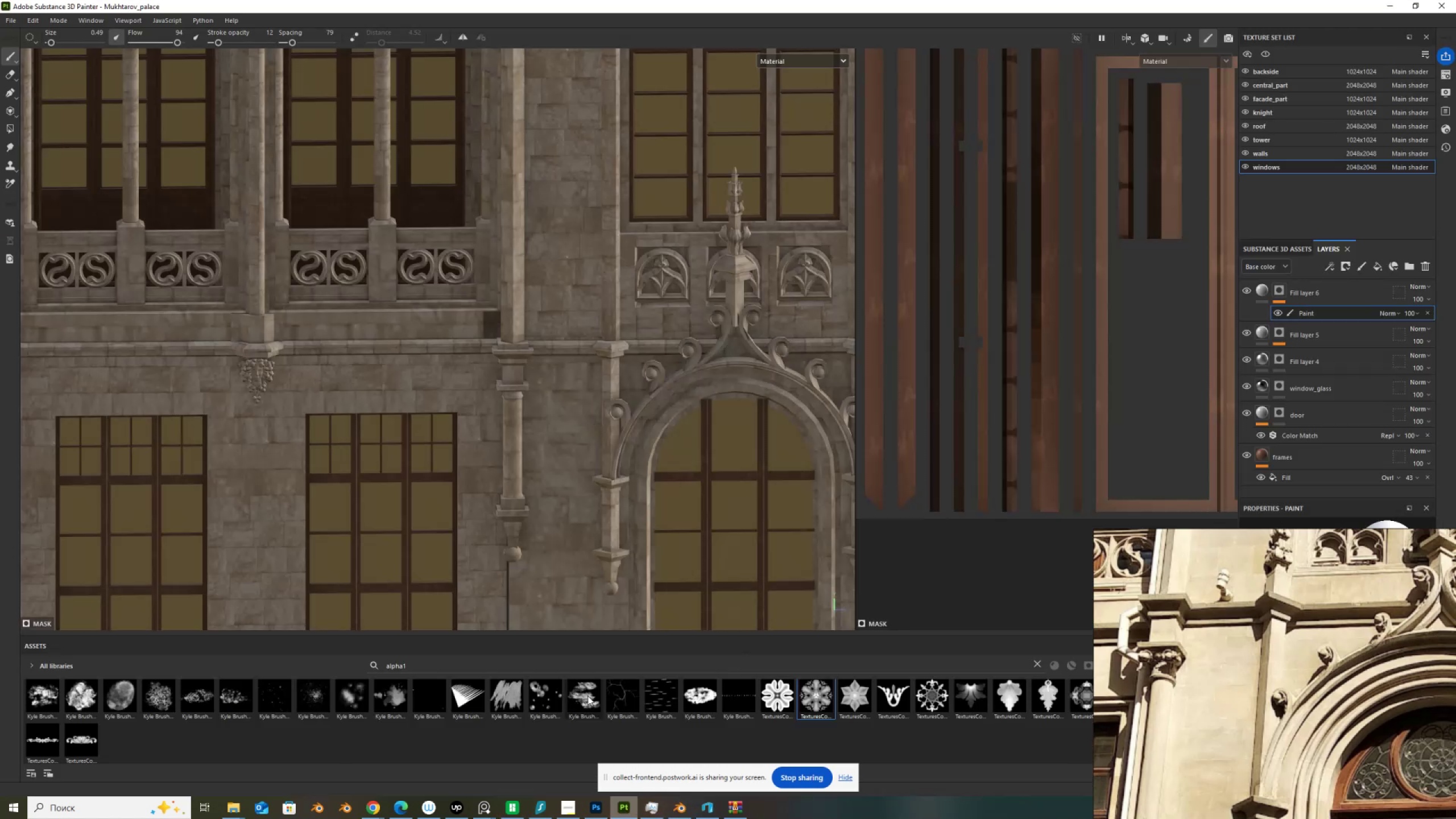 
scroll: coordinate [577, 392], scroll_direction: down, amount: 7.0
 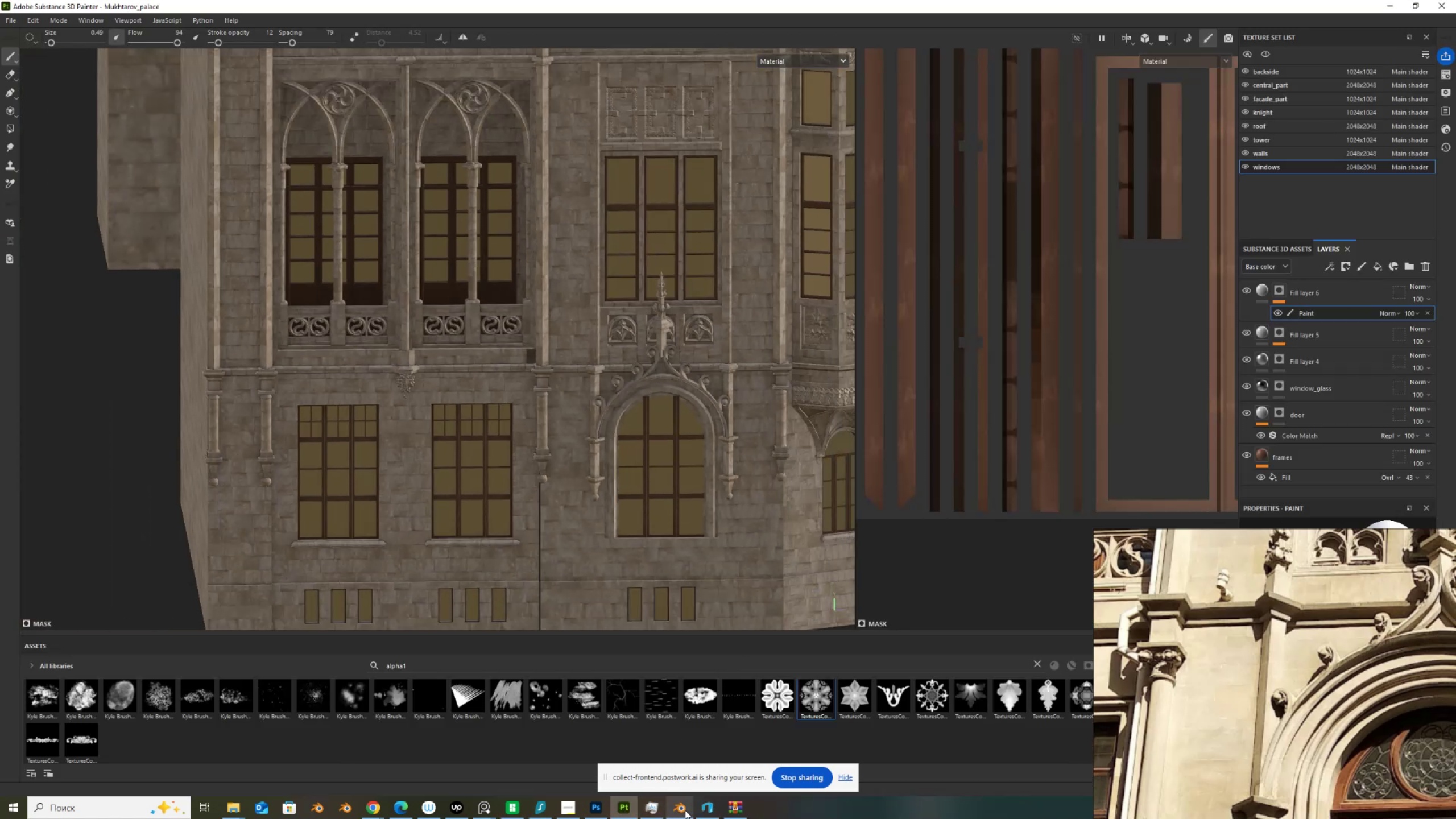 
left_click([682, 809])
 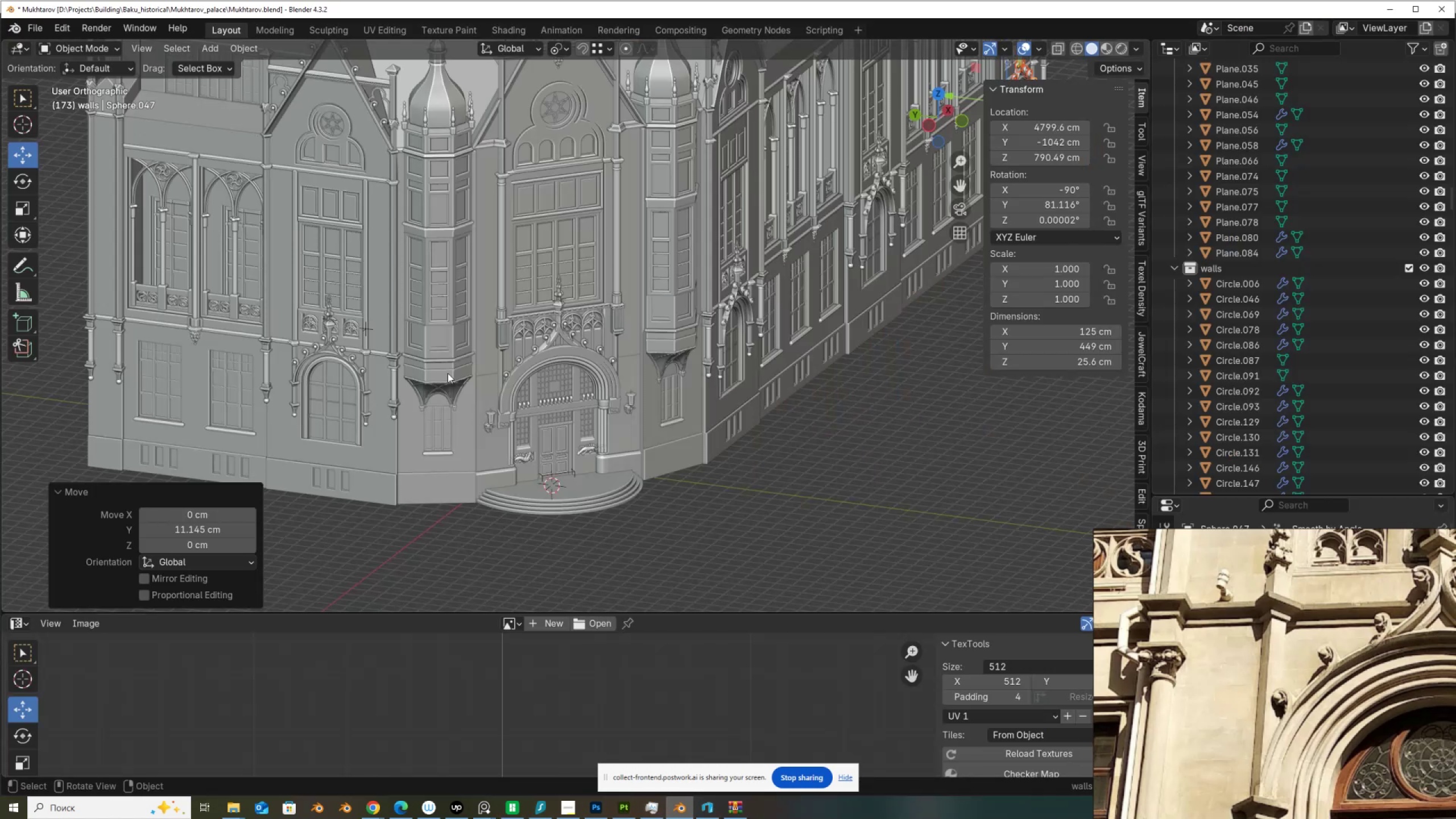 
scroll: coordinate [329, 349], scroll_direction: up, amount: 2.0
 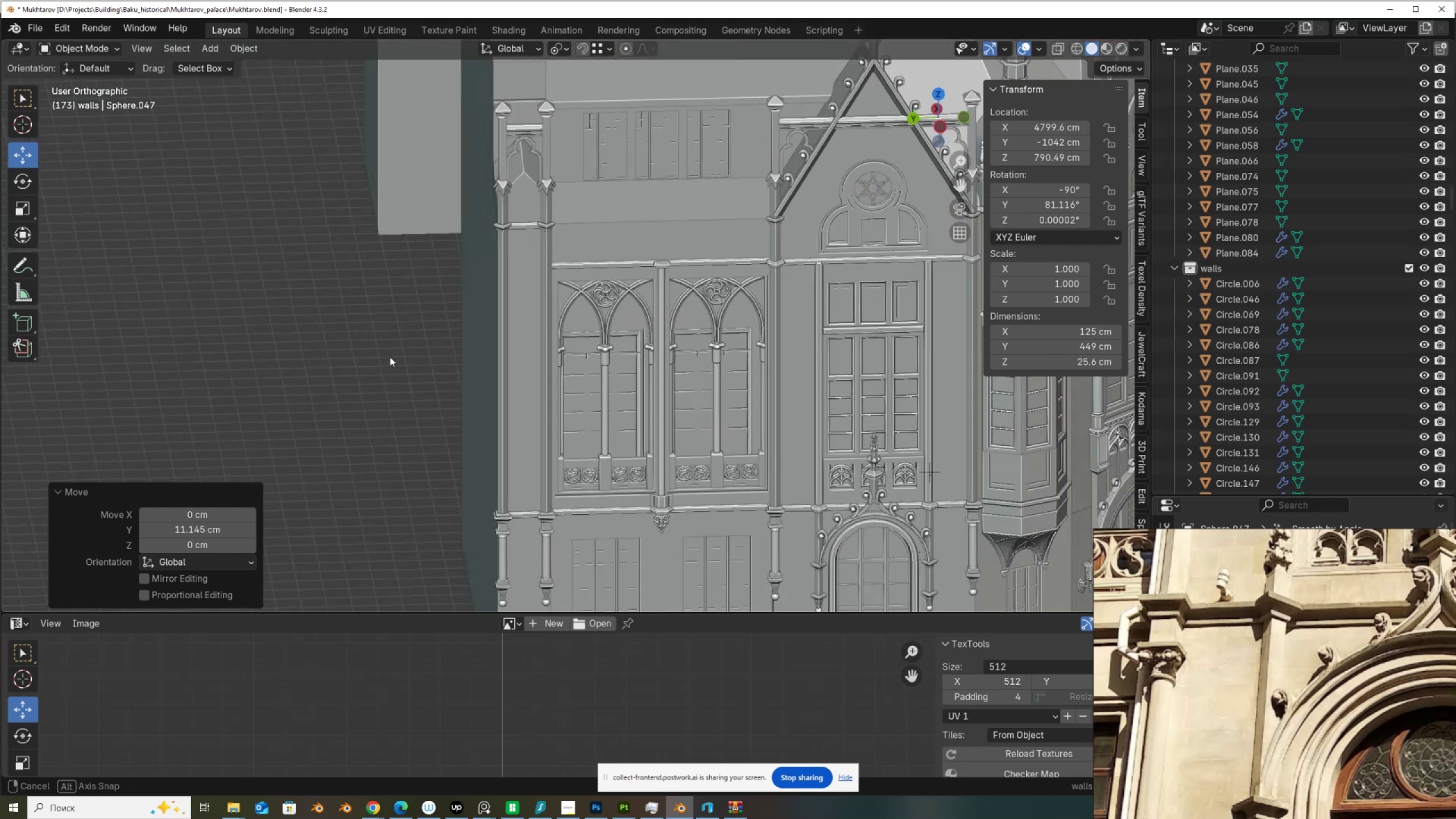 
hold_key(key=ShiftLeft, duration=0.46)
 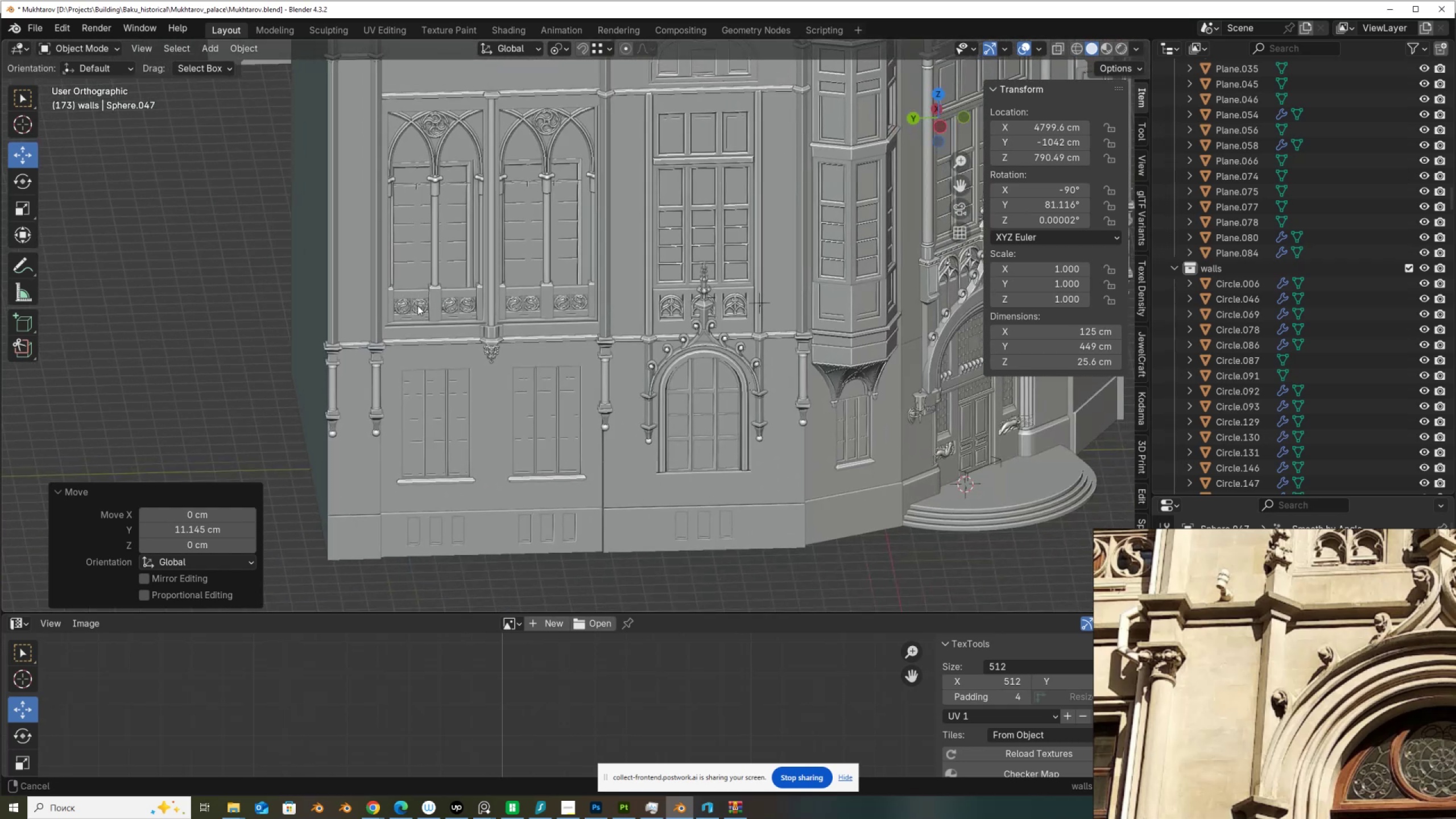 
scroll: coordinate [578, 352], scroll_direction: up, amount: 4.0
 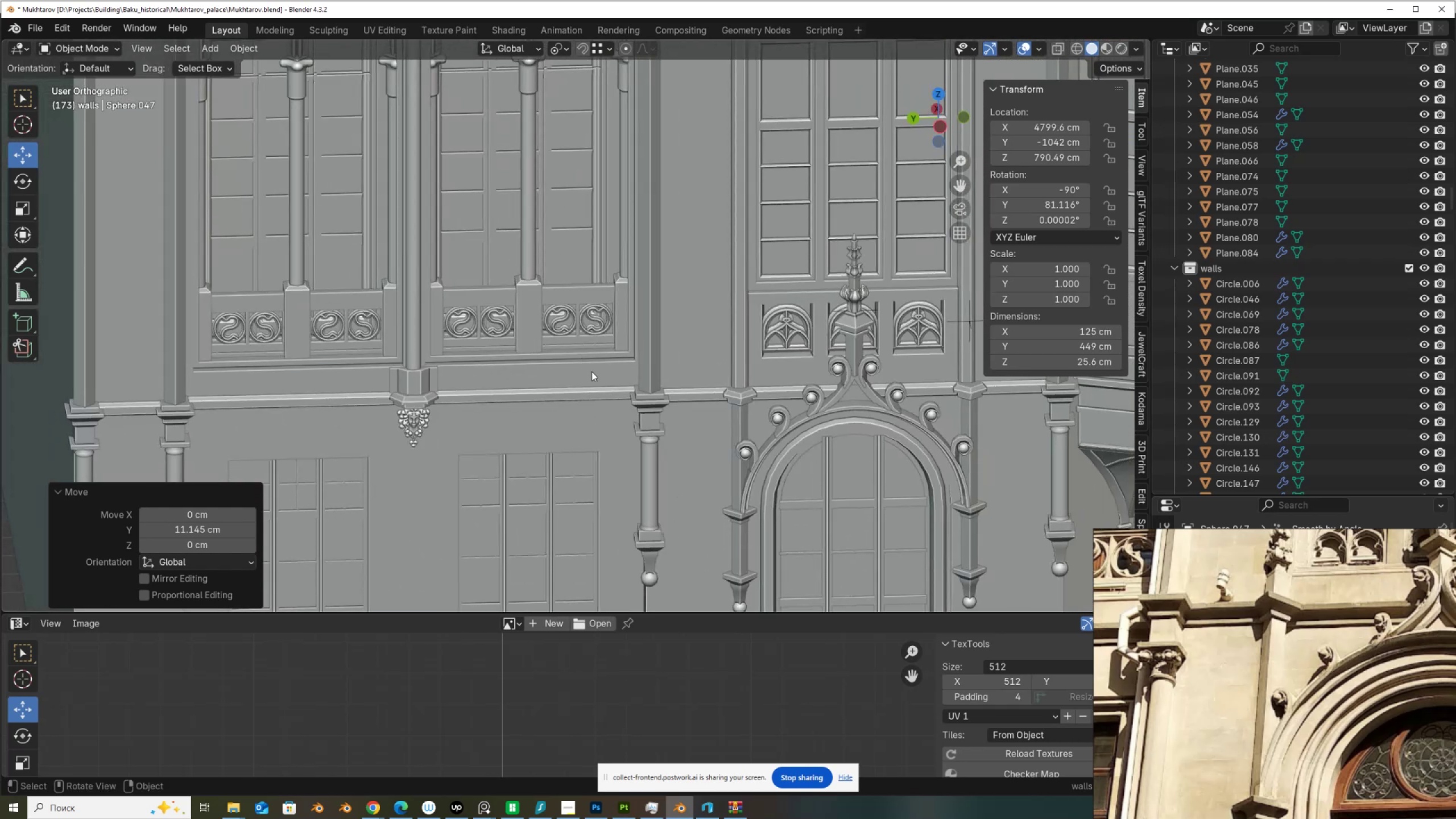 
left_click([592, 371])
 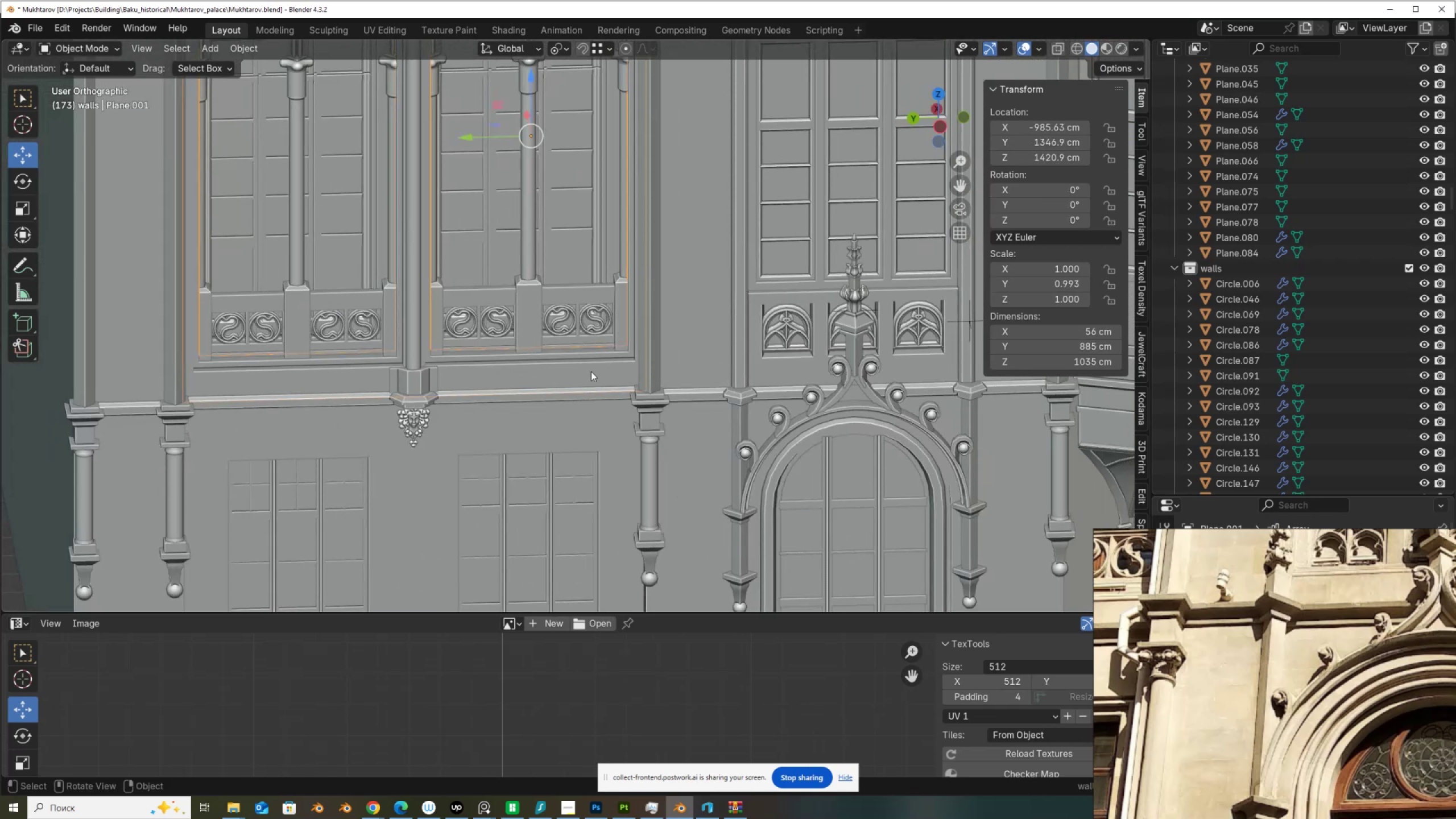 
scroll: coordinate [589, 372], scroll_direction: down, amount: 3.0
 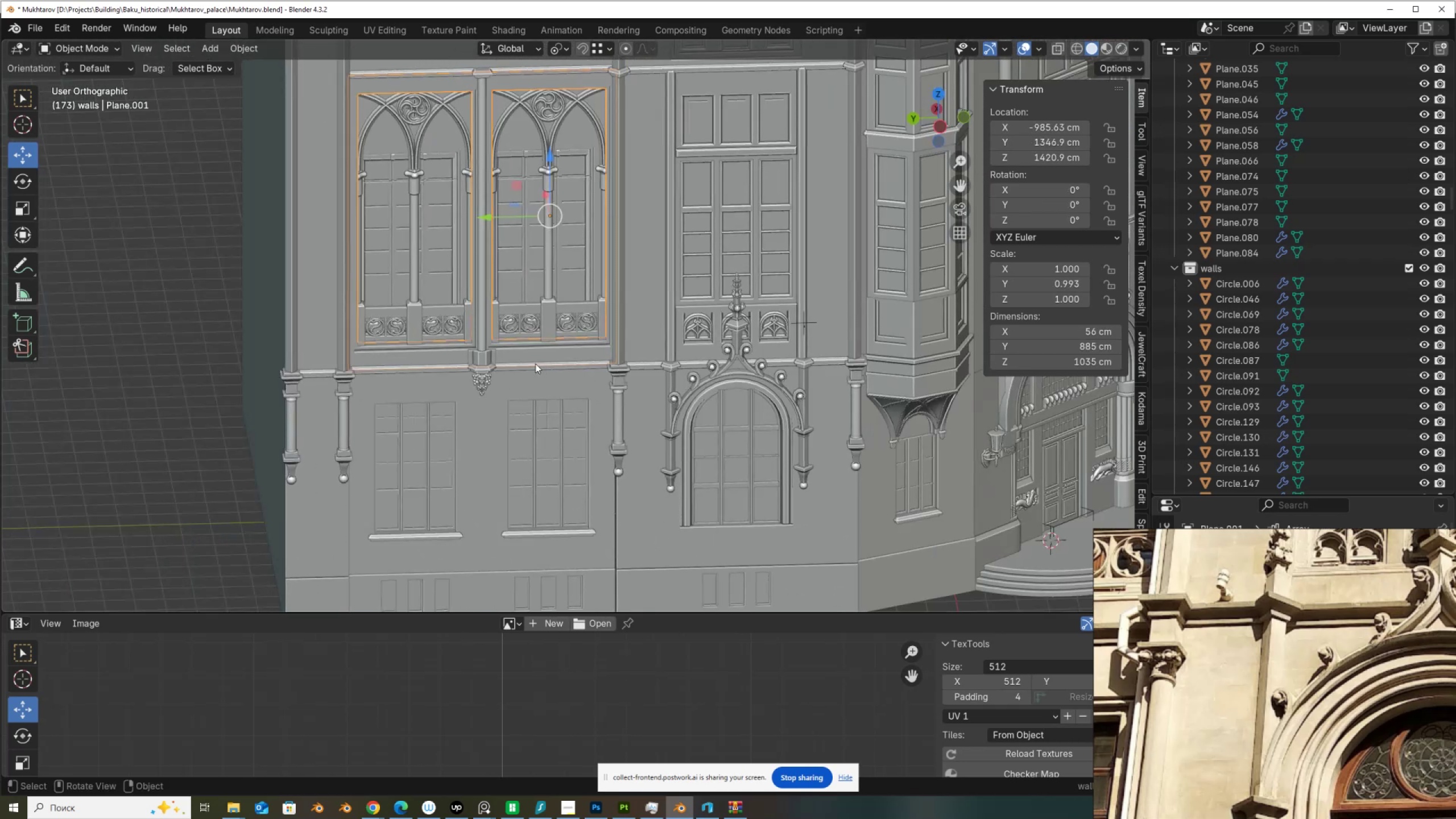 
key(Tab)
 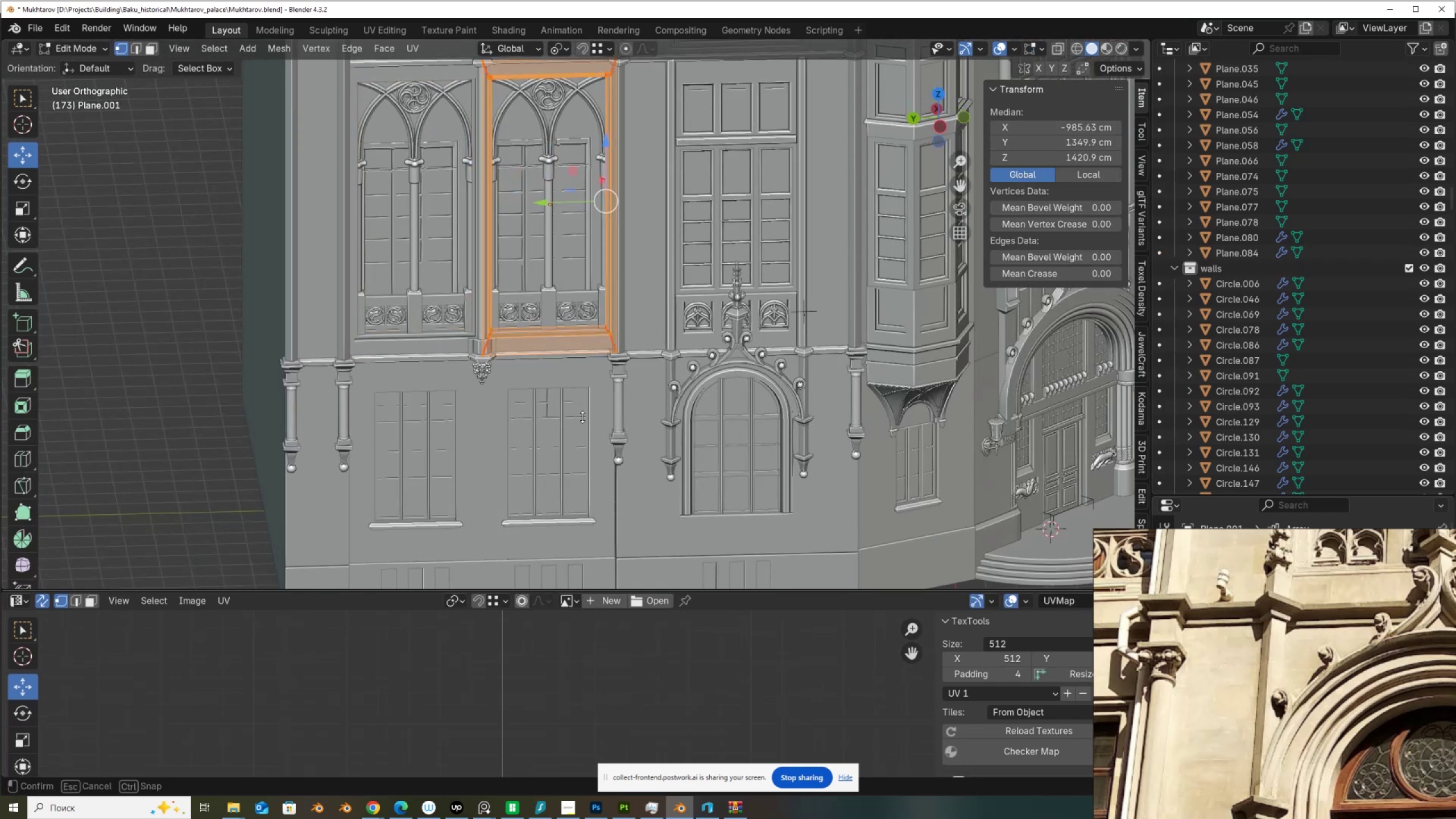 
scroll: coordinate [560, 638], scroll_direction: down, amount: 6.0
 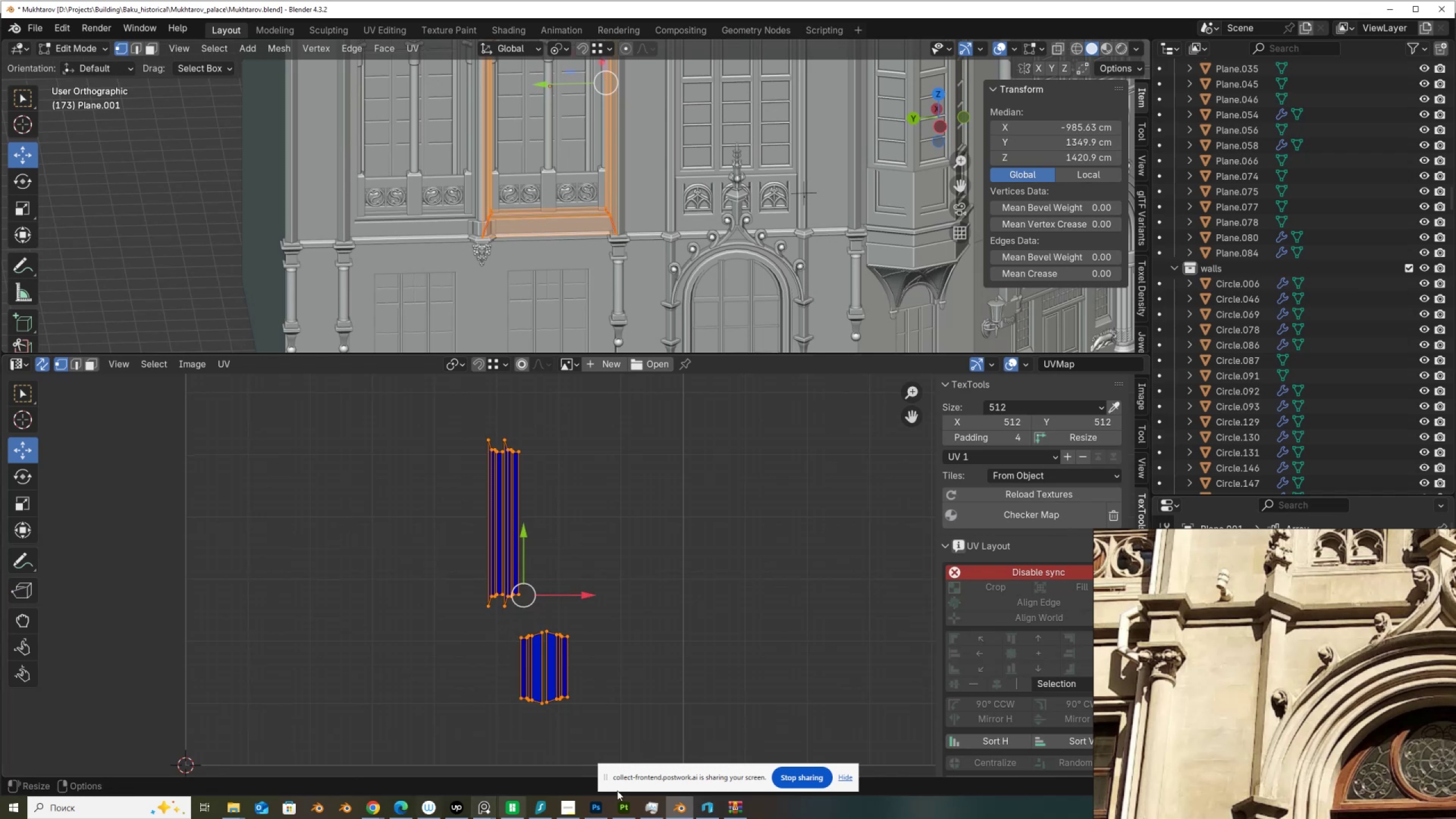 
left_click([624, 809])
 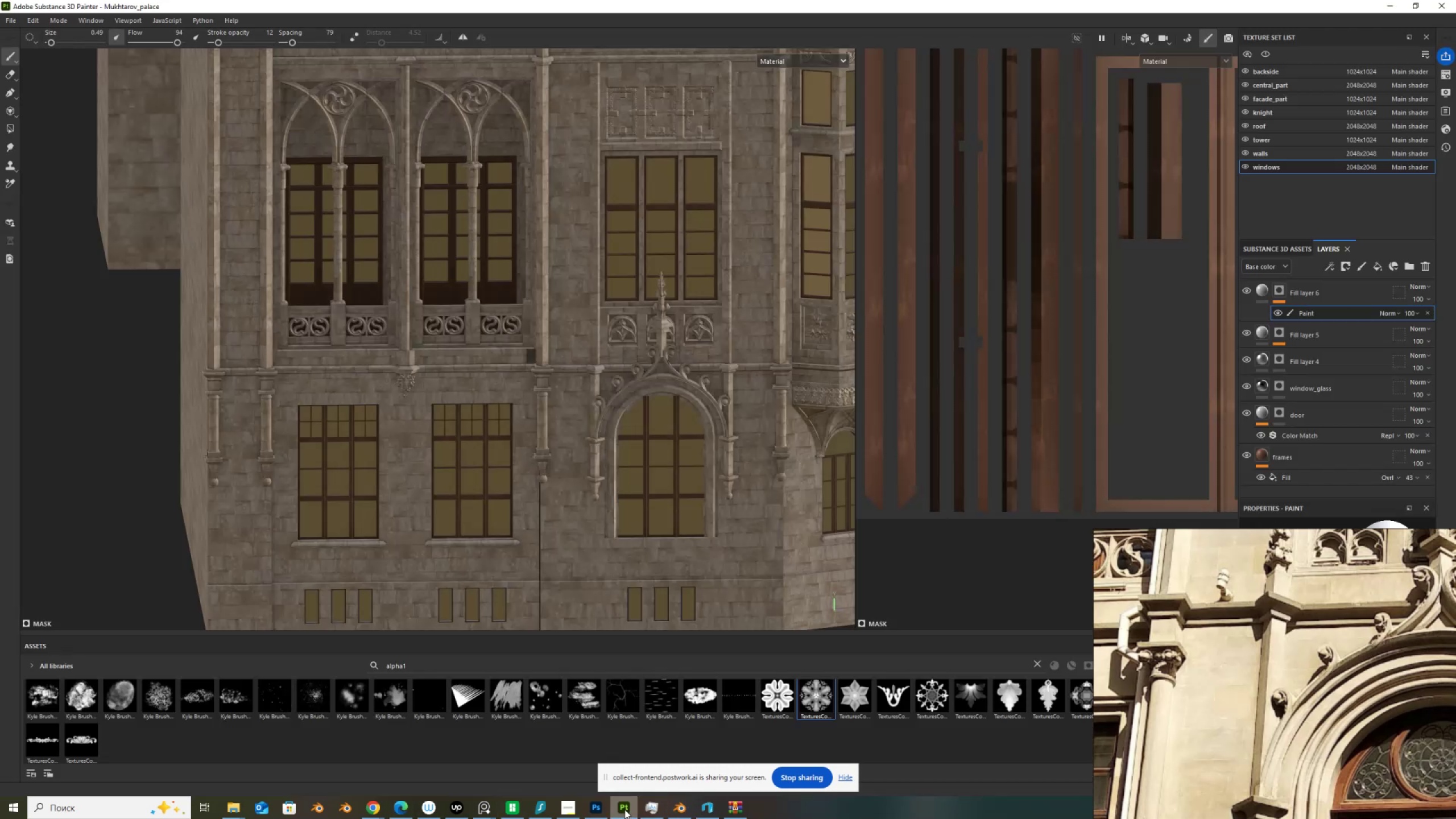 
scroll: coordinate [516, 499], scroll_direction: up, amount: 6.0
 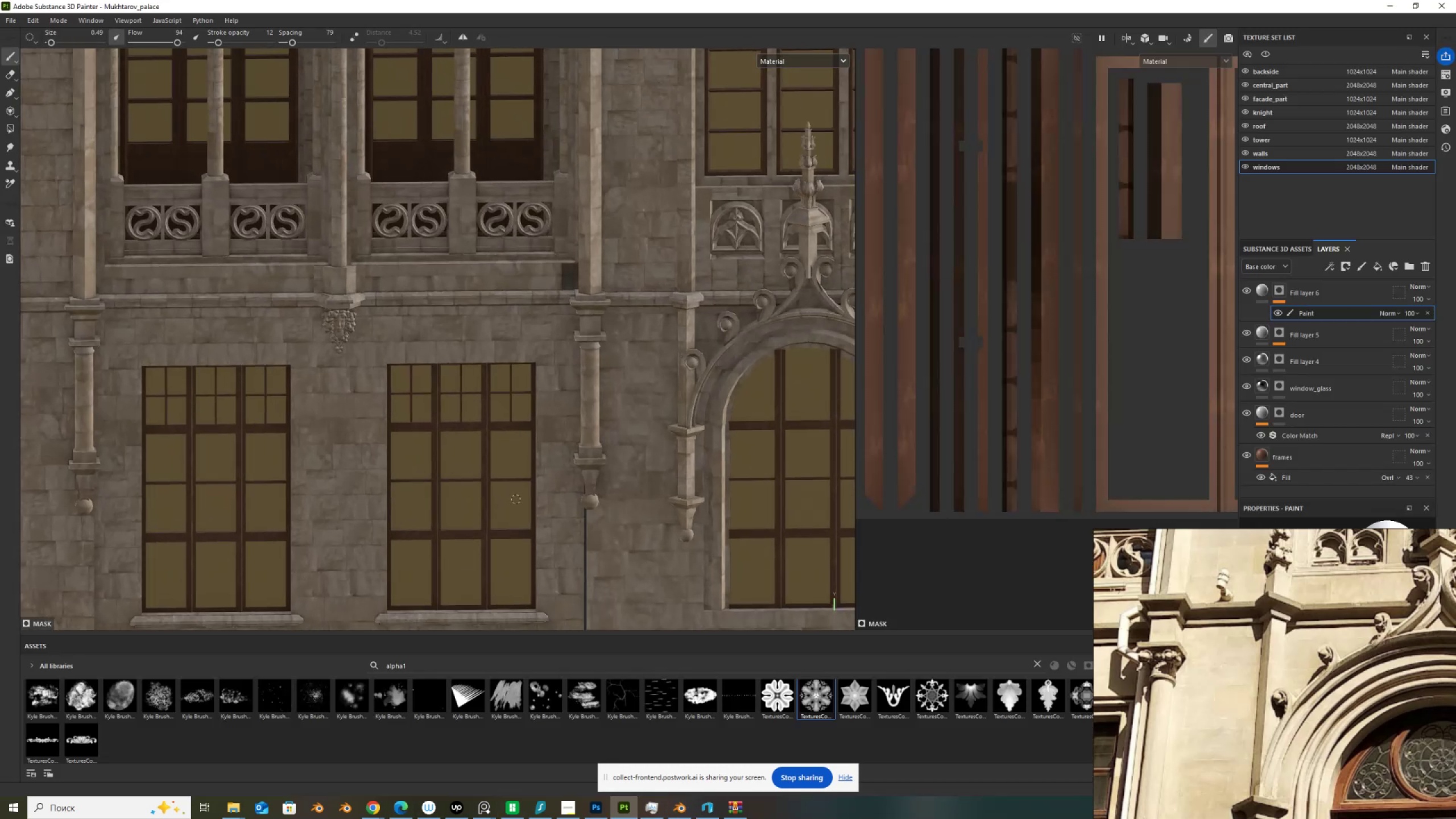 
scroll: coordinate [516, 499], scroll_direction: down, amount: 1.0
 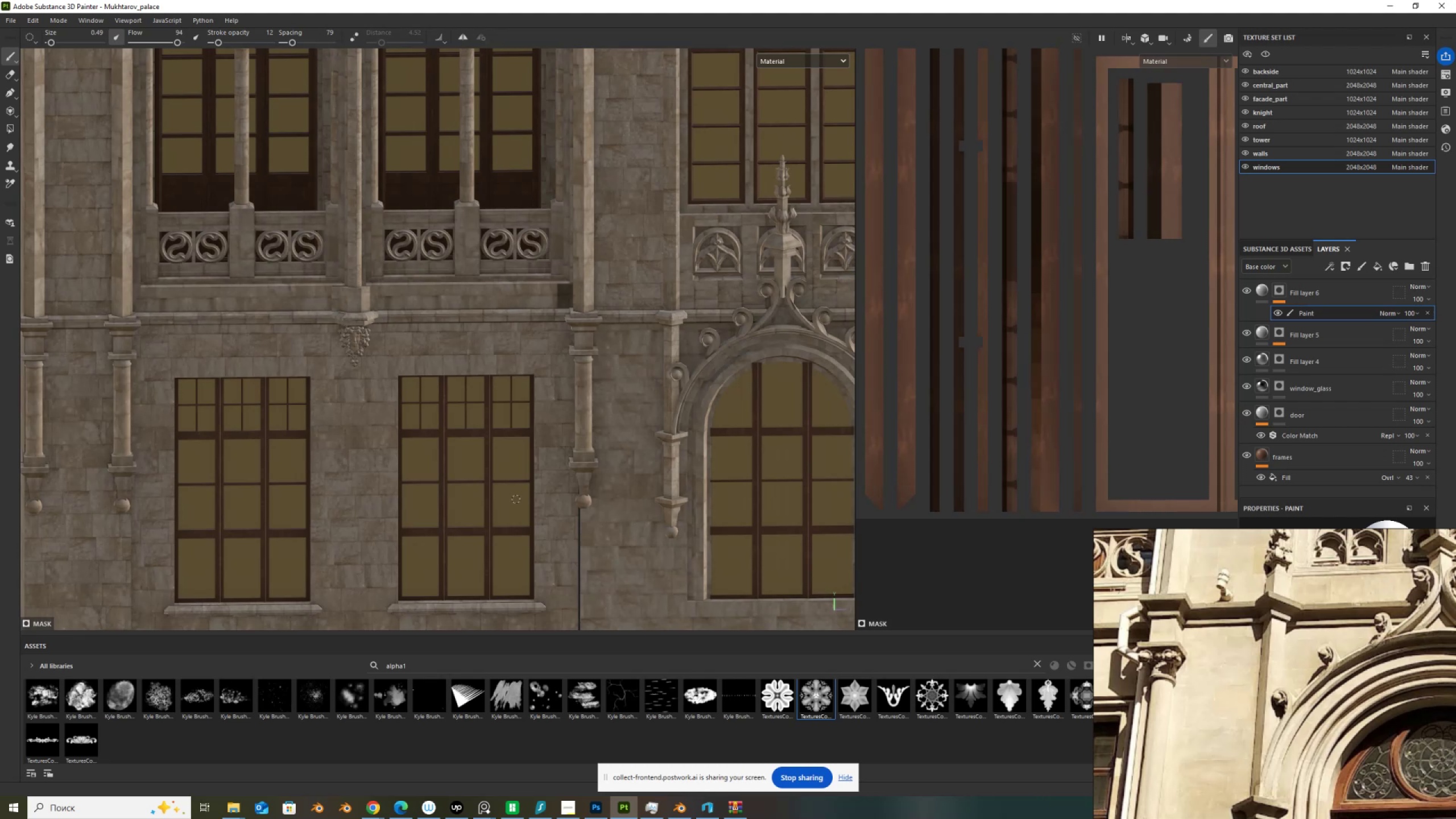 
wait(8.11)
 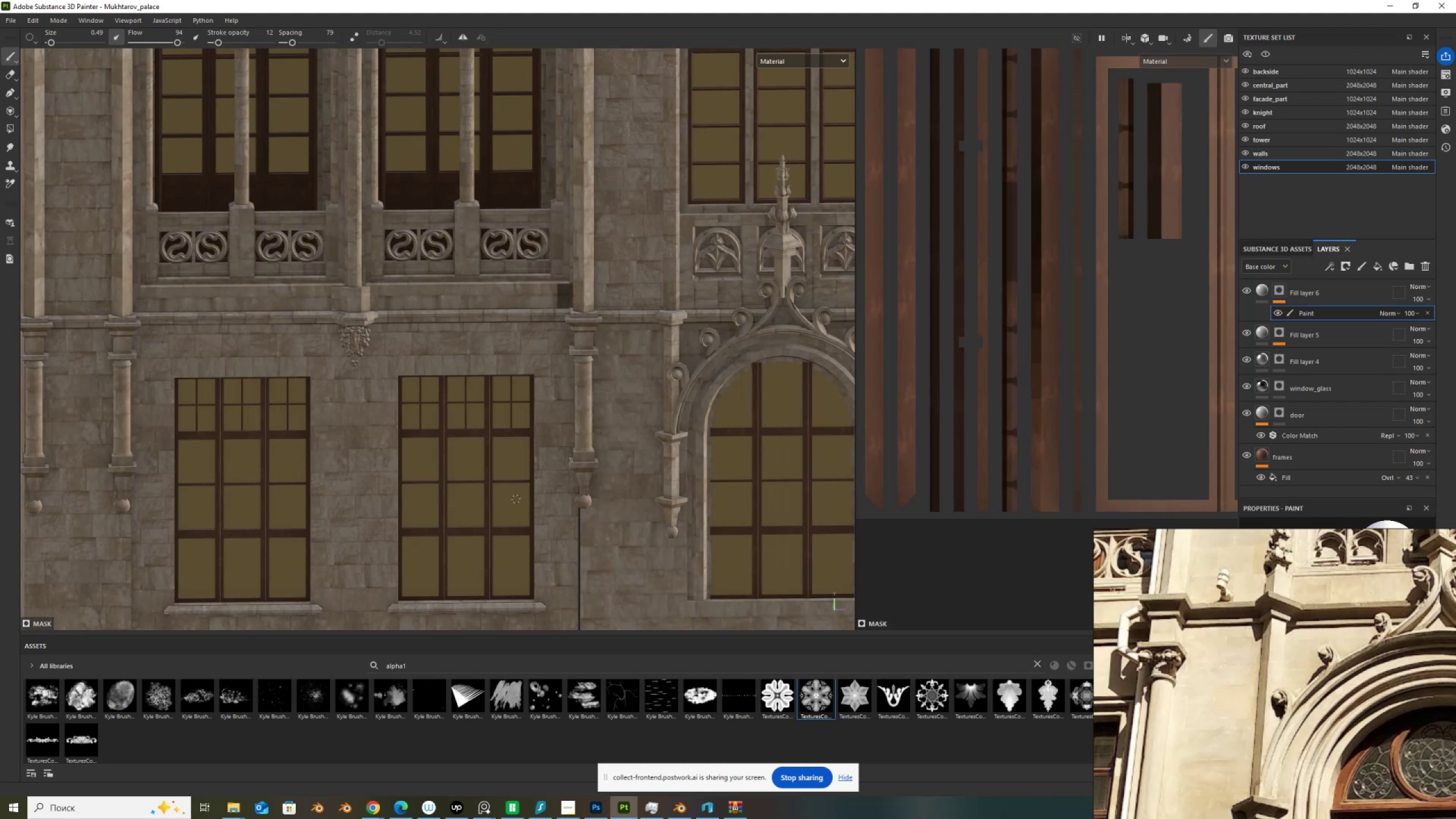 
left_click([684, 810])
 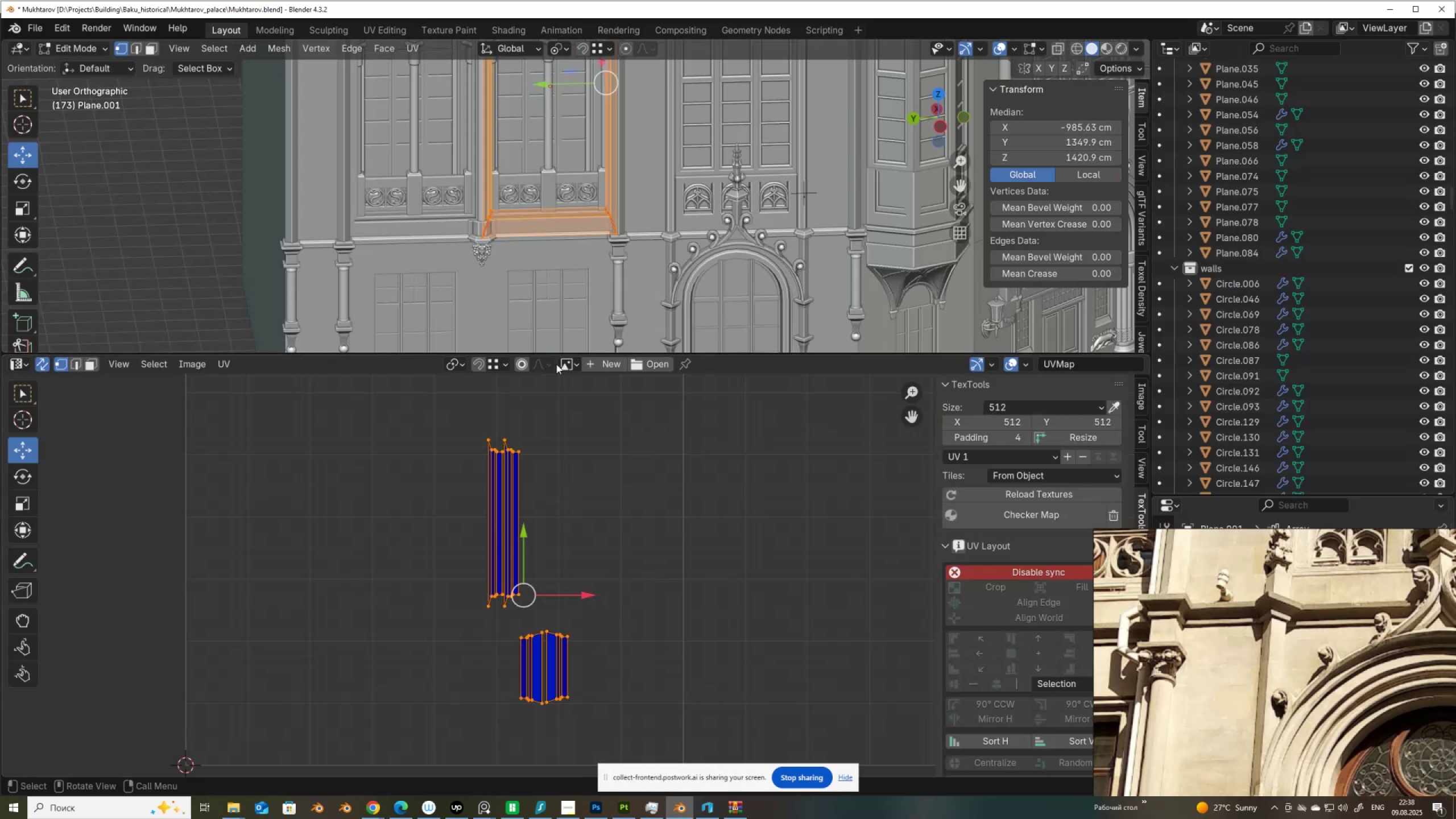 
scroll: coordinate [591, 177], scroll_direction: down, amount: 9.0
 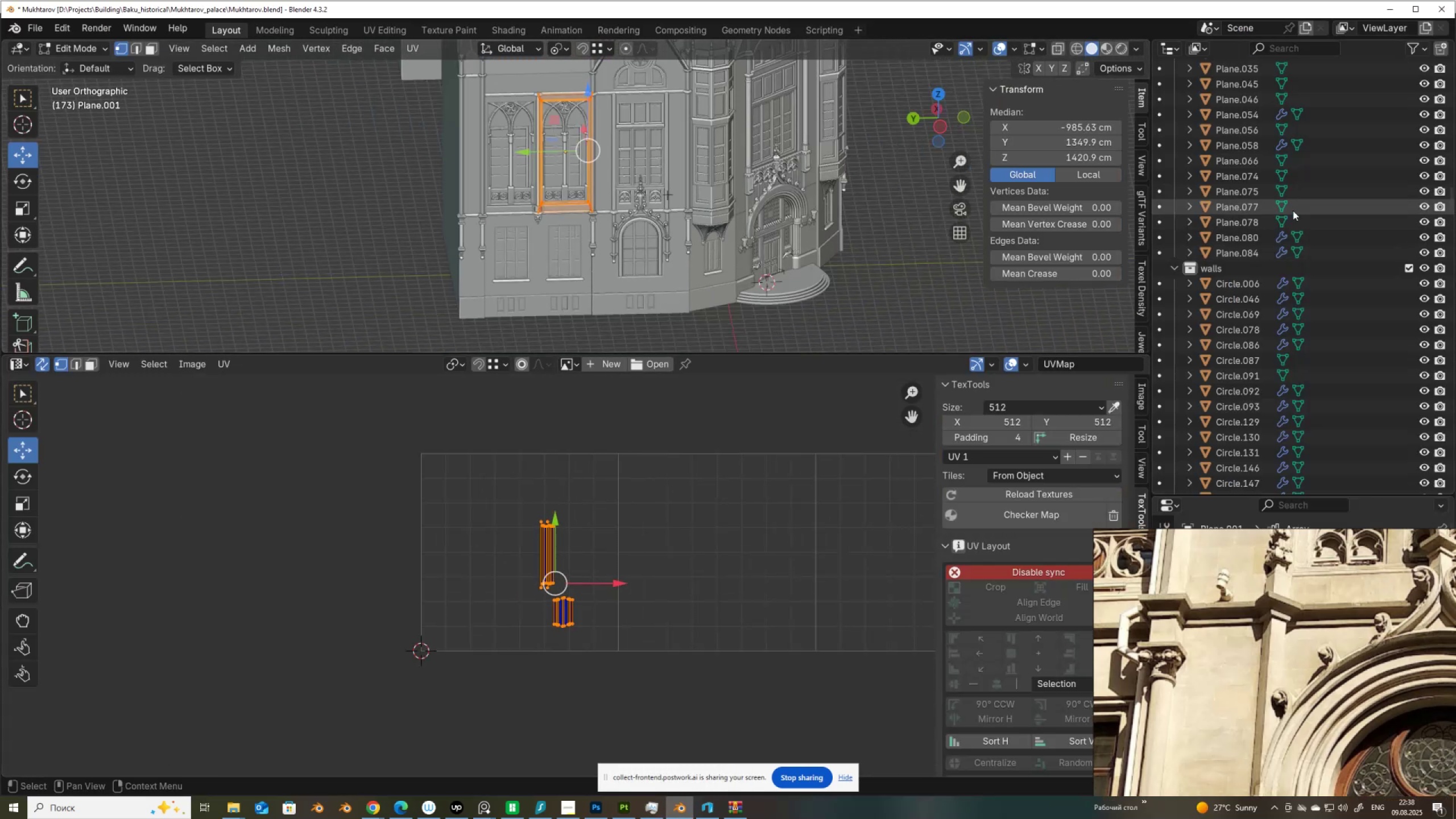 
key(NumpadDecimal)
 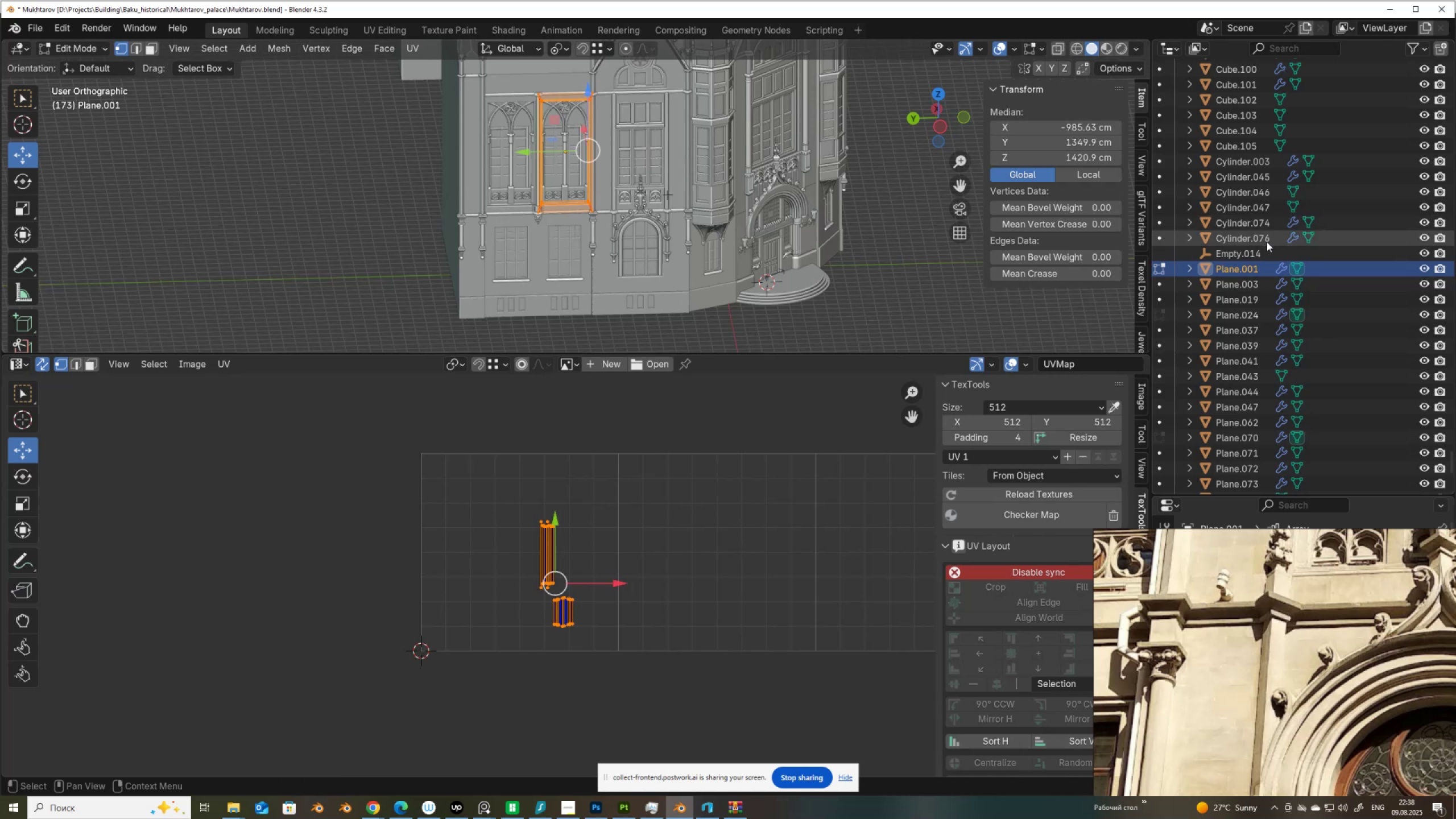 
scroll: coordinate [1263, 249], scroll_direction: up, amount: 65.0
 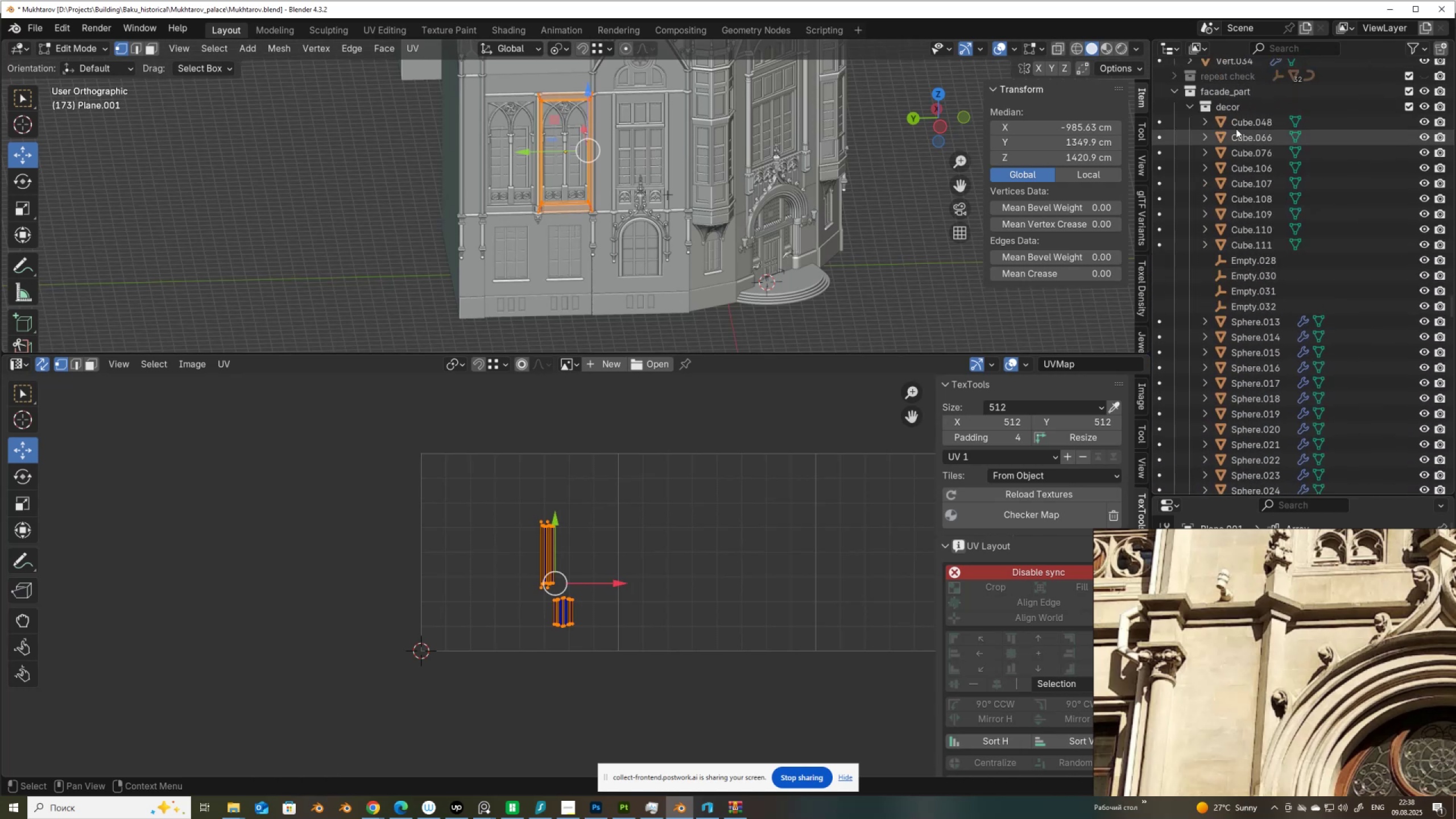 
left_click([1234, 93])
 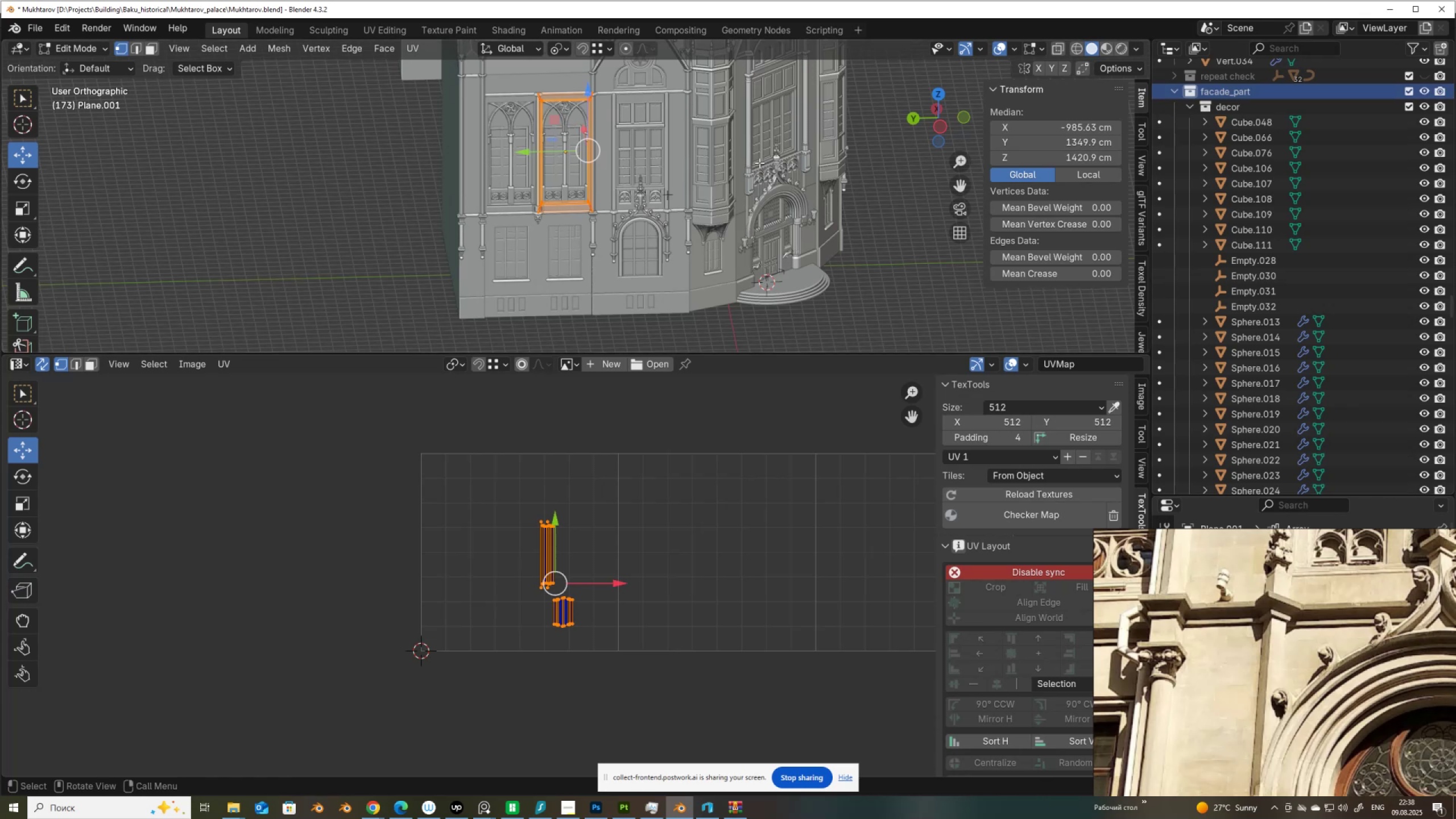 
key(Tab)
 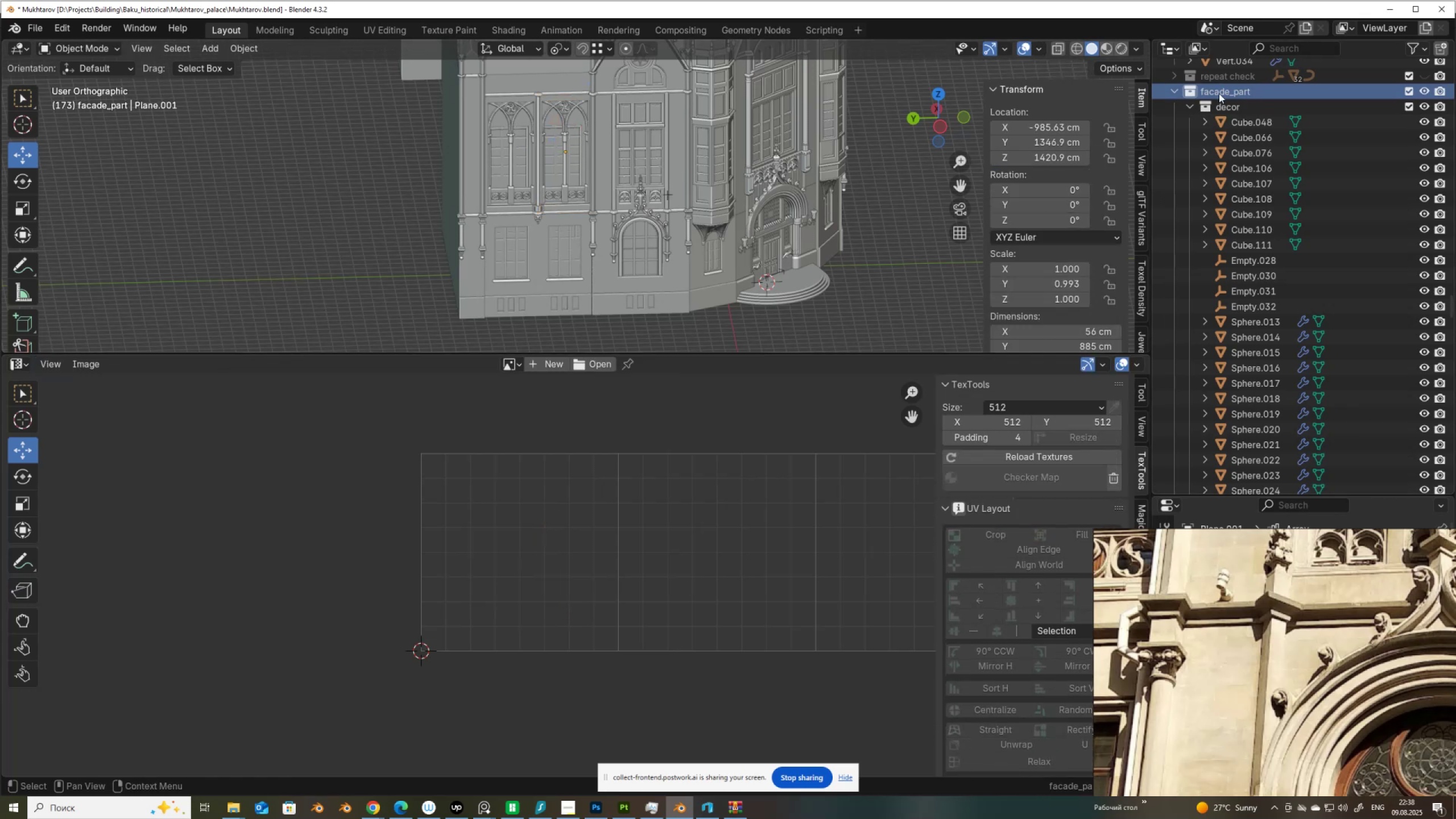 
left_click([1212, 93])
 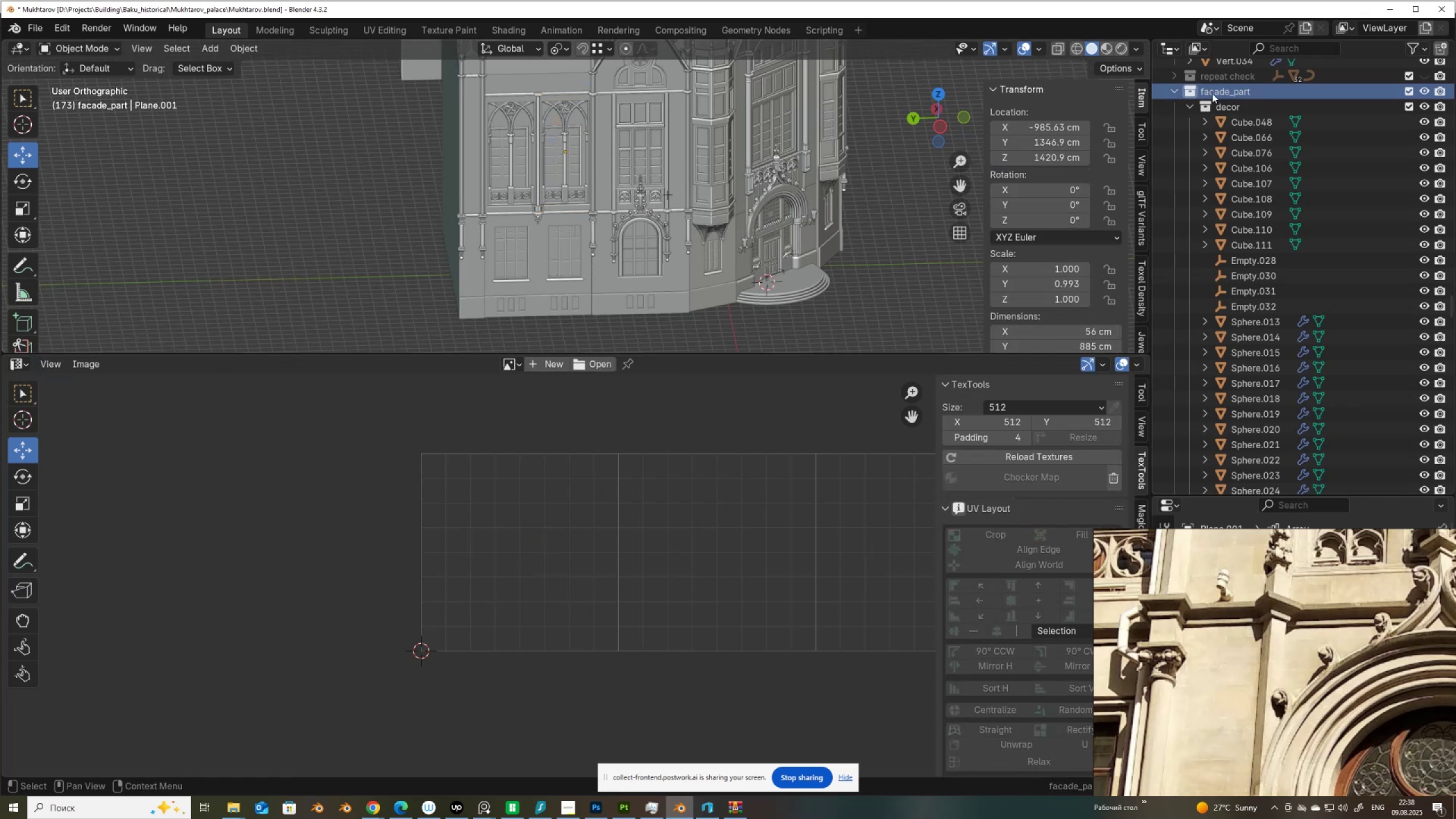 
right_click([1212, 93])
 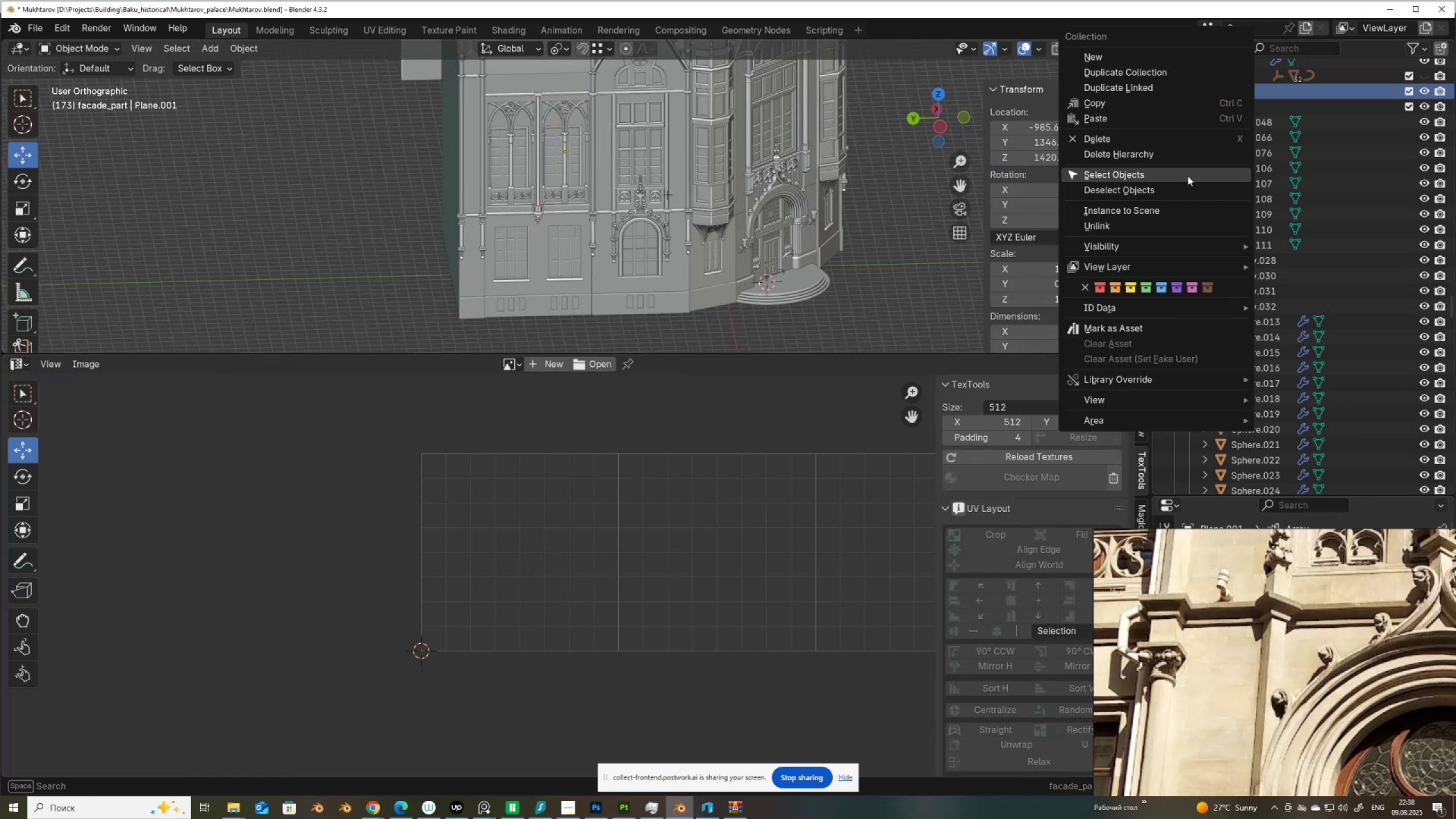 
left_click([1187, 176])
 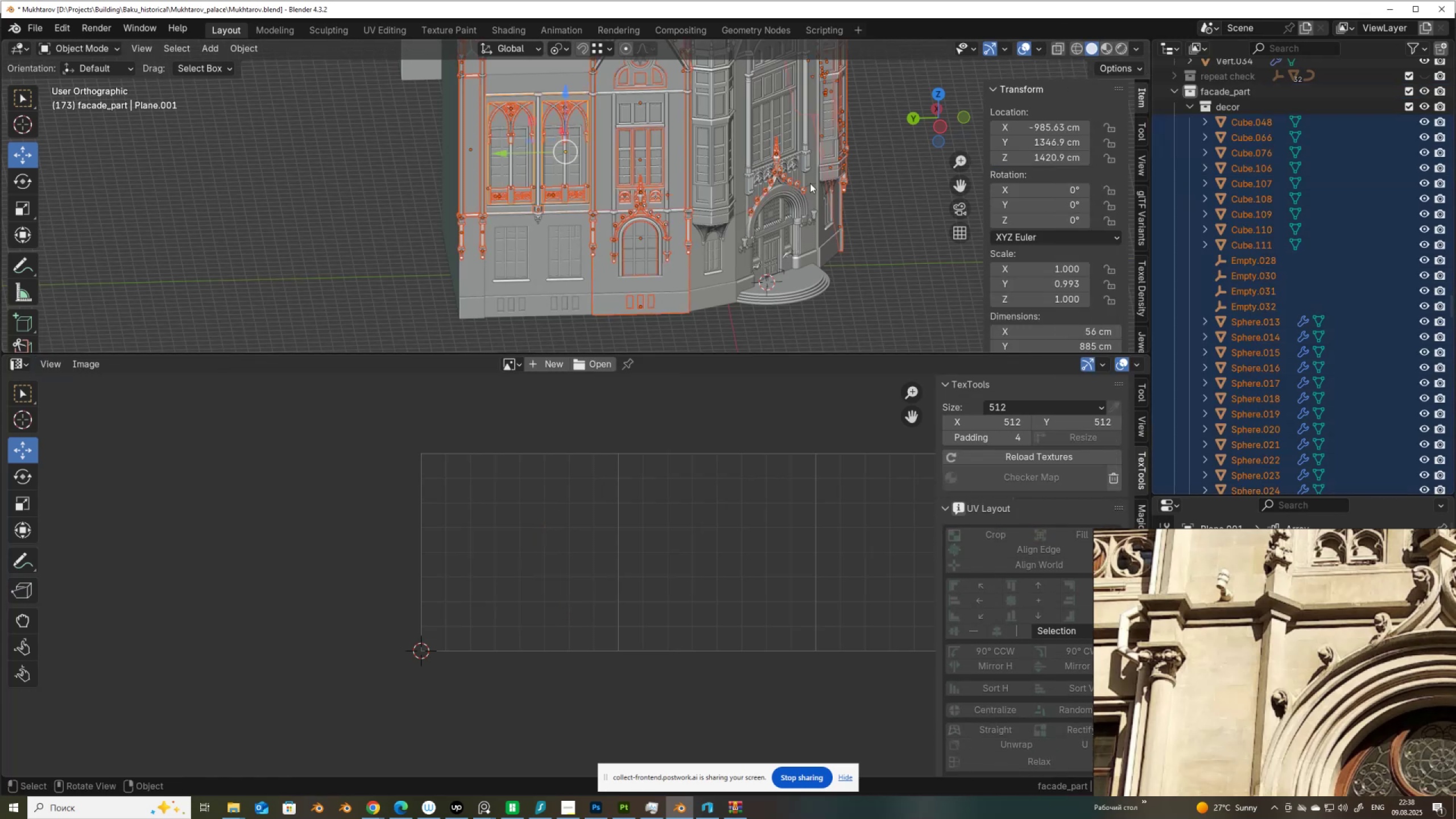 
key(Tab)
 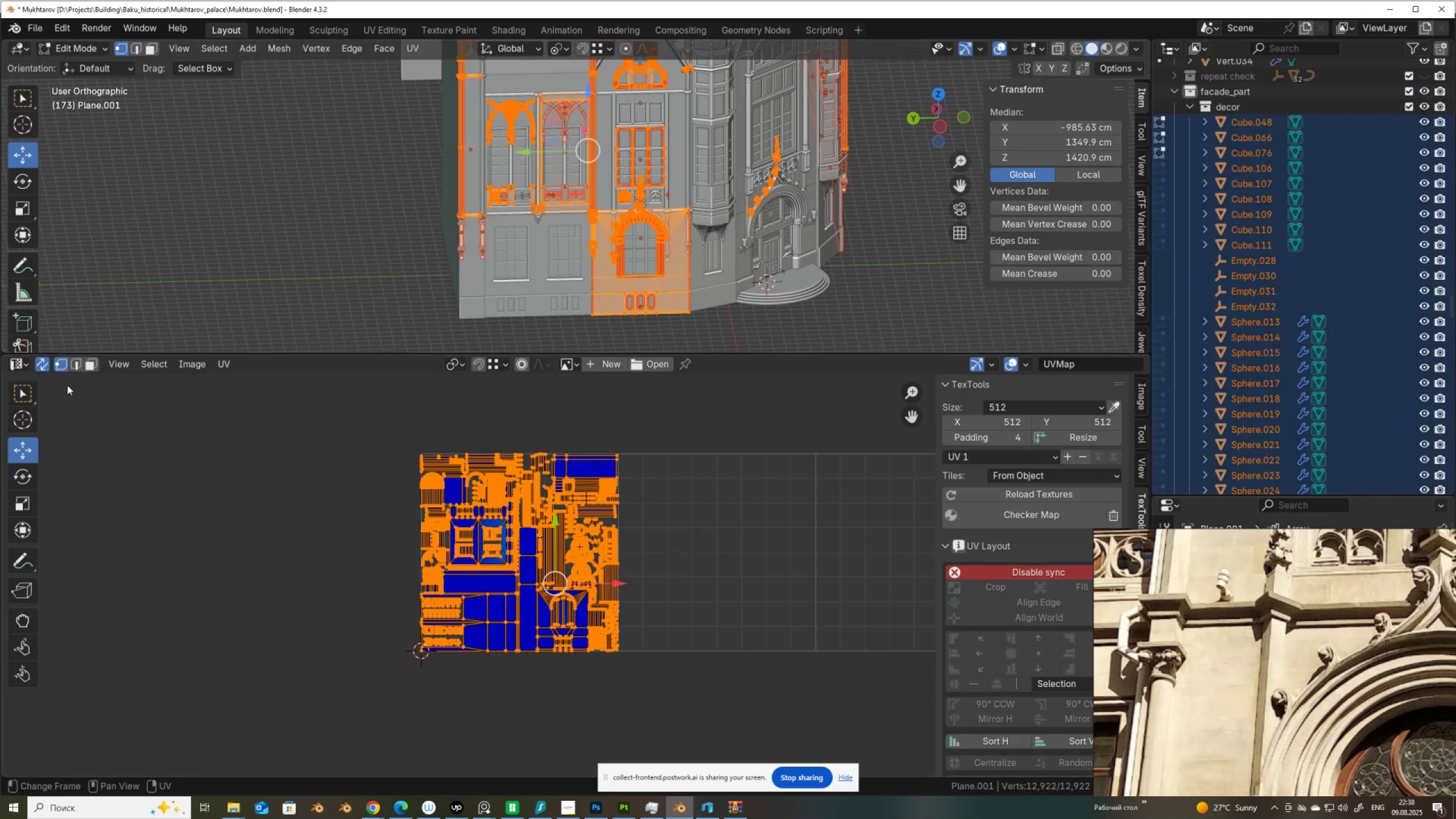 
left_click([94, 369])
 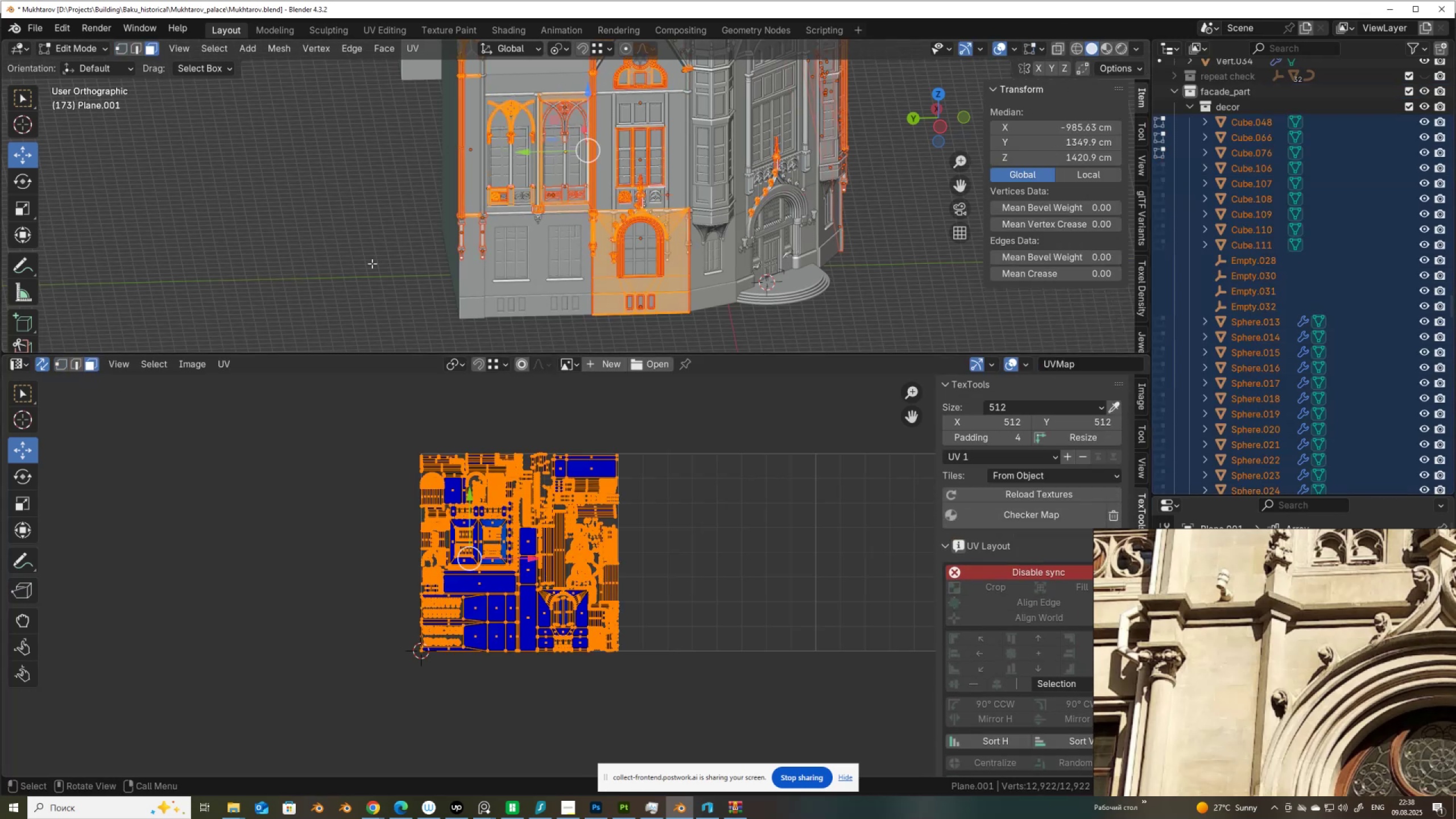 
scroll: coordinate [606, 250], scroll_direction: up, amount: 12.0
 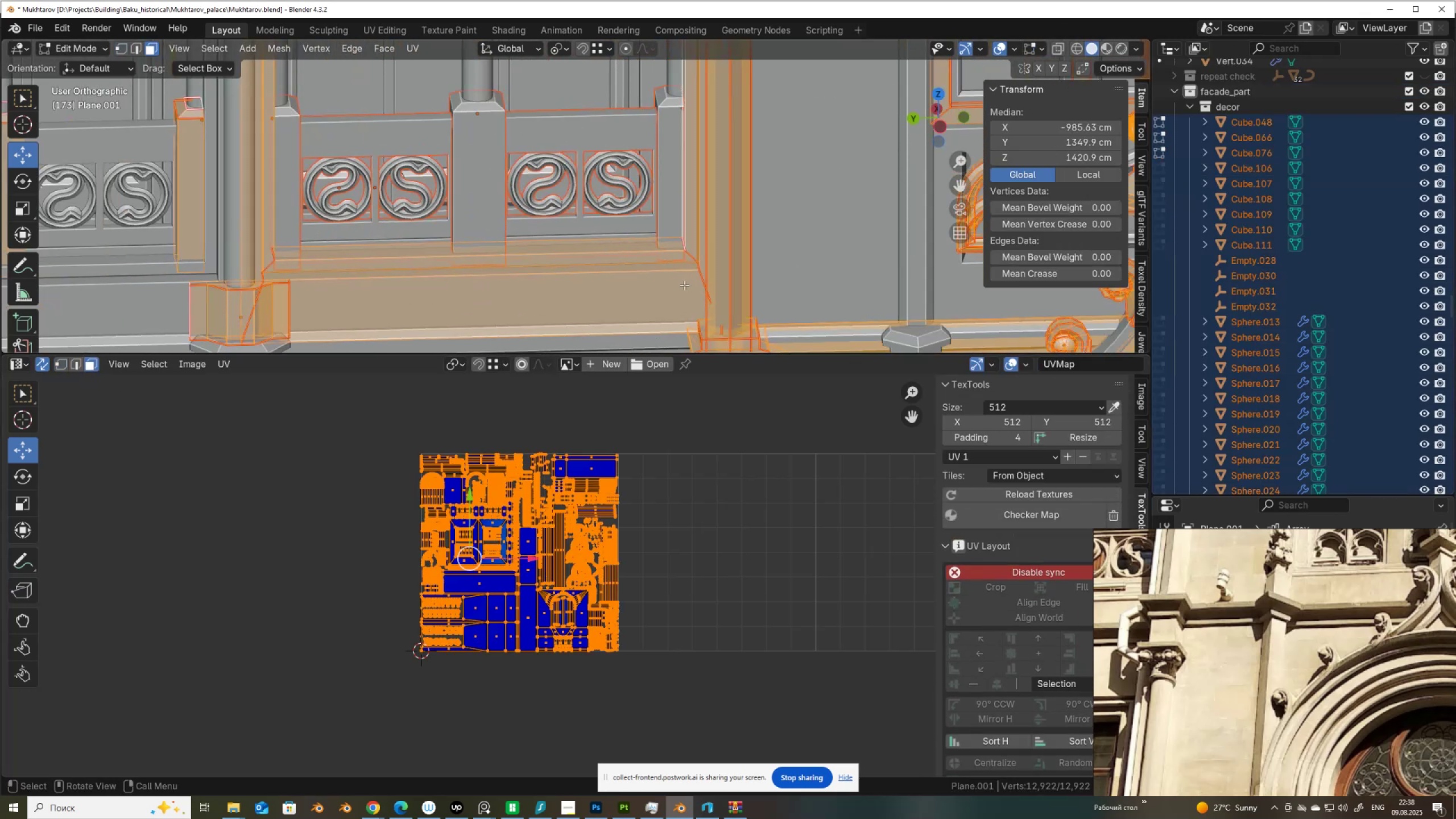 
left_click([684, 285])
 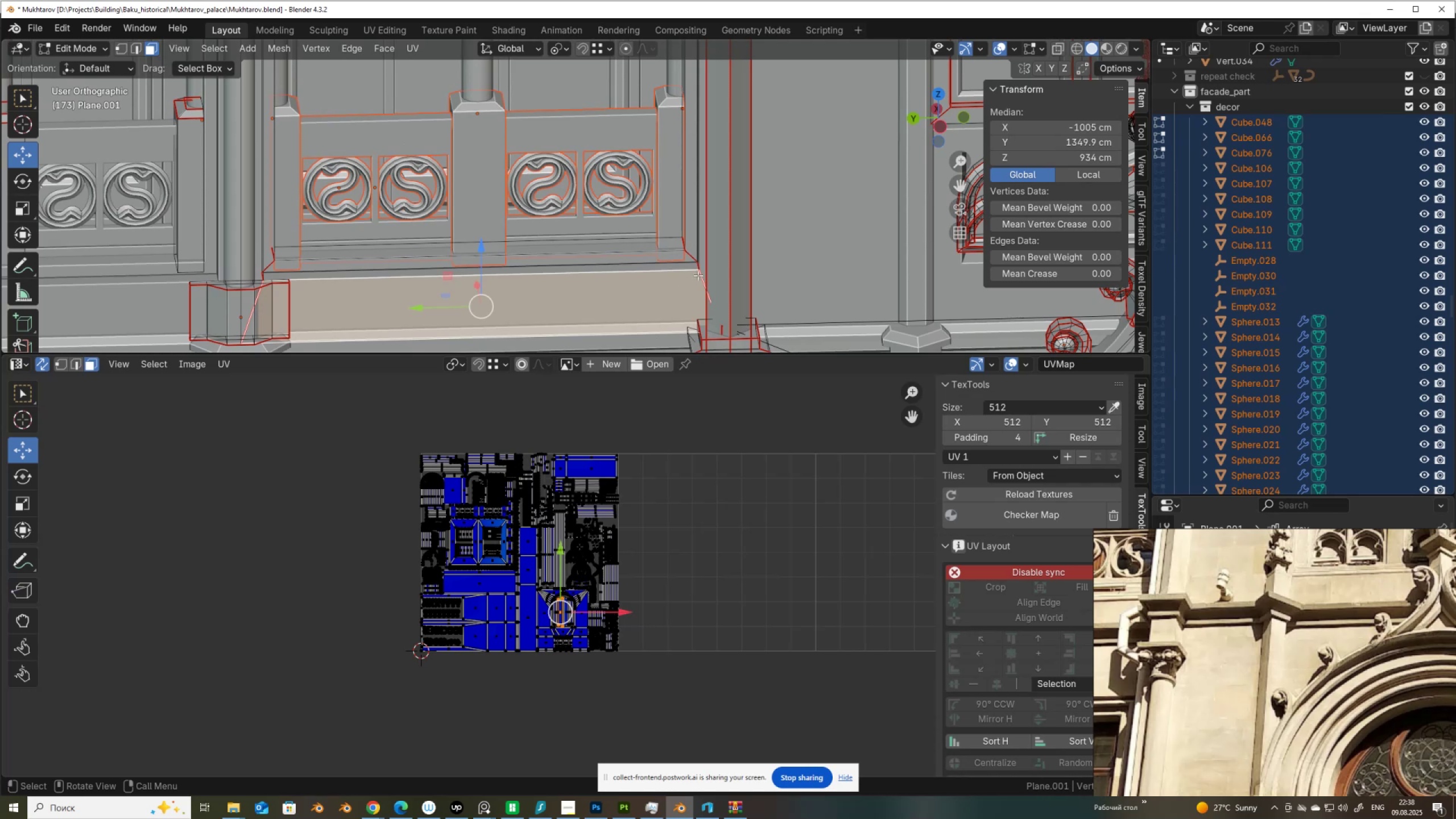 
hold_key(key=ShiftLeft, duration=0.5)
 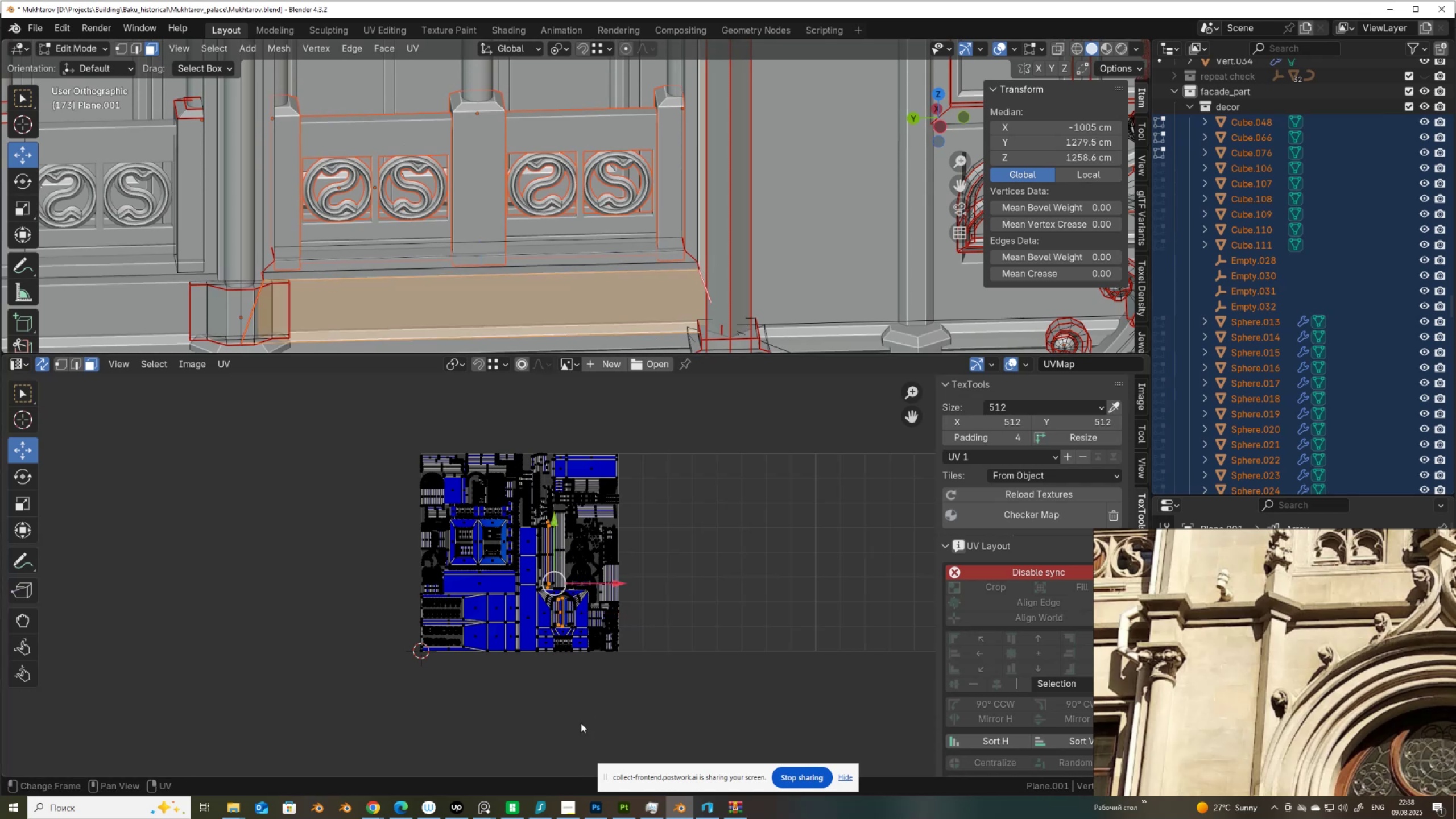 
scroll: coordinate [576, 578], scroll_direction: up, amount: 9.0
 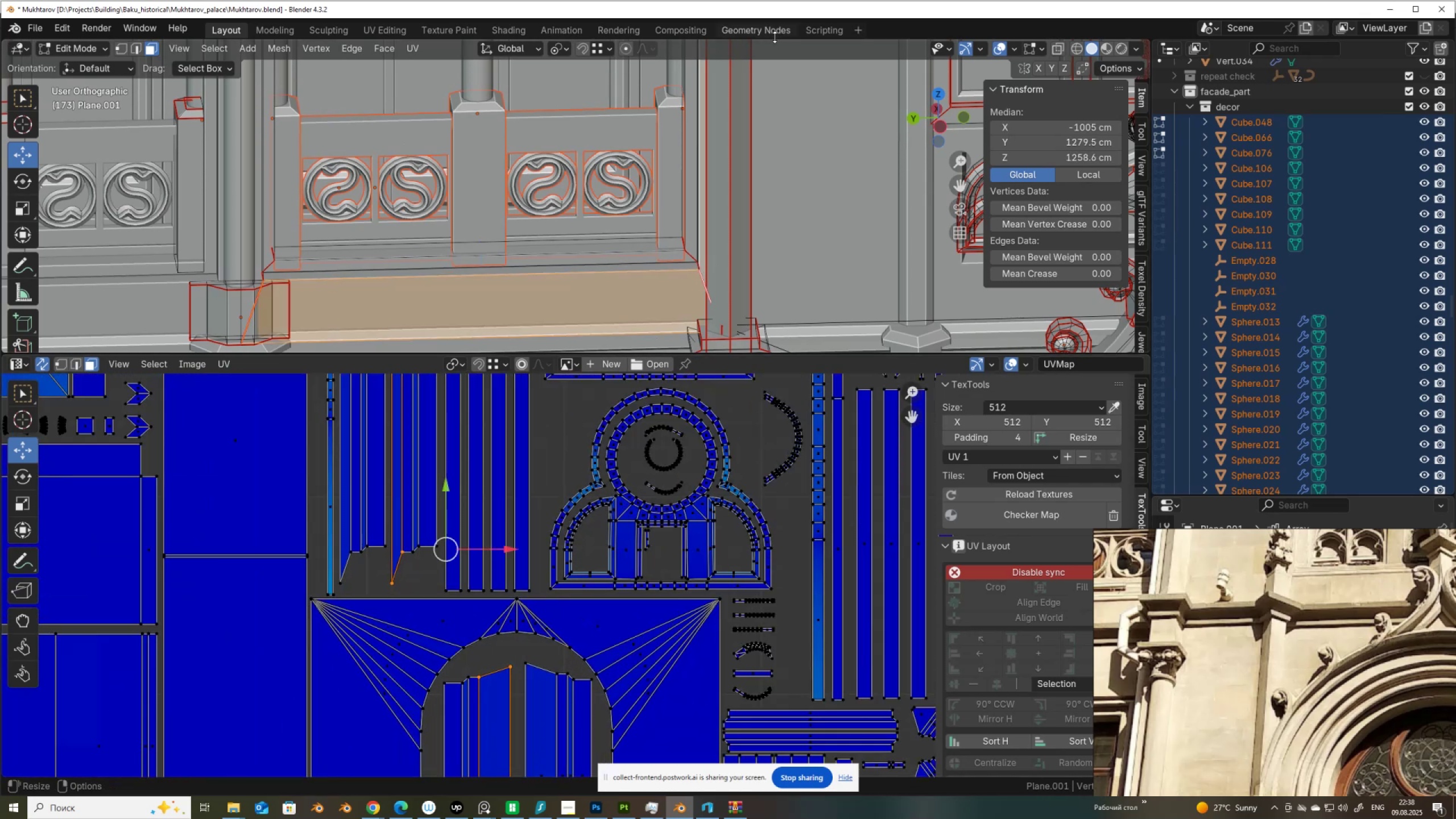 
scroll: coordinate [701, 164], scroll_direction: down, amount: 9.0
 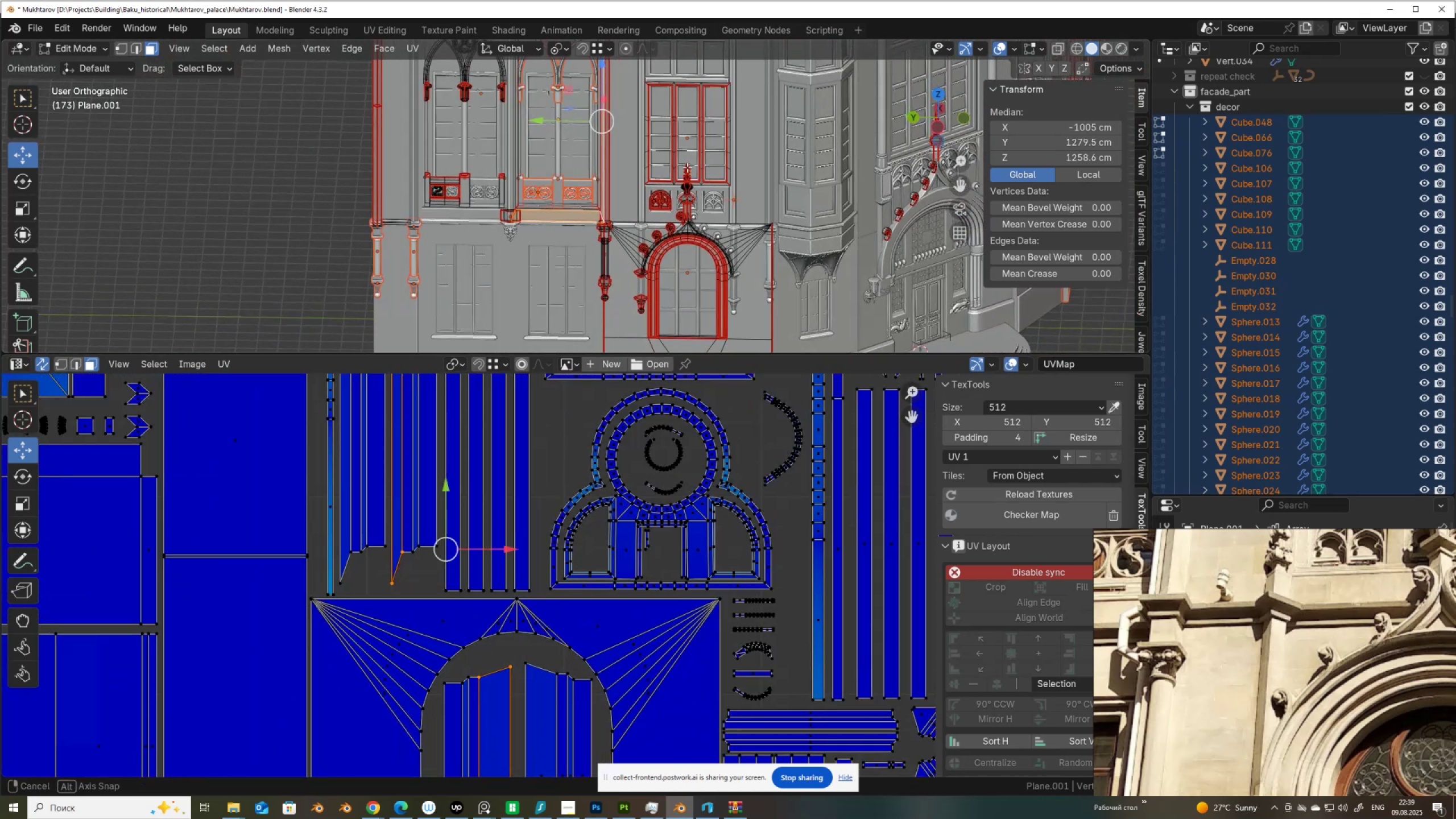 
hold_key(key=ShiftLeft, duration=0.71)
 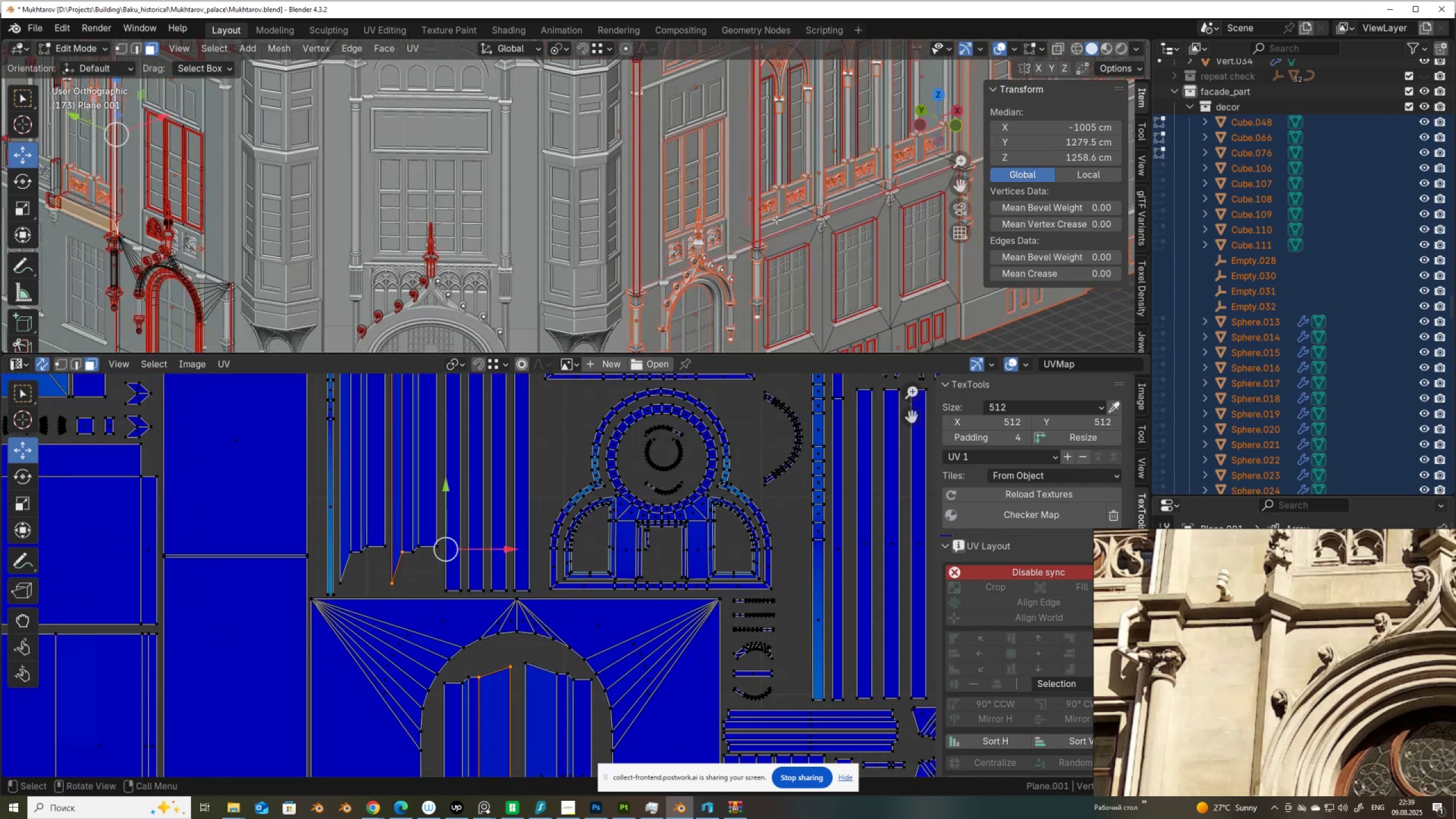 
hold_key(key=ShiftLeft, duration=0.44)
 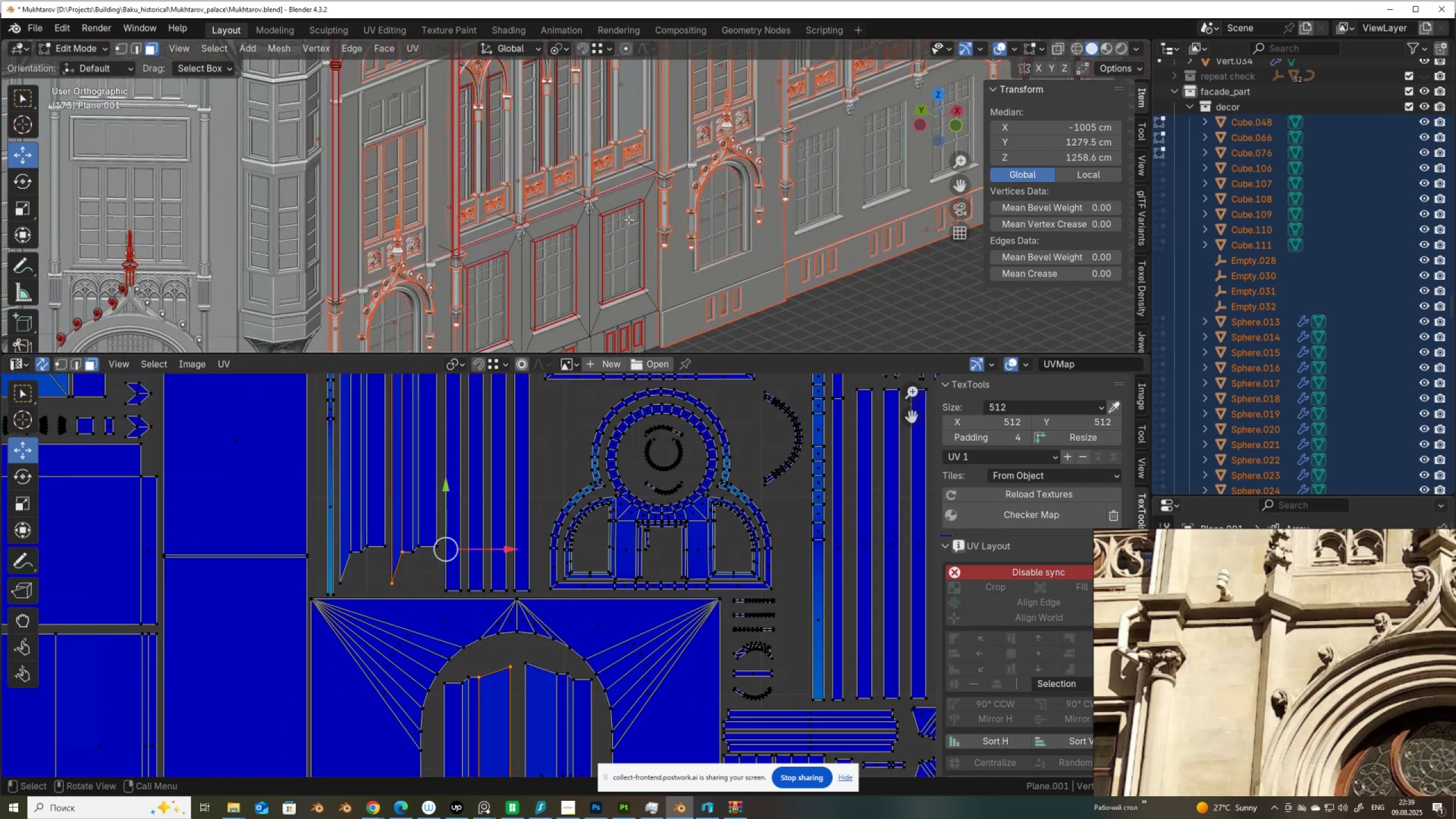 
scroll: coordinate [628, 220], scroll_direction: up, amount: 5.0
 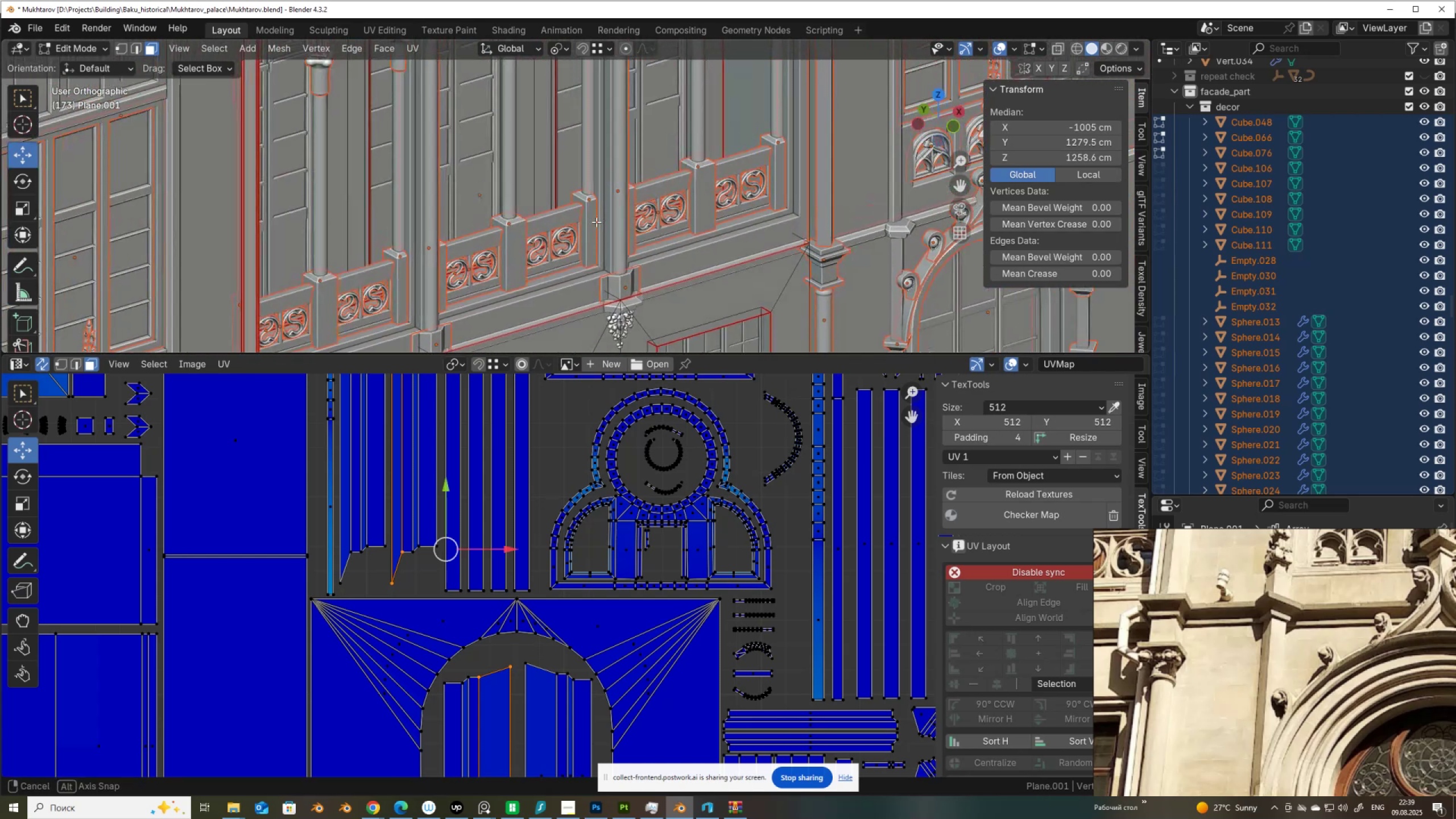 
scroll: coordinate [596, 222], scroll_direction: down, amount: 5.0
 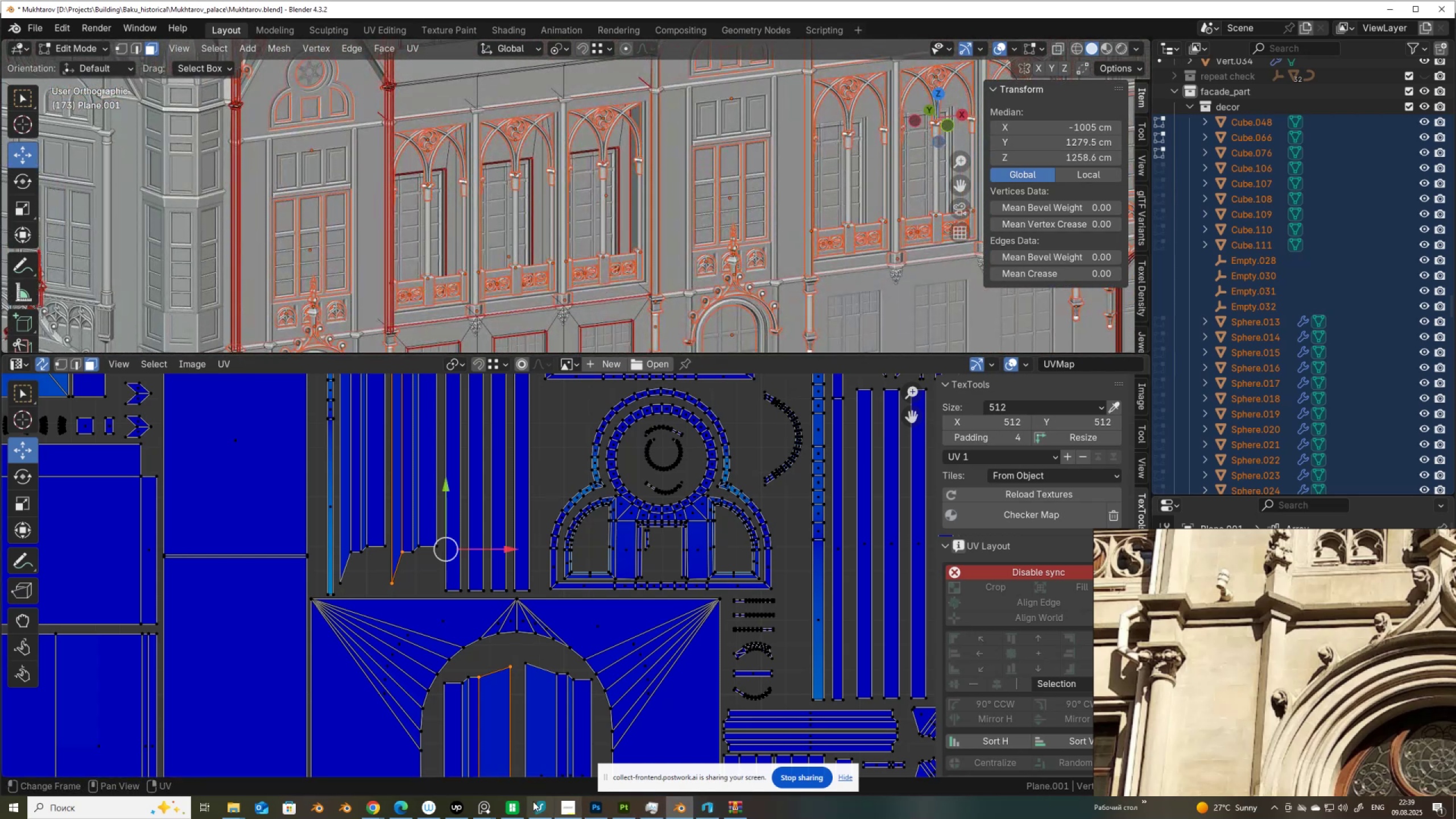 
left_click([631, 808])
 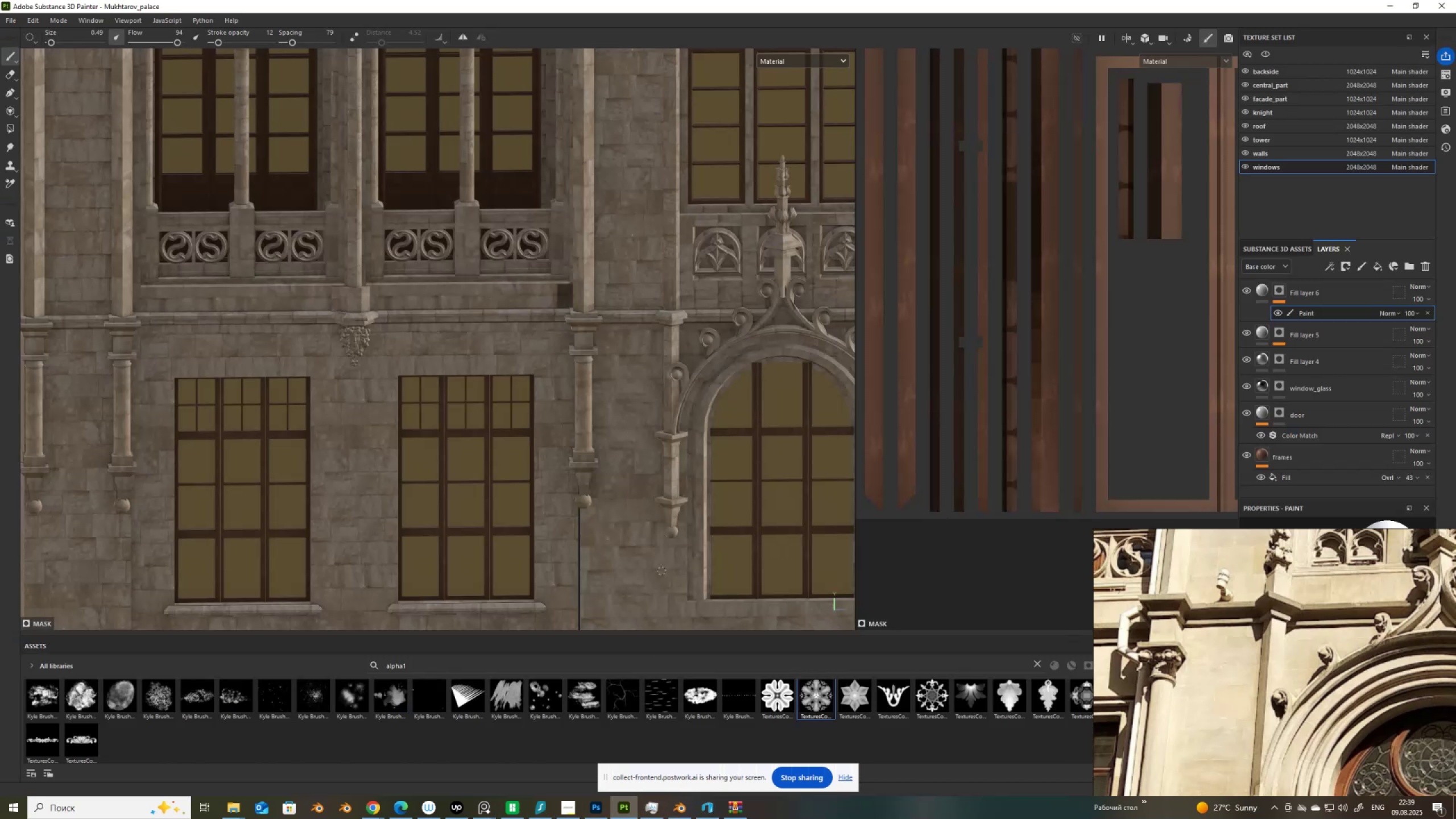 
scroll: coordinate [650, 394], scroll_direction: down, amount: 13.0
 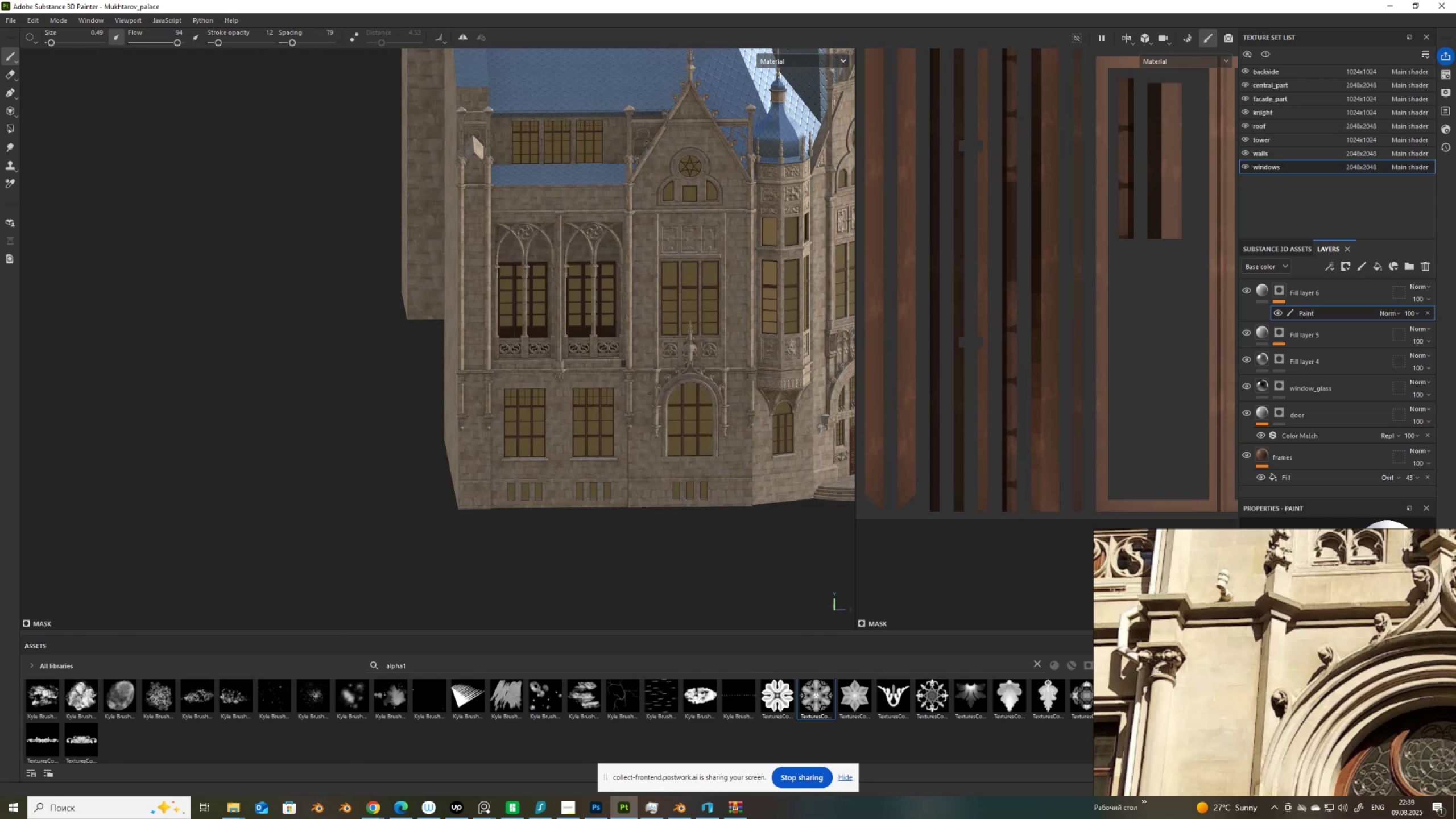 
hold_key(key=AltLeft, duration=1.5)
 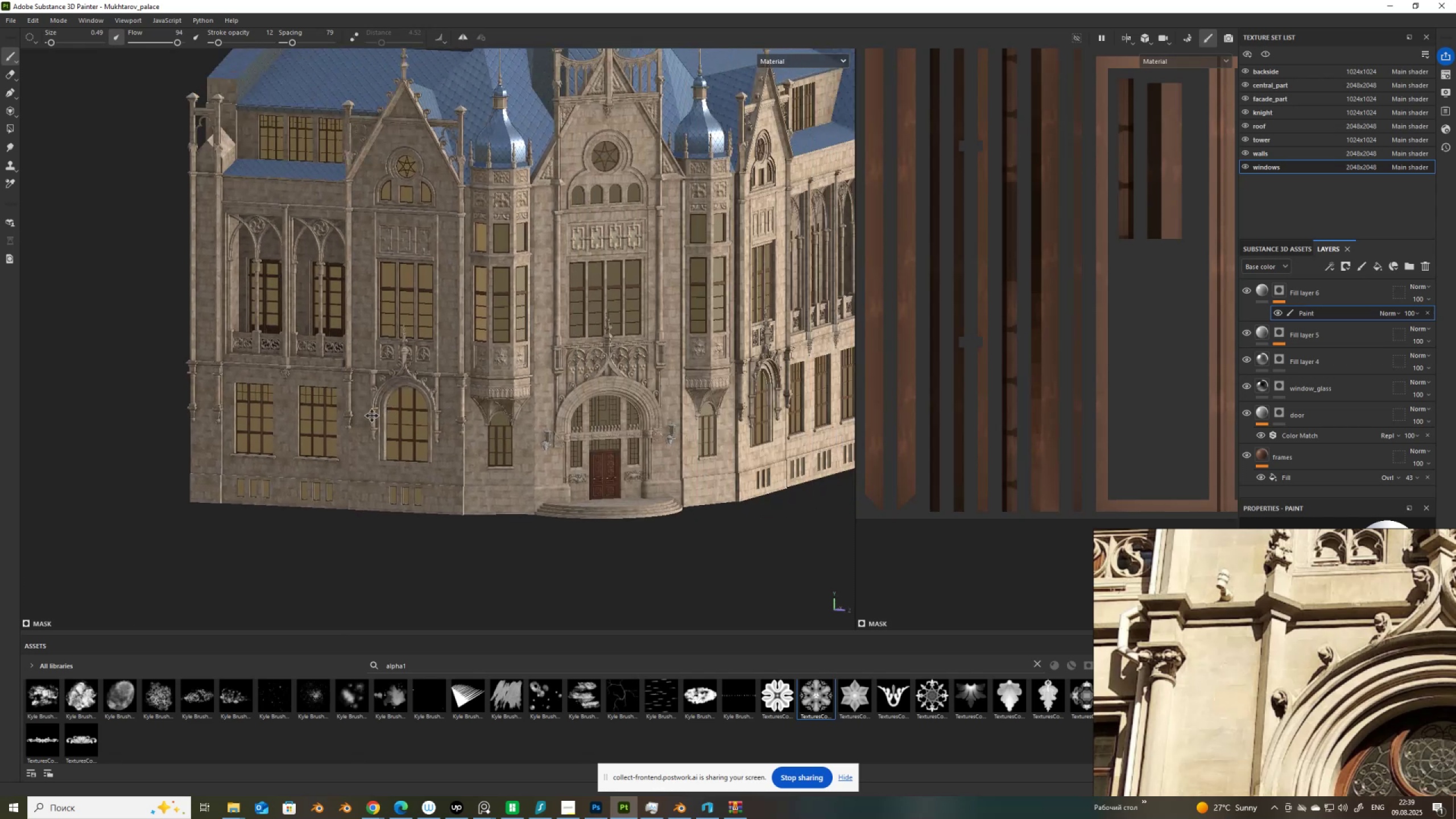 
hold_key(key=AltLeft, duration=1.51)
 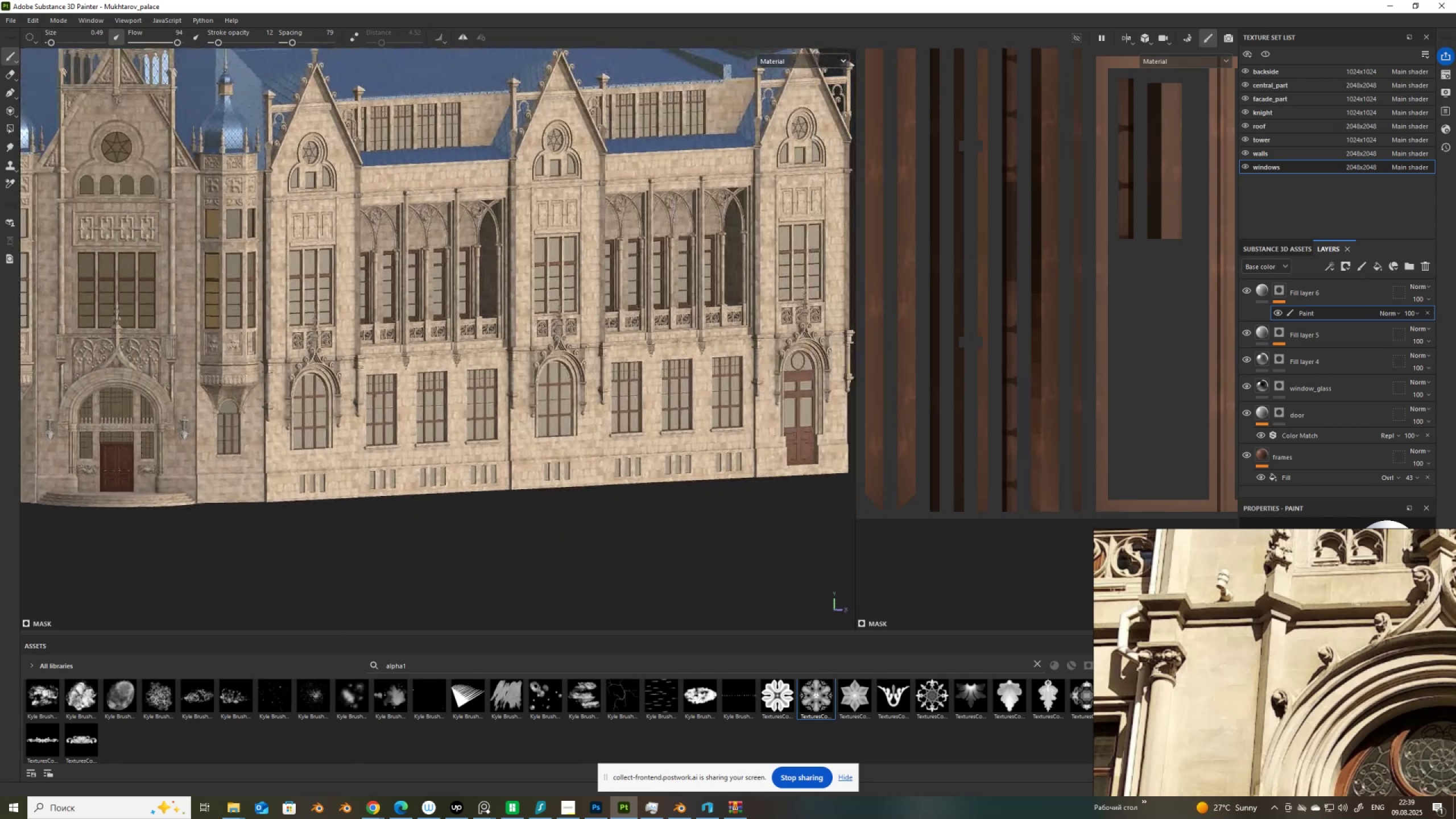 
hold_key(key=AltLeft, duration=1.52)
 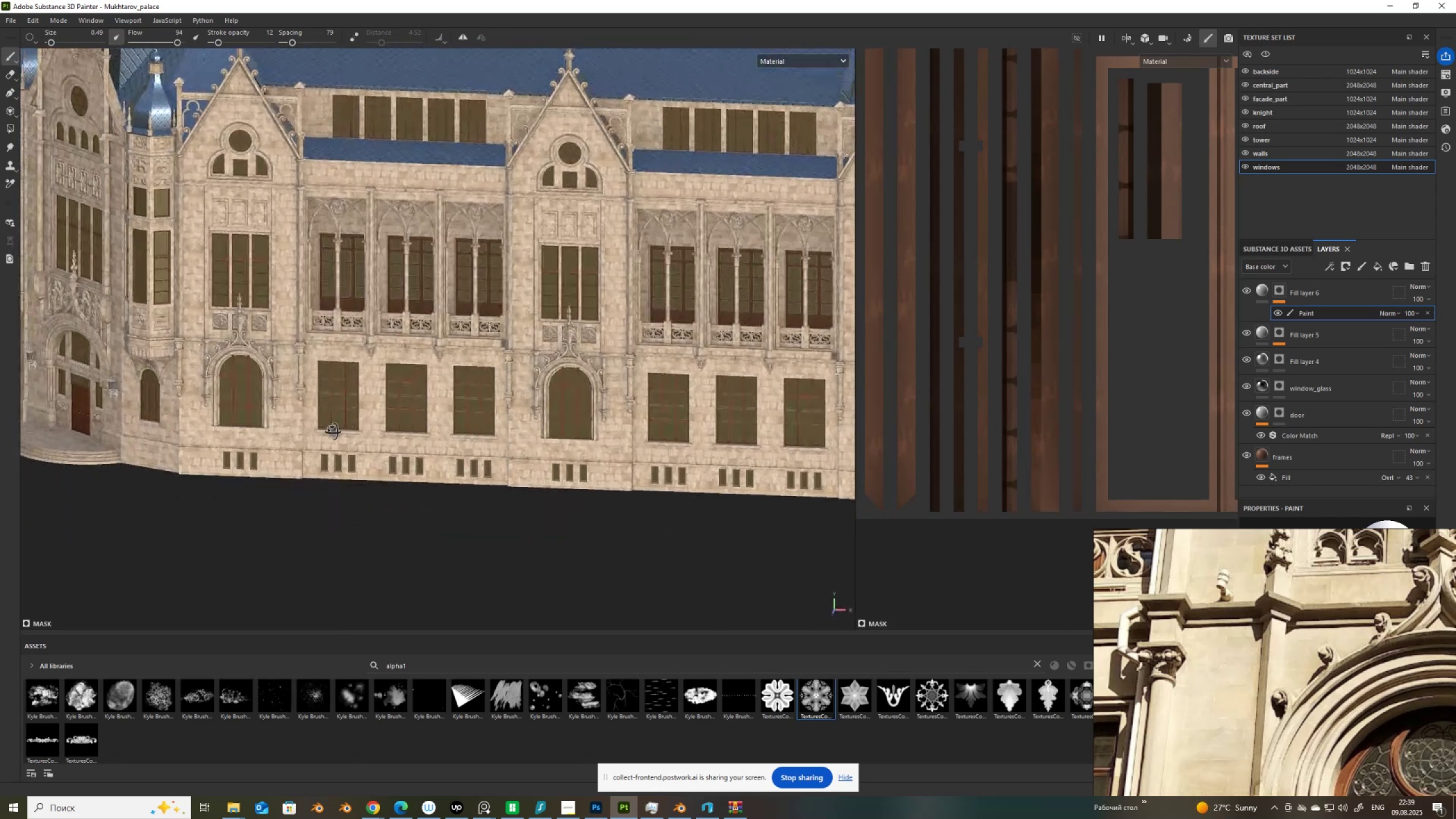 
hold_key(key=AltLeft, duration=1.51)
 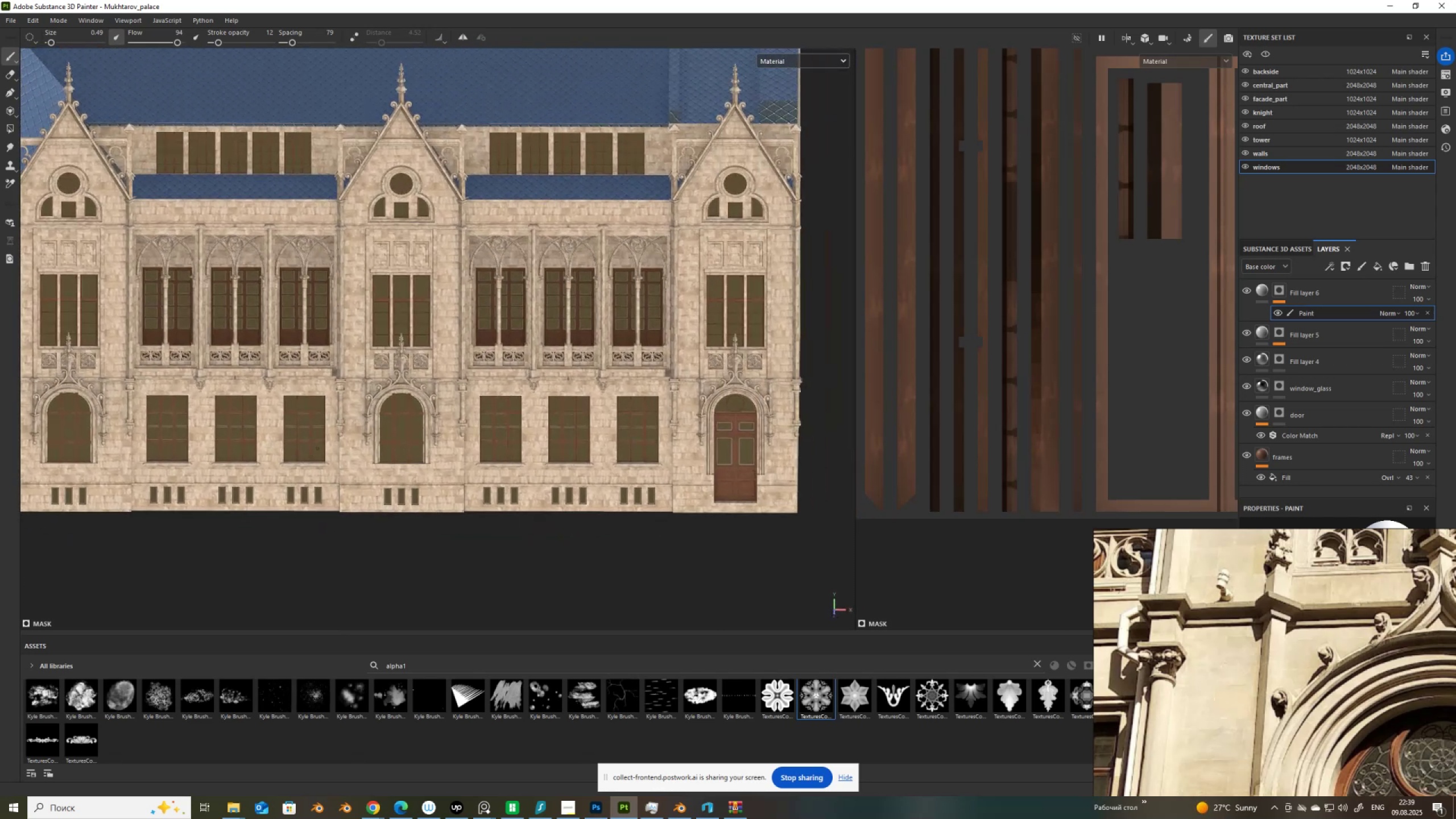 
hold_key(key=AltLeft, duration=0.57)
scroll: coordinate [690, 401], scroll_direction: up, amount: 9.0
 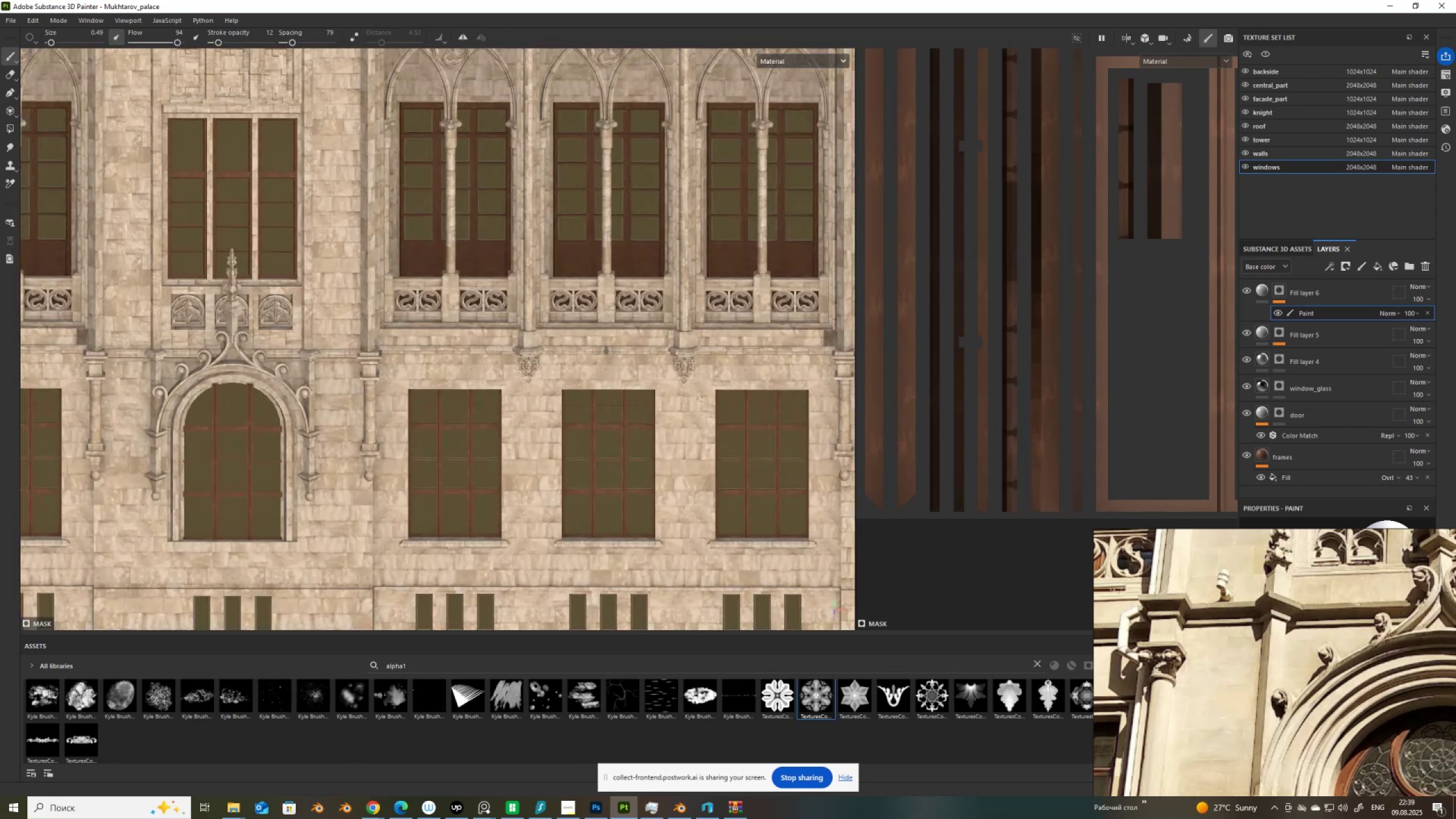 
scroll: coordinate [640, 408], scroll_direction: down, amount: 5.0
 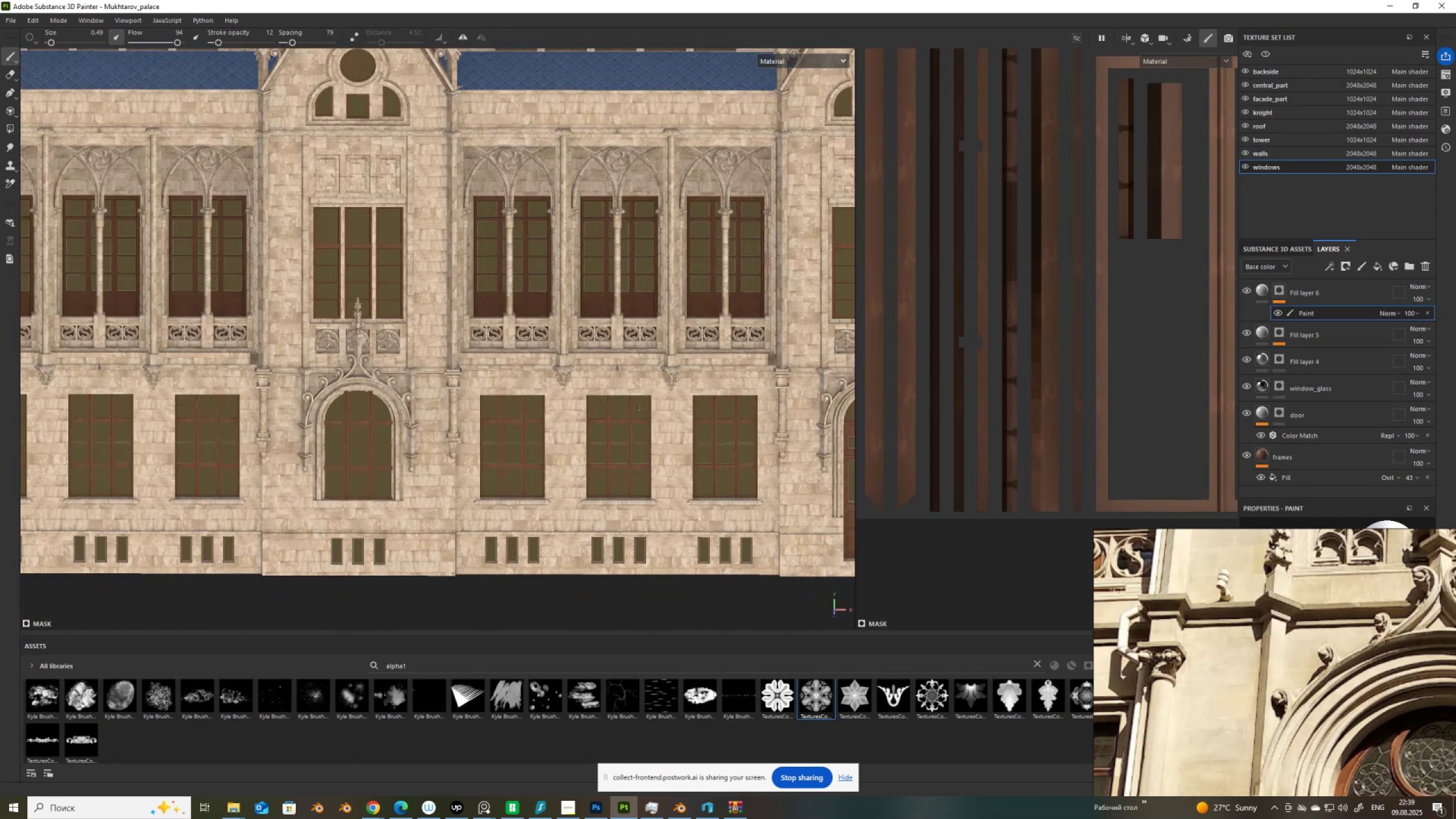 
hold_key(key=AltLeft, duration=1.53)
 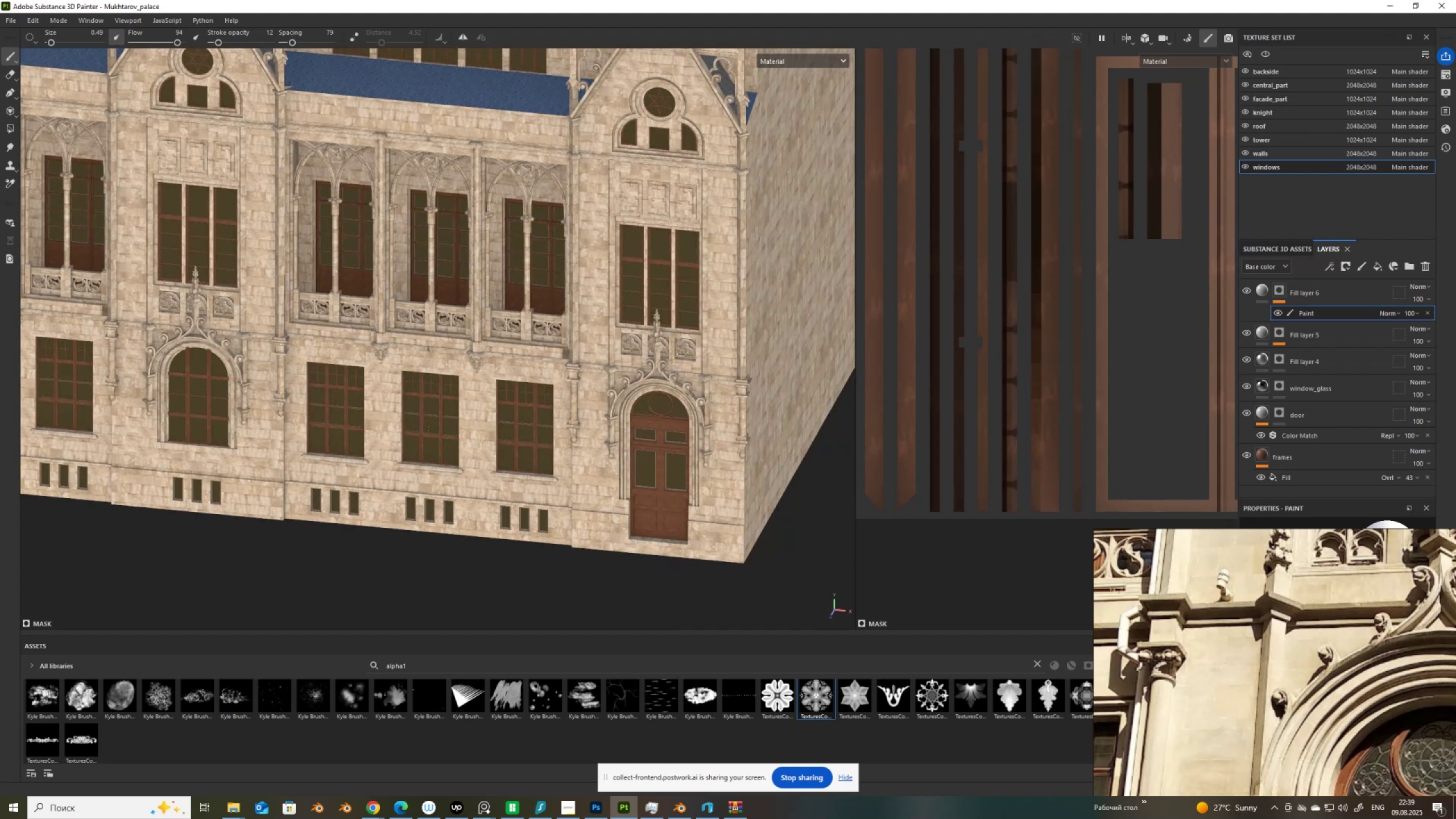 
hold_key(key=AltLeft, duration=1.52)
 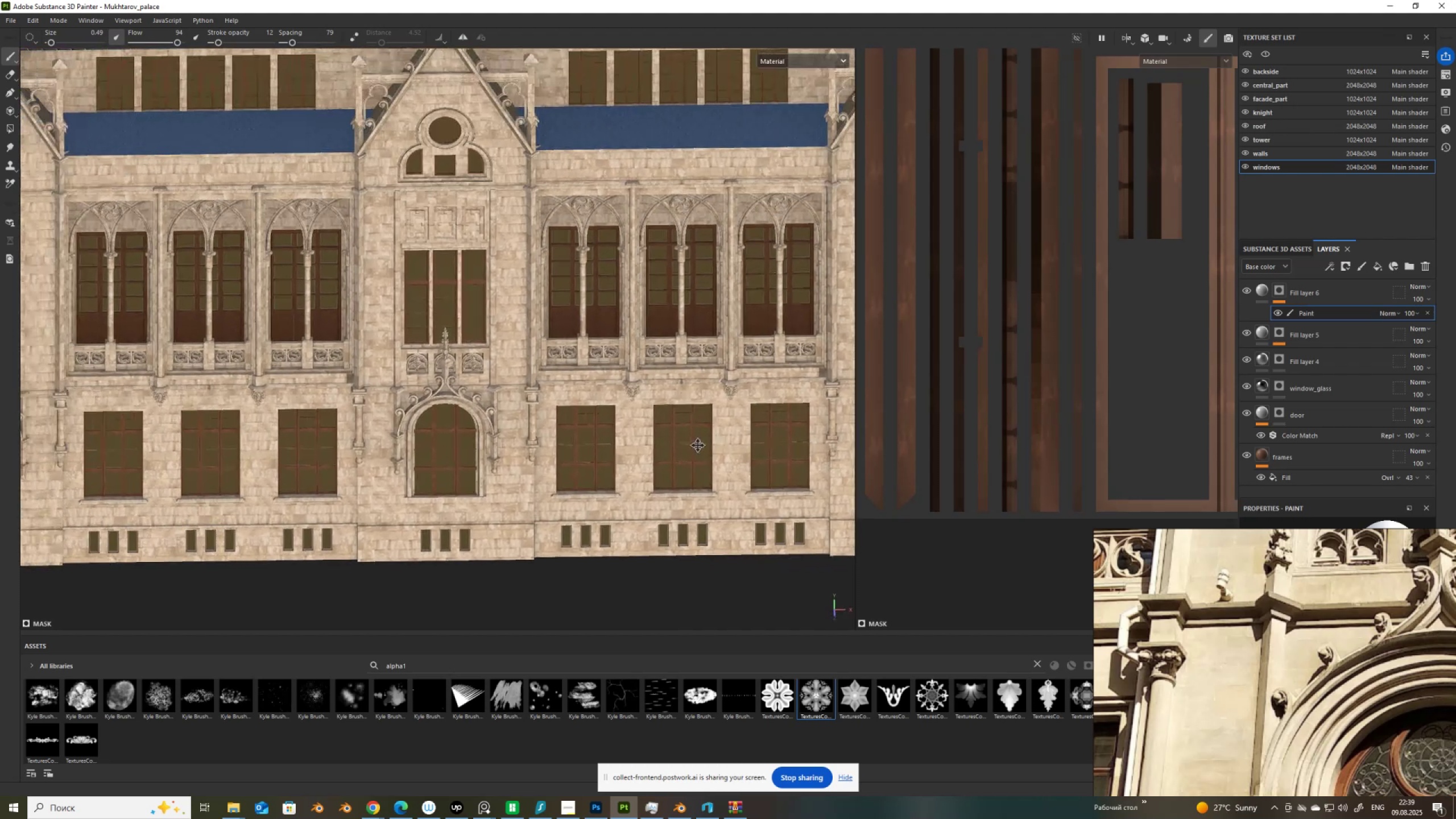 
hold_key(key=AltLeft, duration=1.52)
 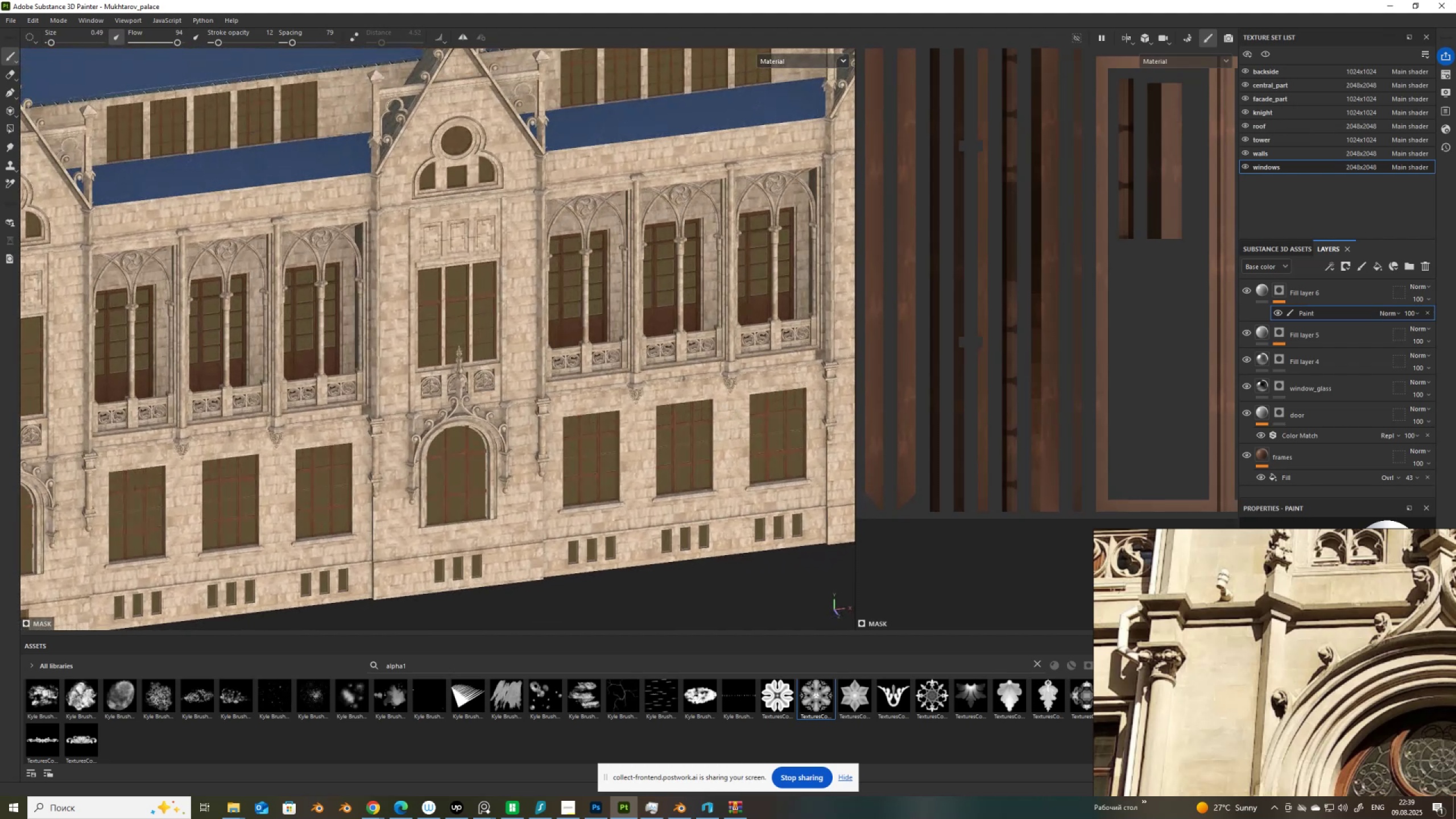 
hold_key(key=AltLeft, duration=1.52)
 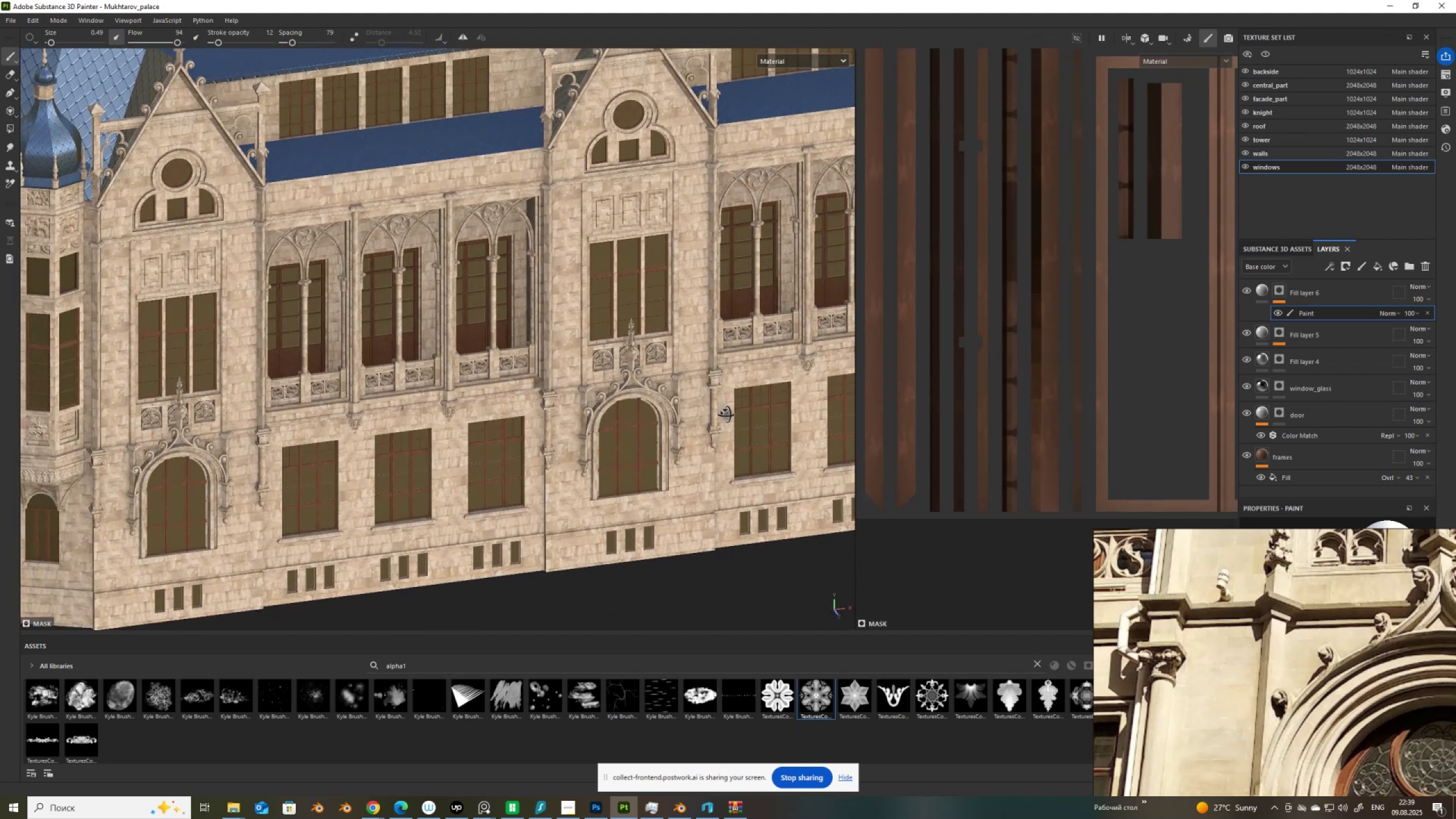 
hold_key(key=AltLeft, duration=1.52)
 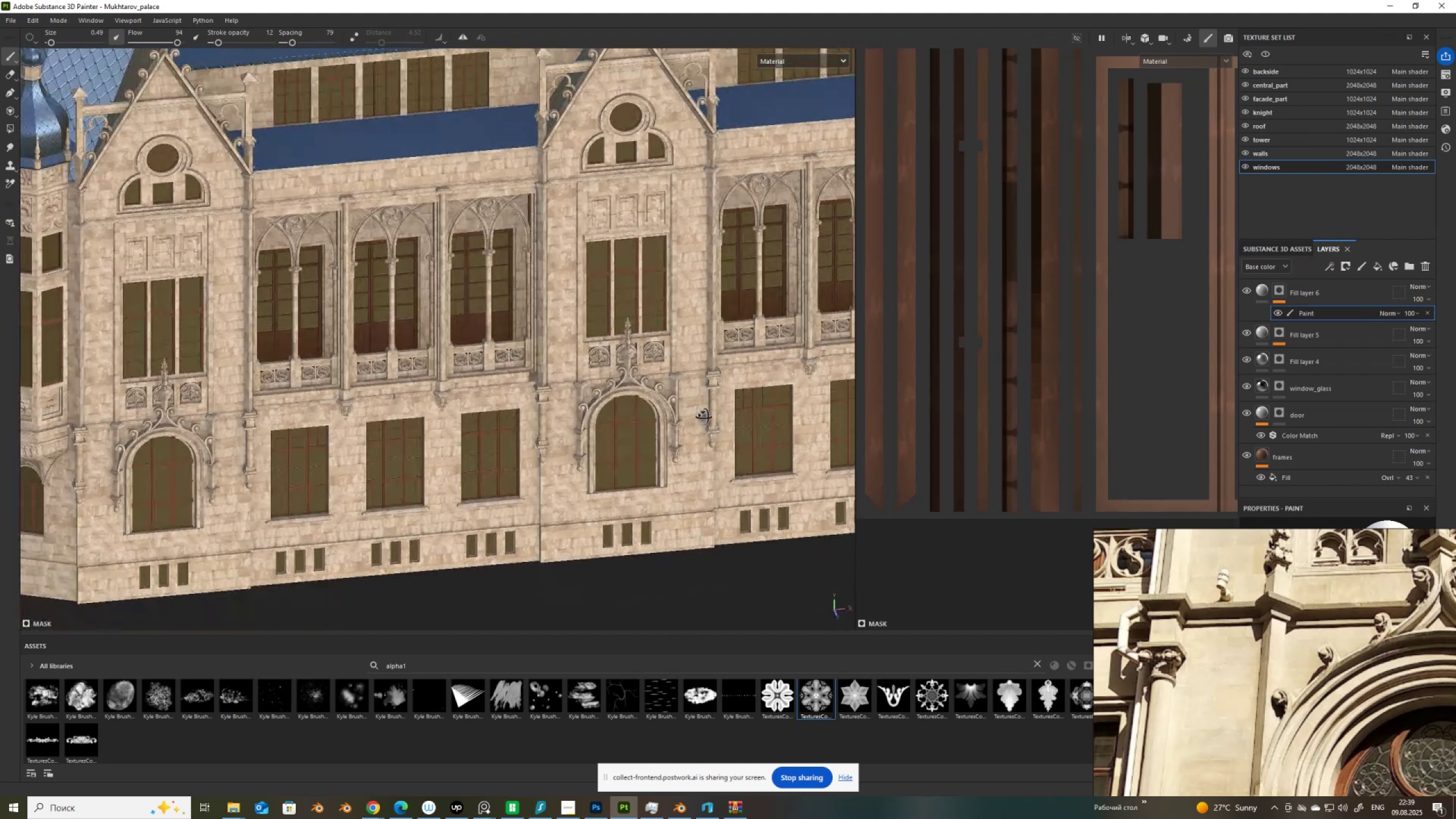 
hold_key(key=AltLeft, duration=1.52)
 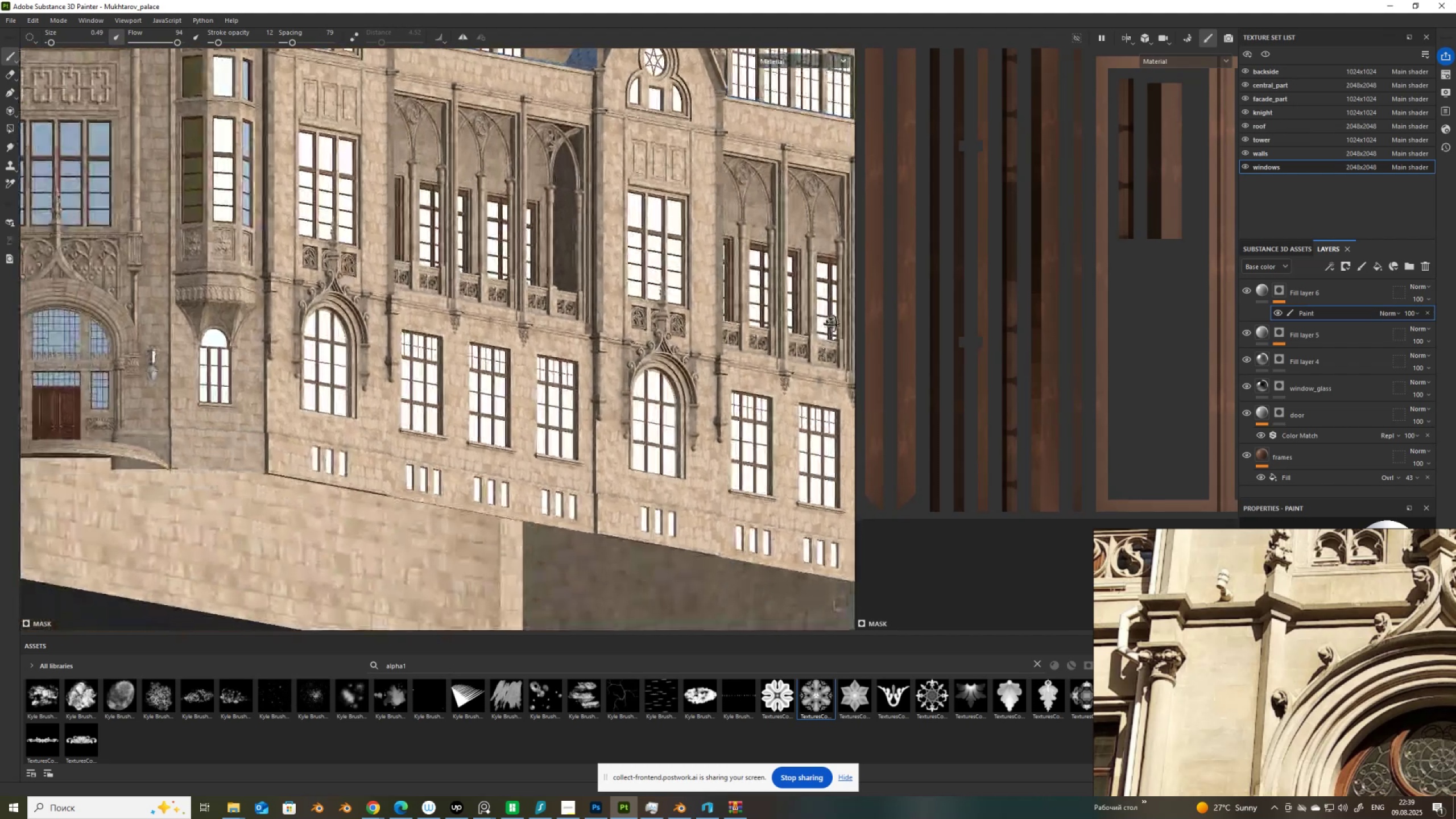 
hold_key(key=AltLeft, duration=1.52)
 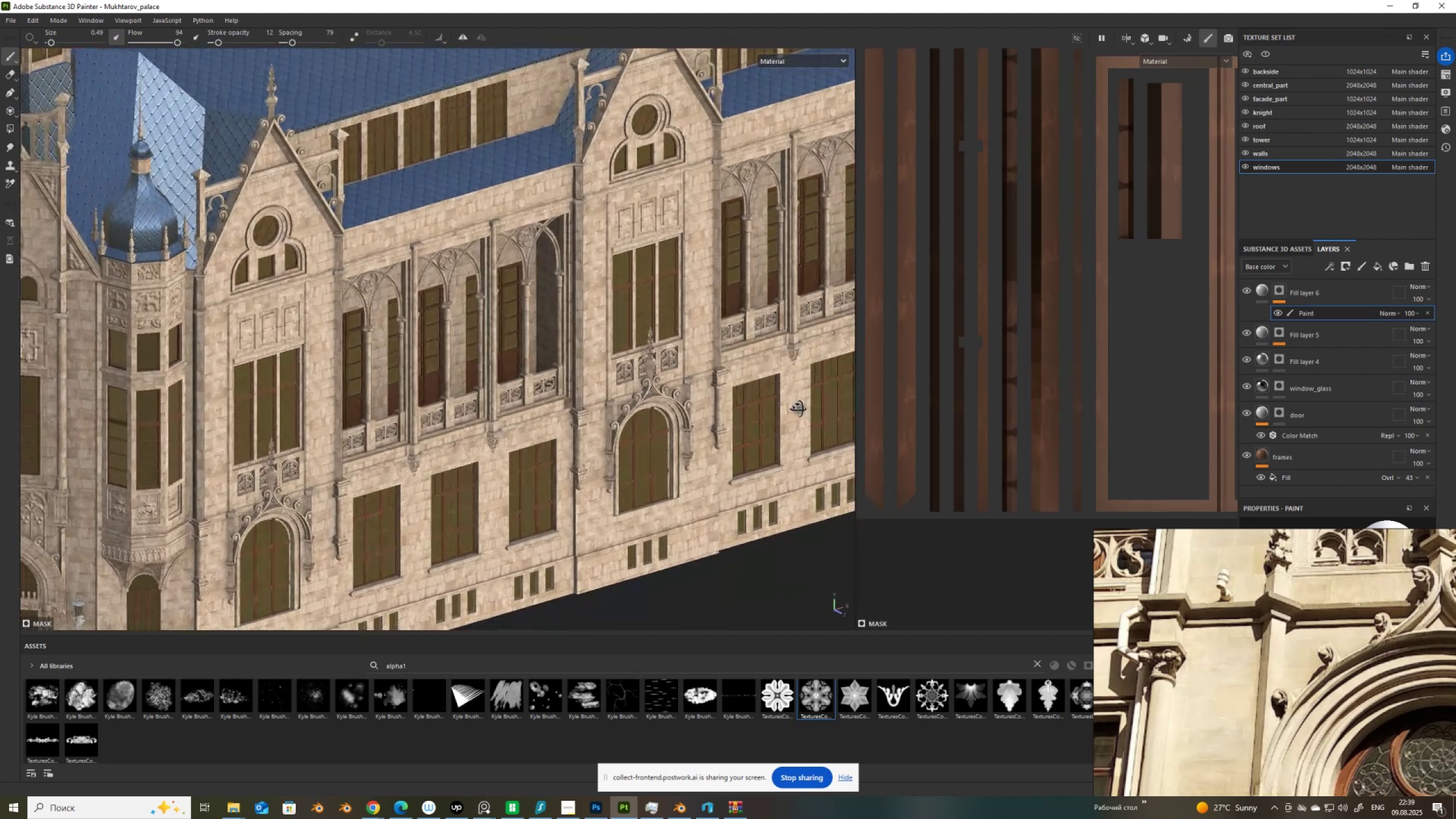 
hold_key(key=AltLeft, duration=1.51)
 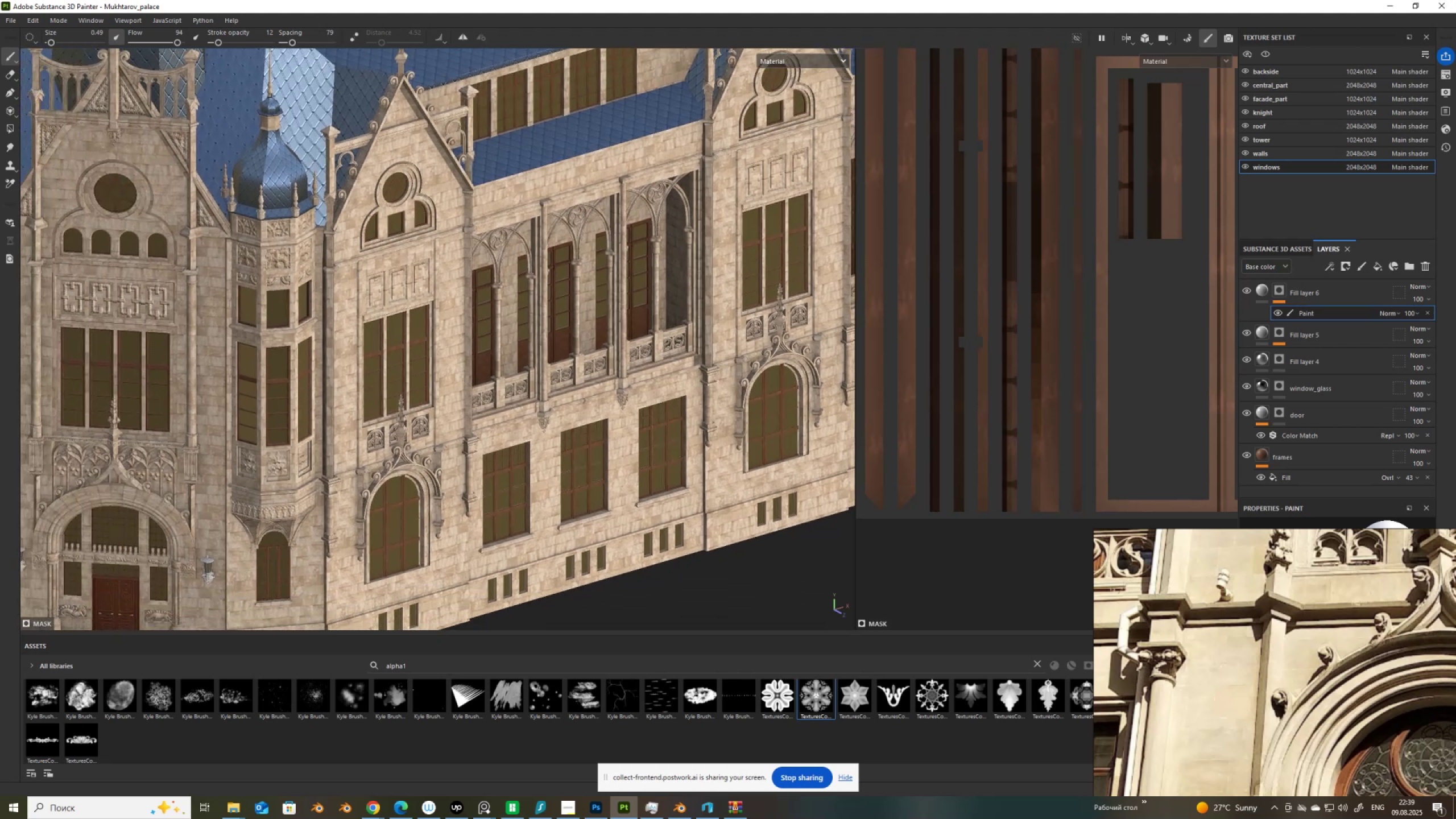 
key(Alt+AltLeft)
 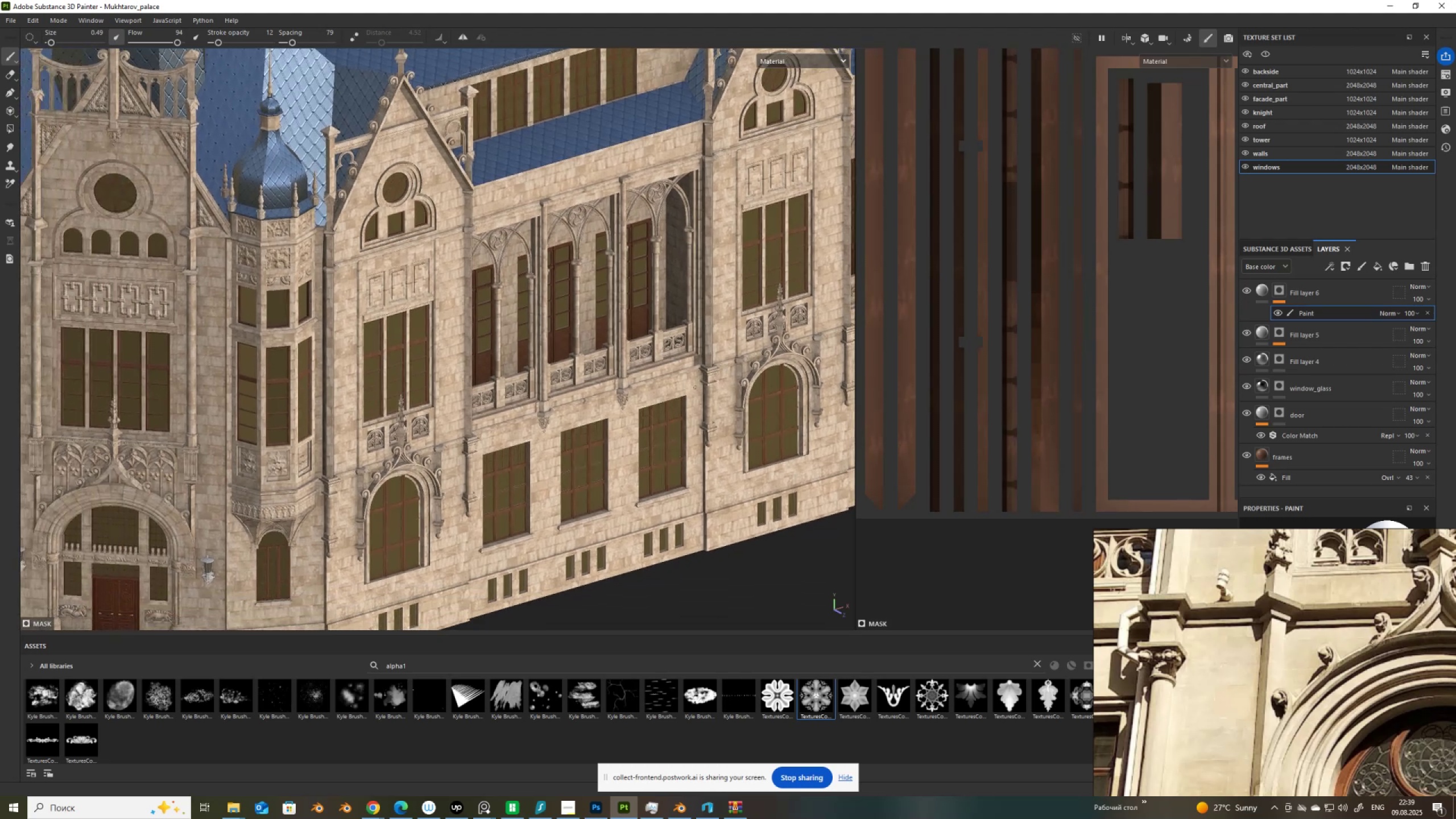 
key(Alt+AltLeft)
 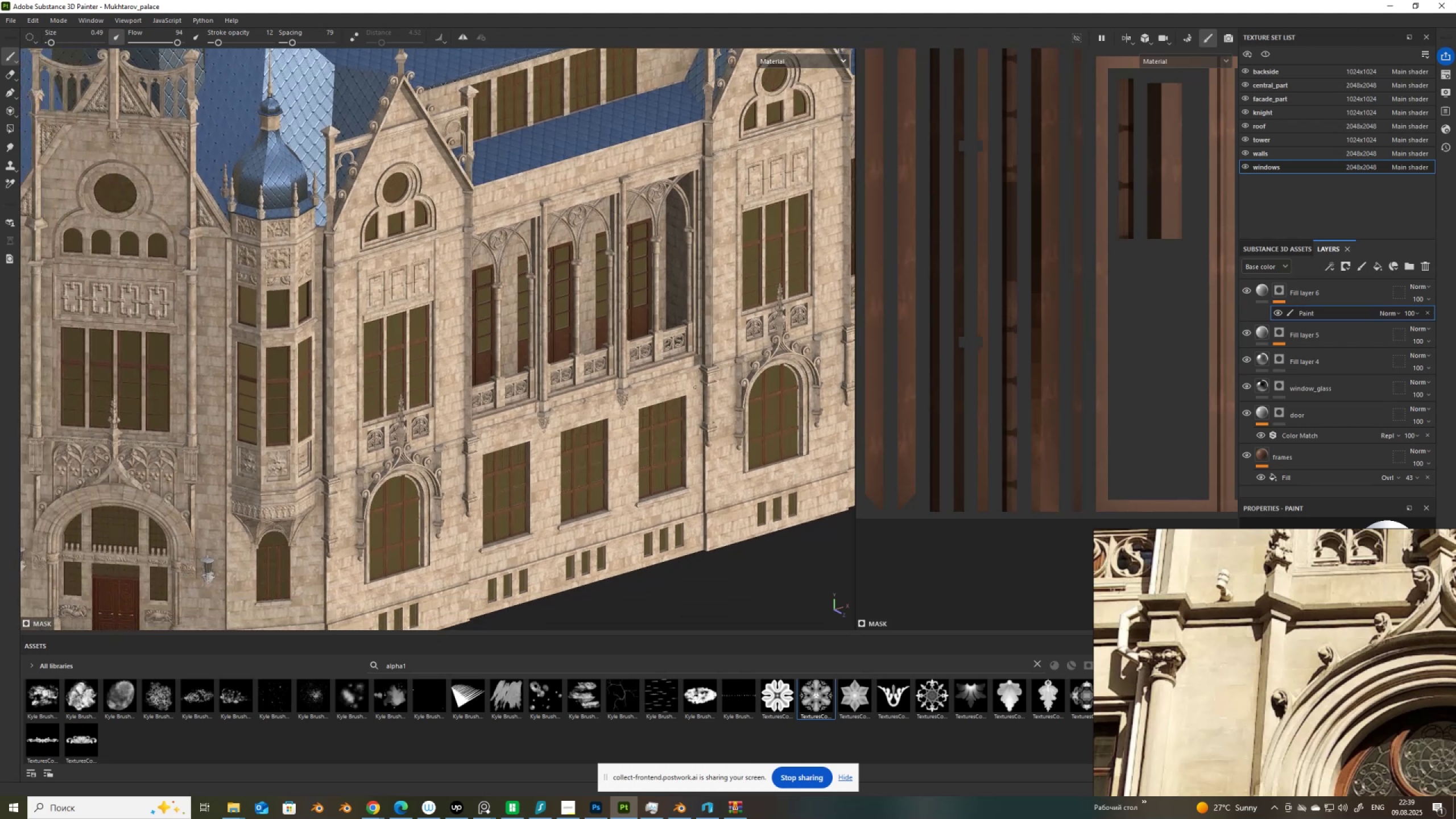 
key(Alt+AltLeft)
 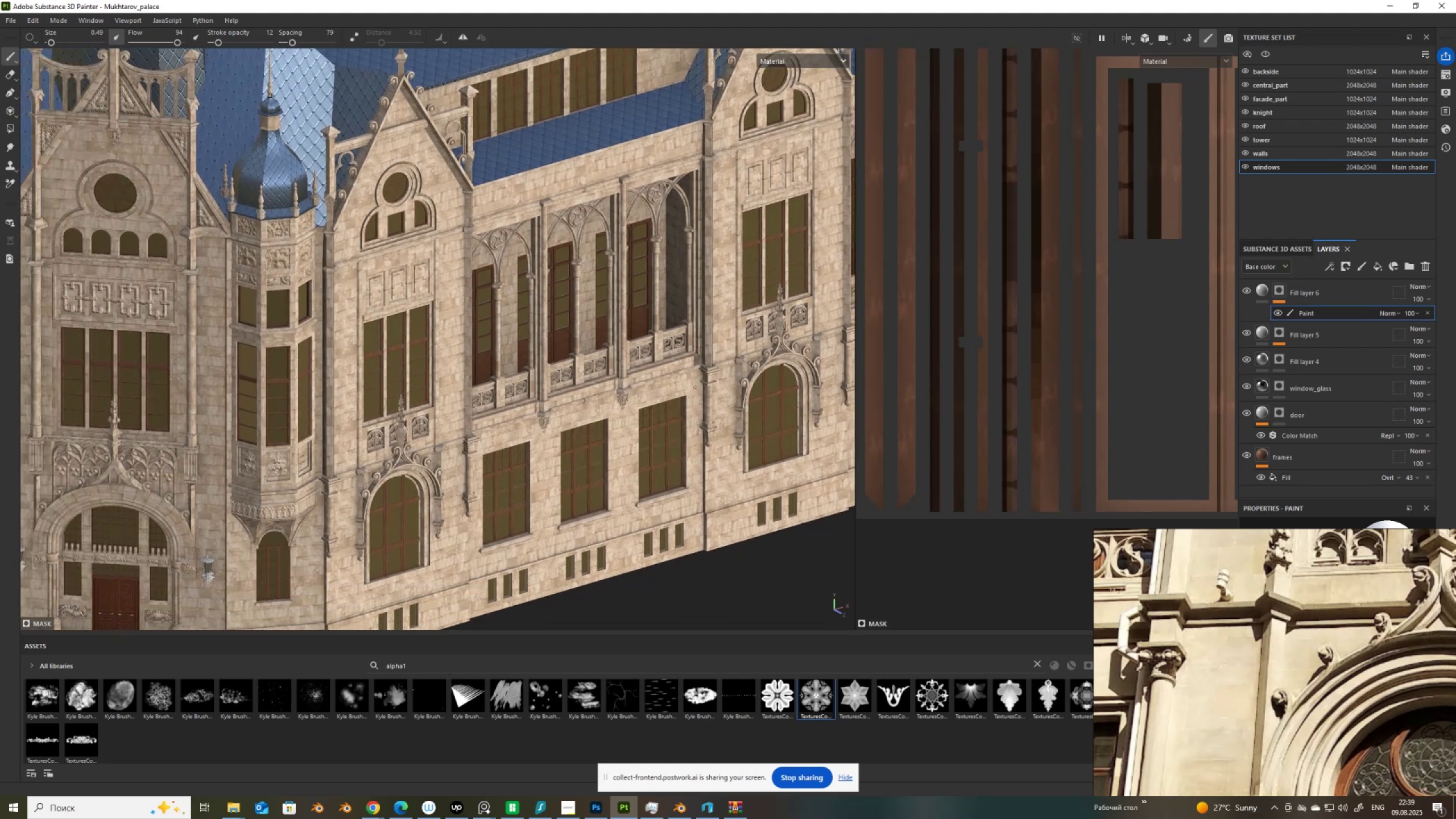 
key(Alt+AltLeft)
 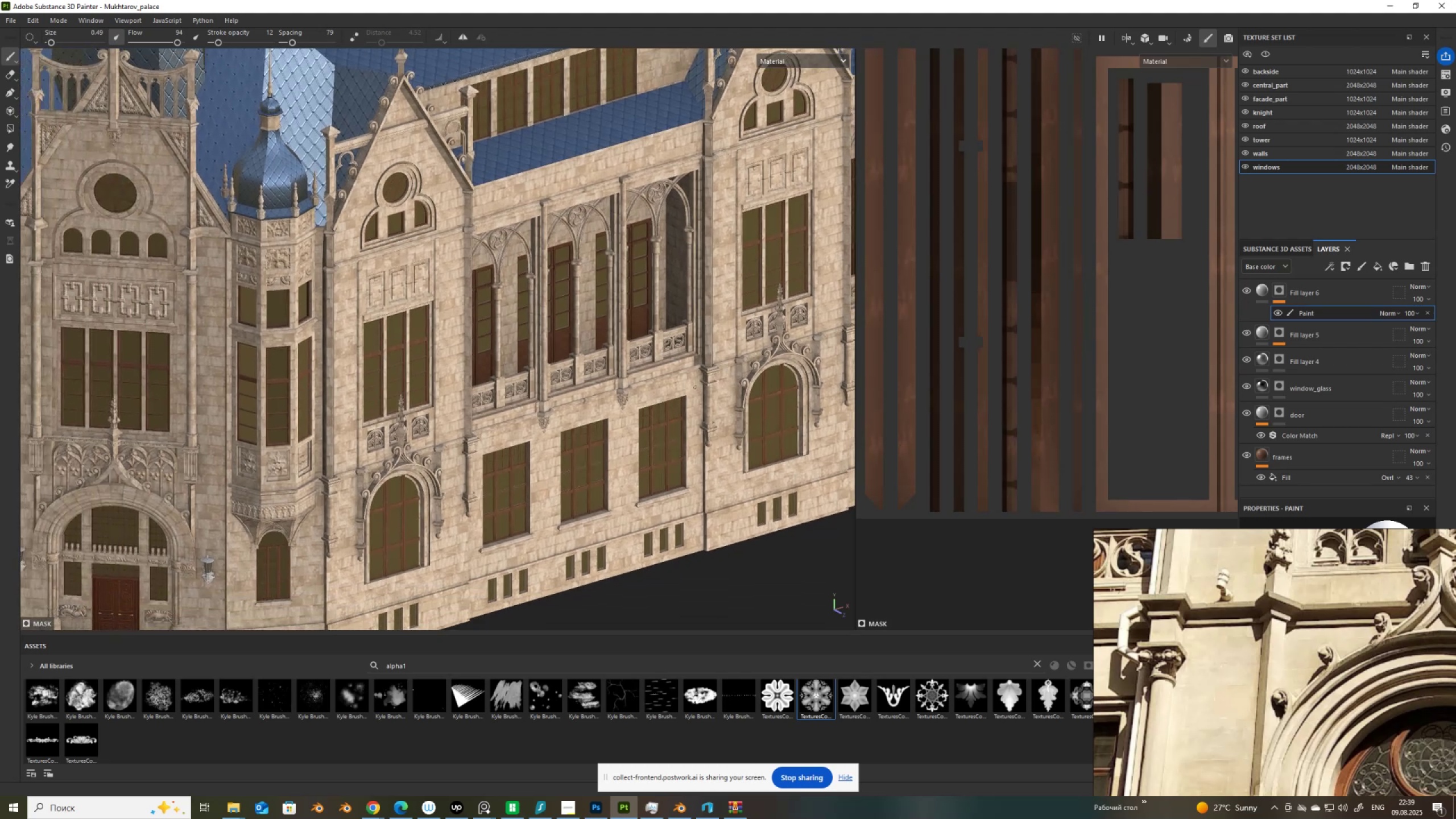 
key(Alt+AltLeft)
 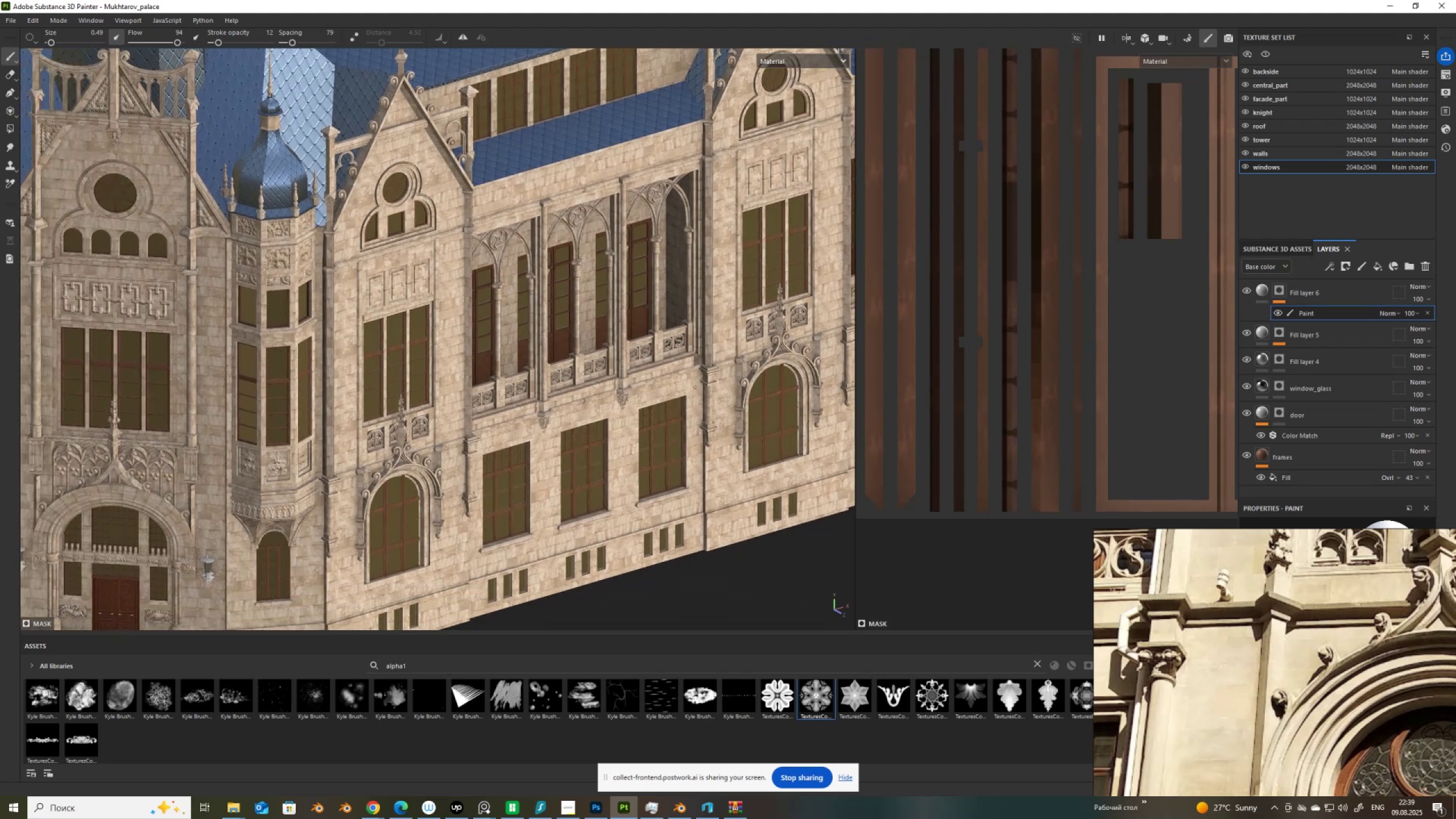 
key(Alt+AltLeft)
 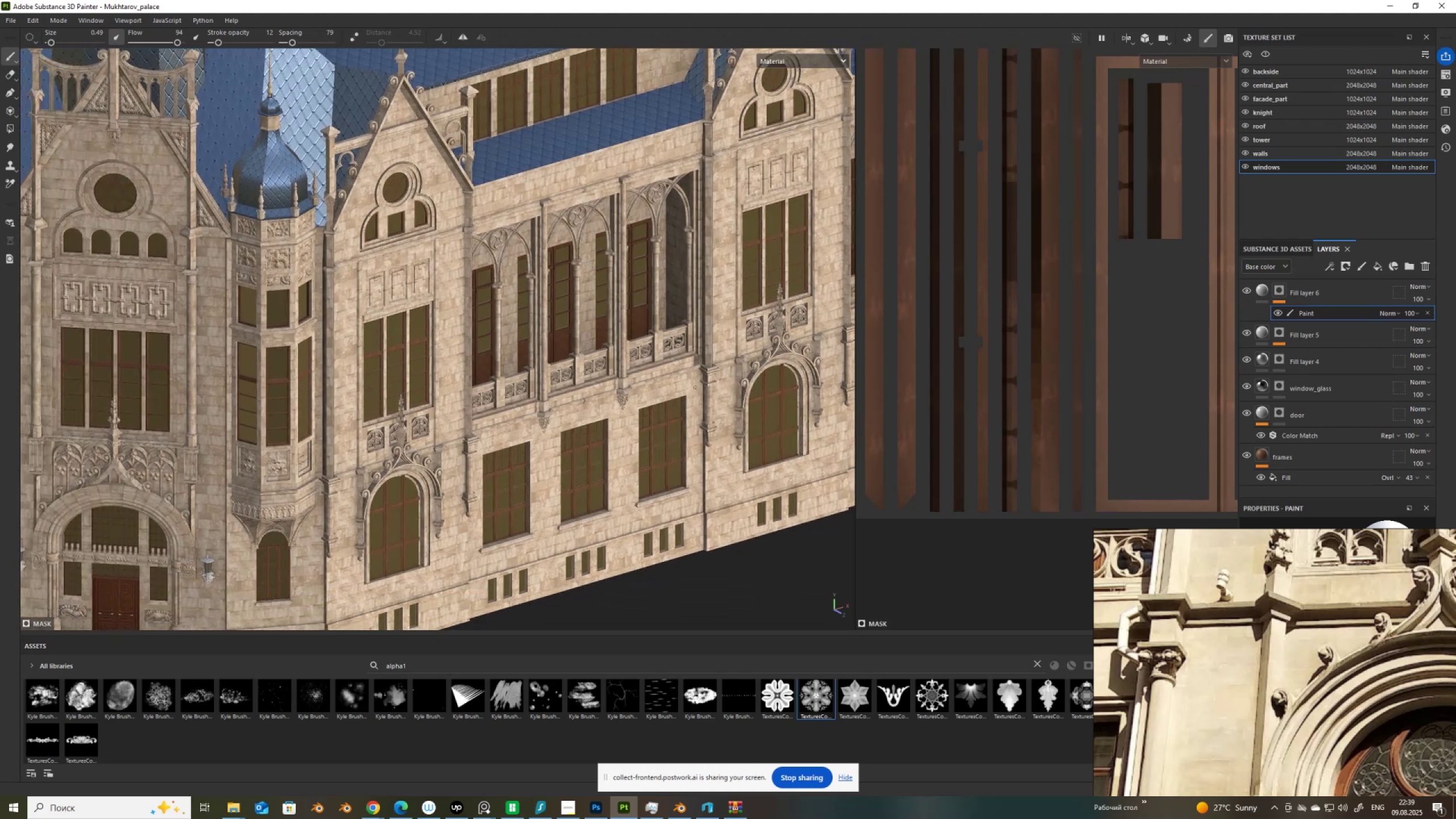 
key(Alt+AltLeft)
 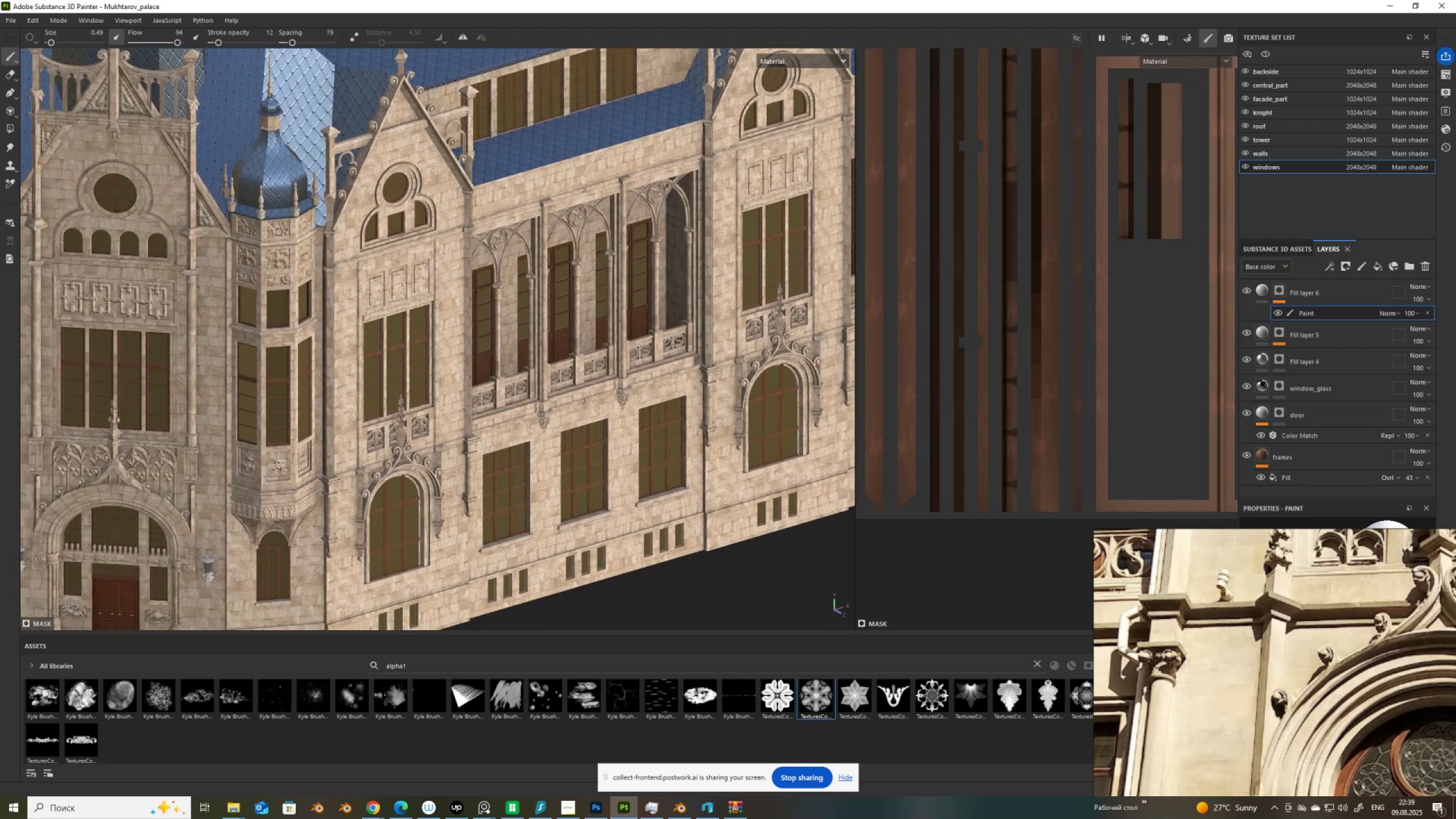 
scroll: coordinate [711, 361], scroll_direction: up, amount: 13.0
 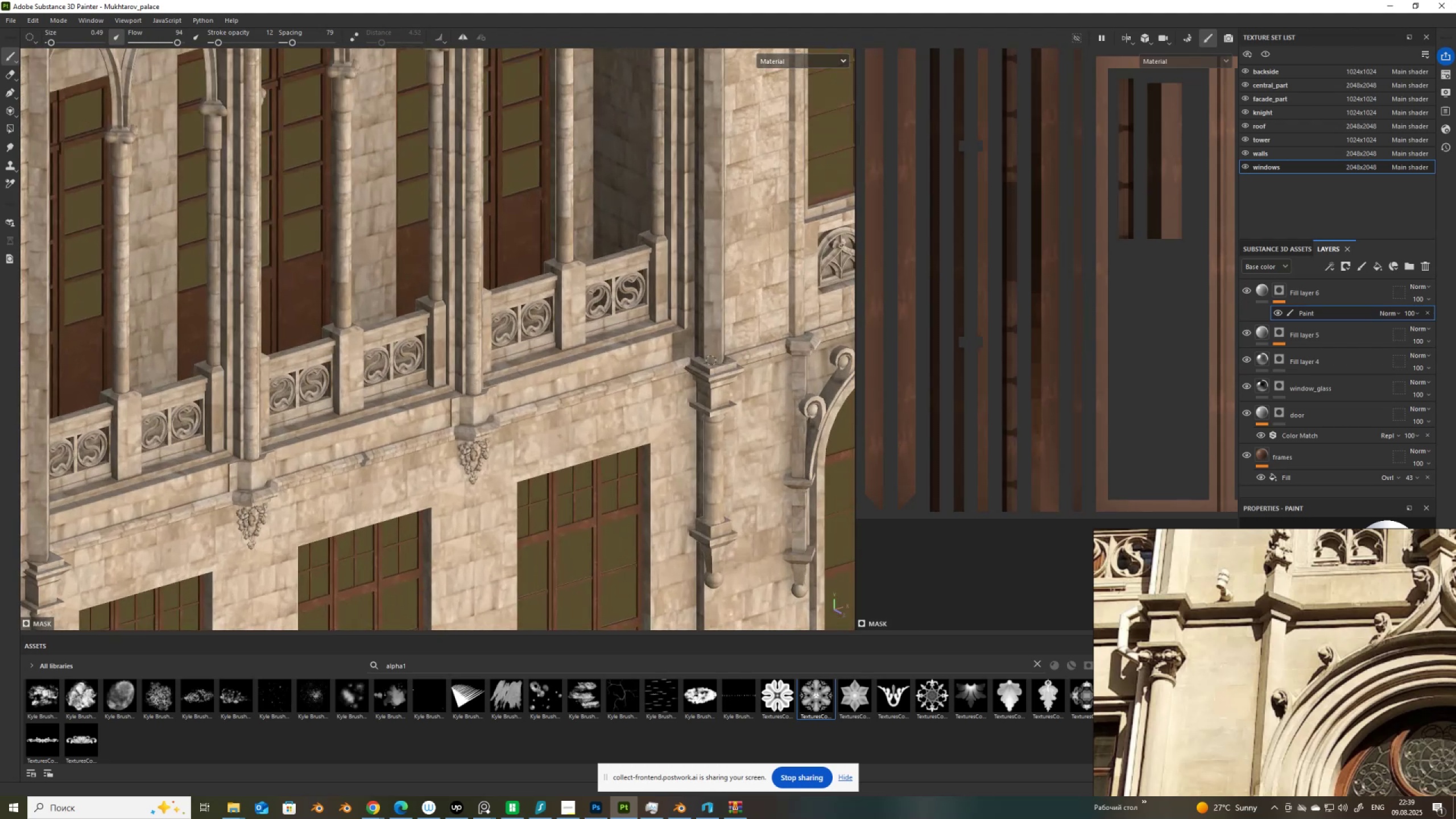 
hold_key(key=AltLeft, duration=1.53)
 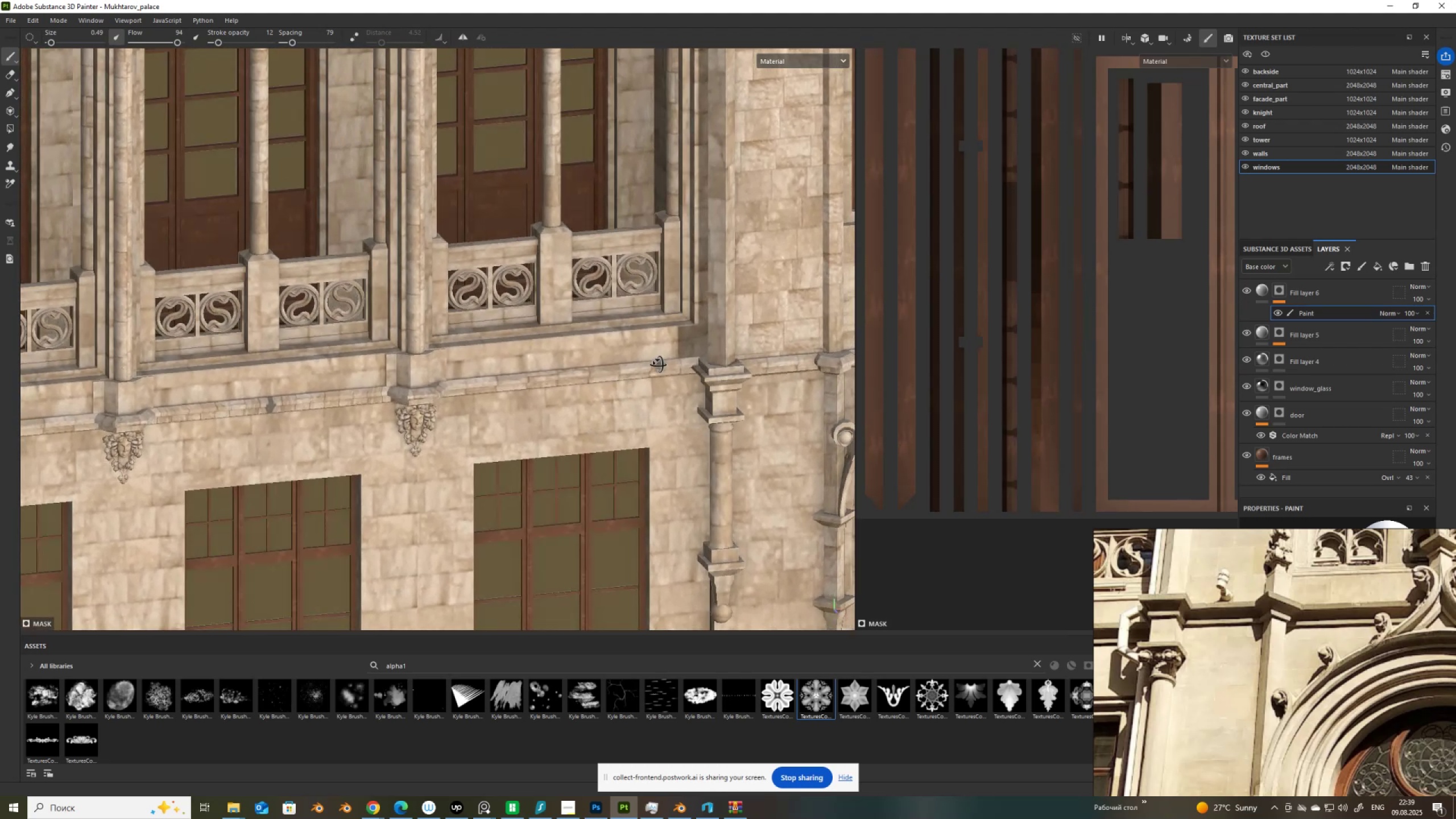 
hold_key(key=AltLeft, duration=1.51)
 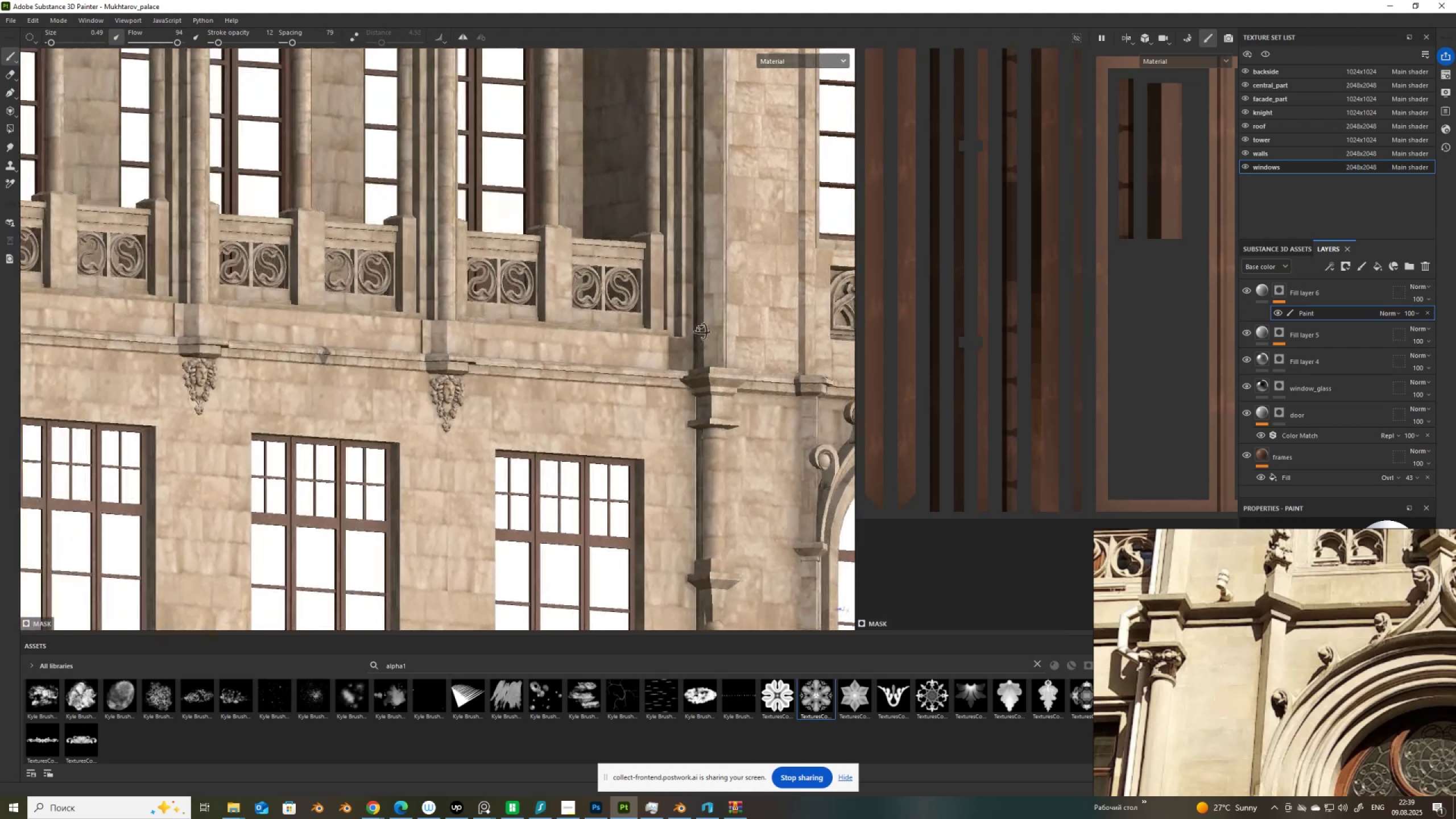 
hold_key(key=AltLeft, duration=1.53)
 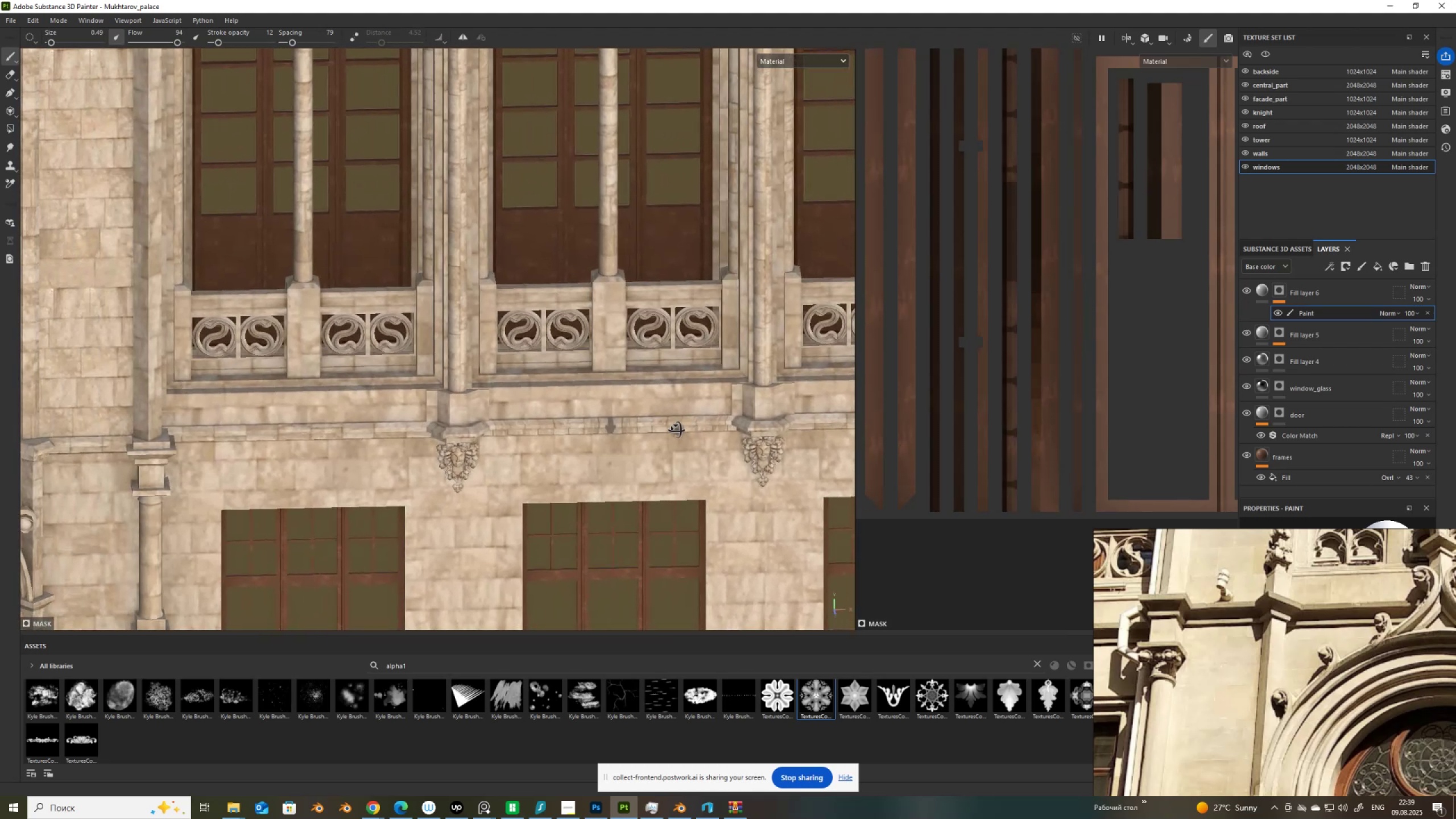 
hold_key(key=AltLeft, duration=1.51)
 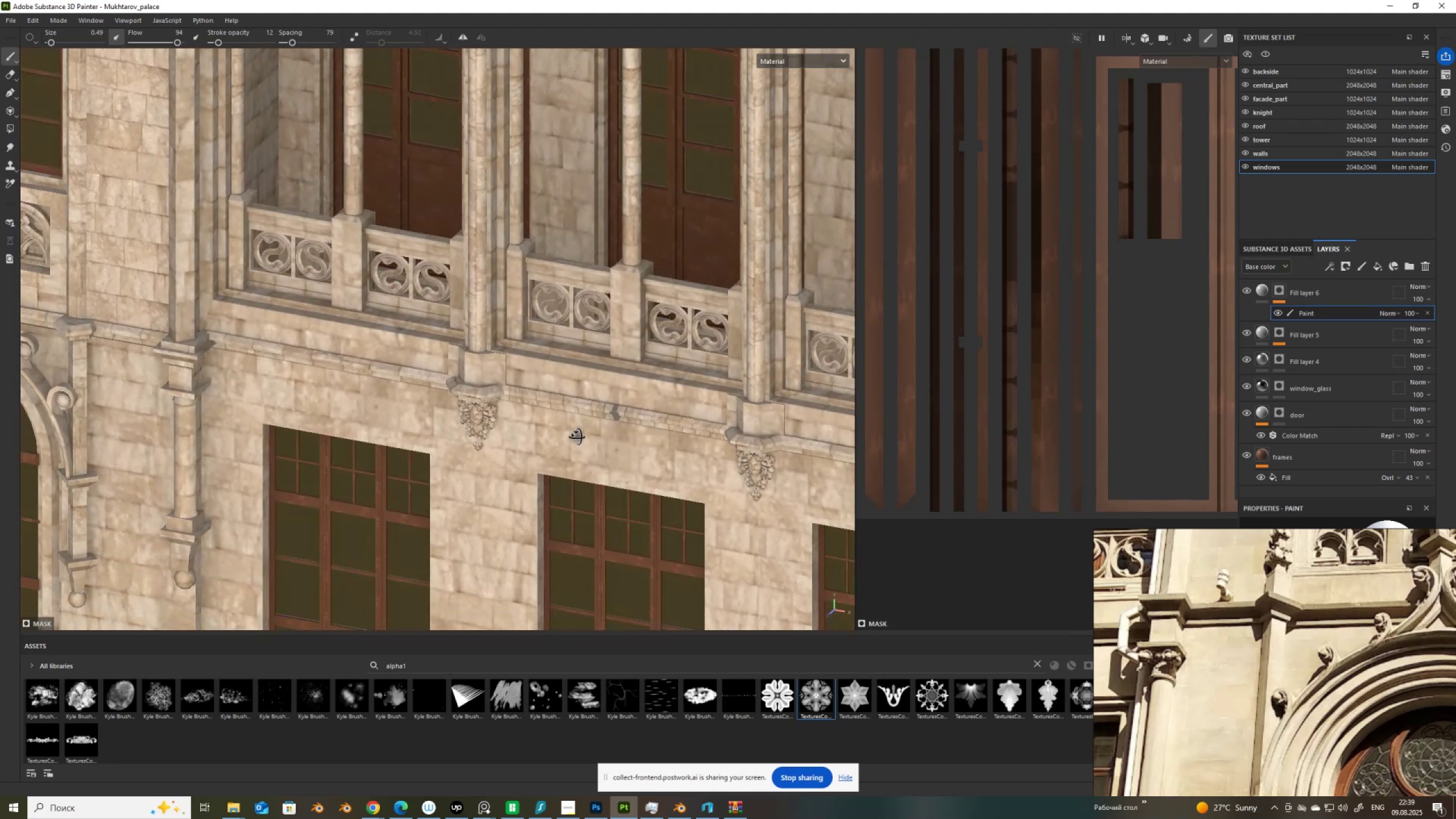 
hold_key(key=AltLeft, duration=1.52)
 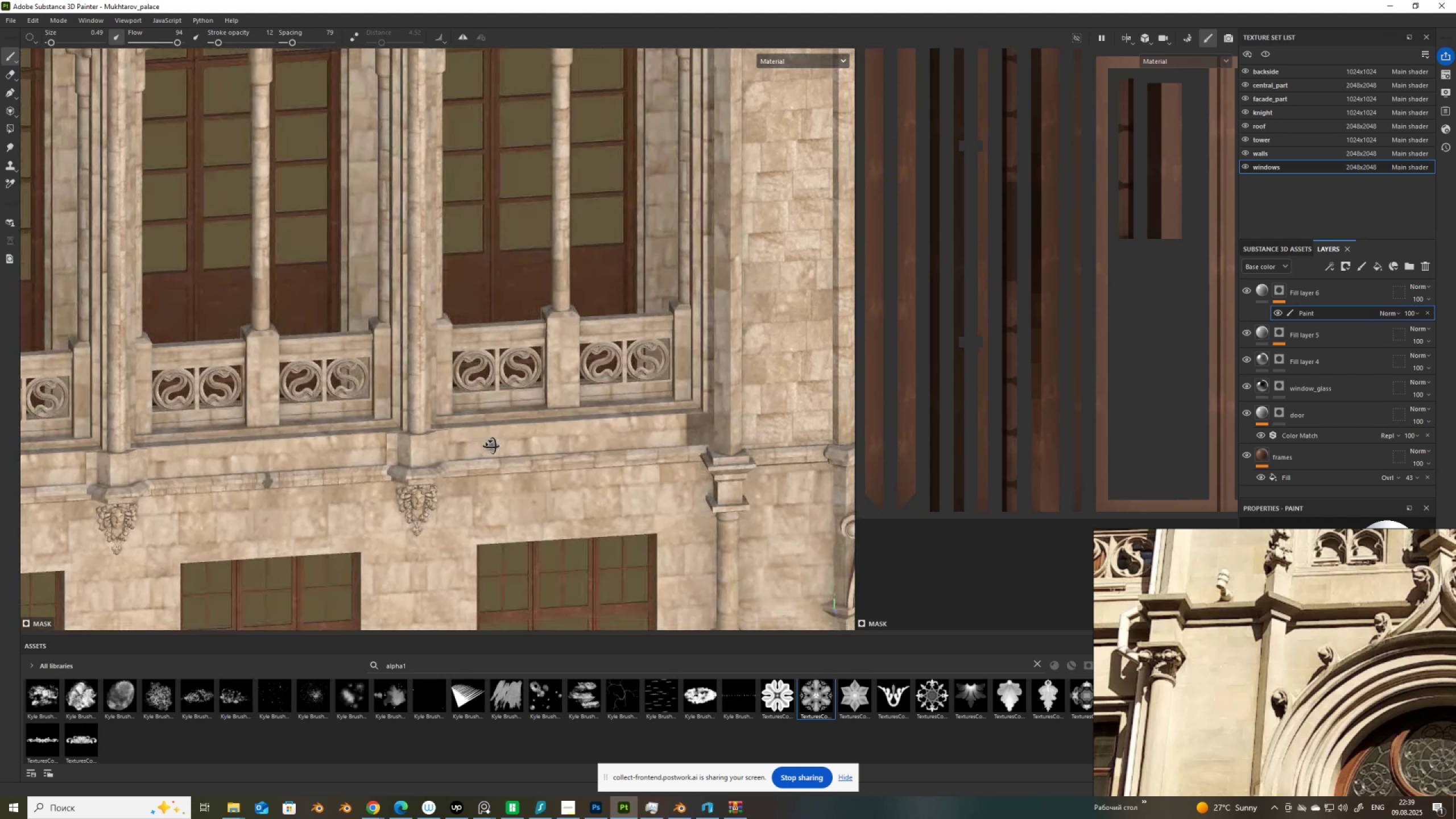 
hold_key(key=AltLeft, duration=1.52)
 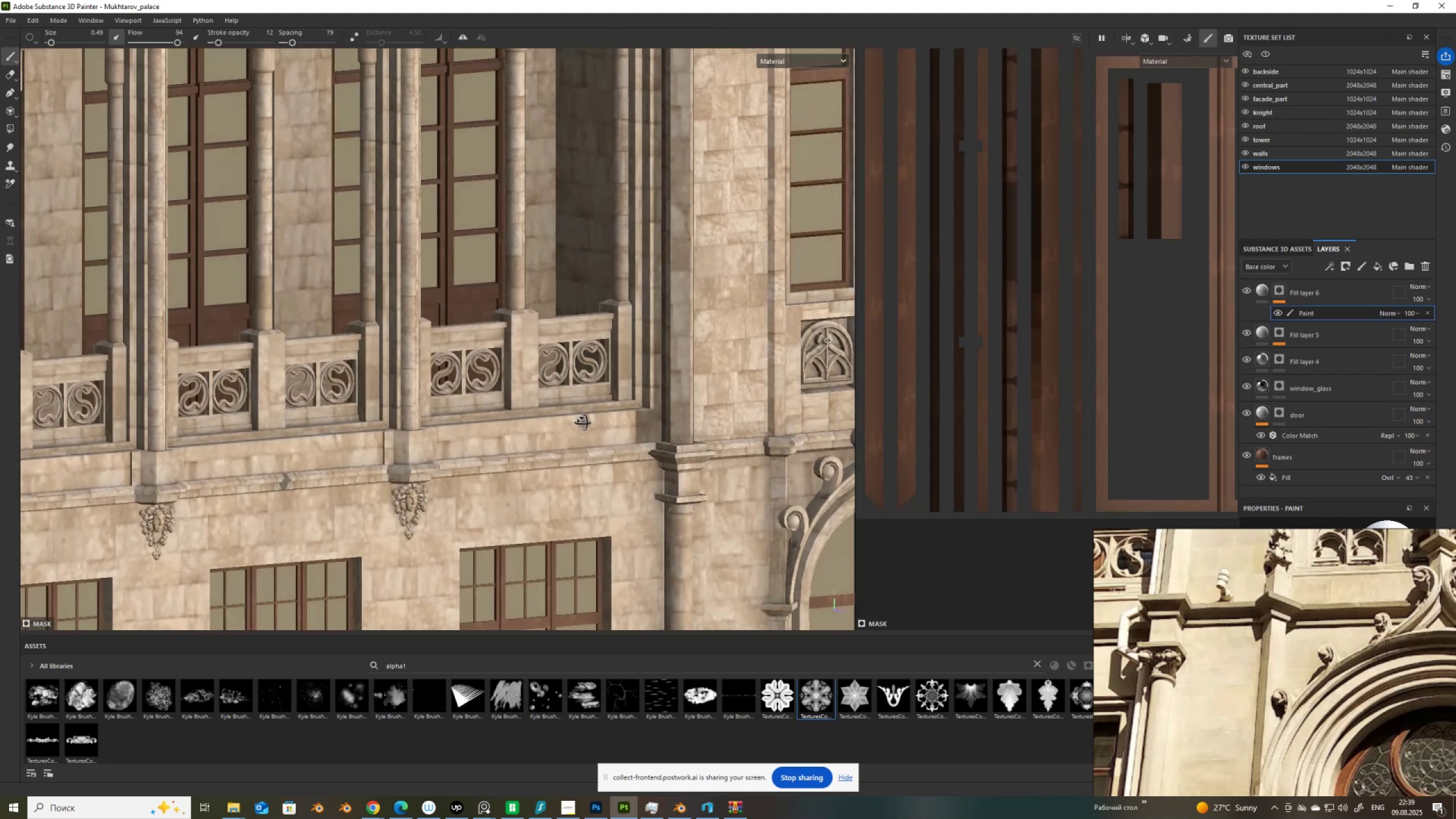 
hold_key(key=AltLeft, duration=1.52)
 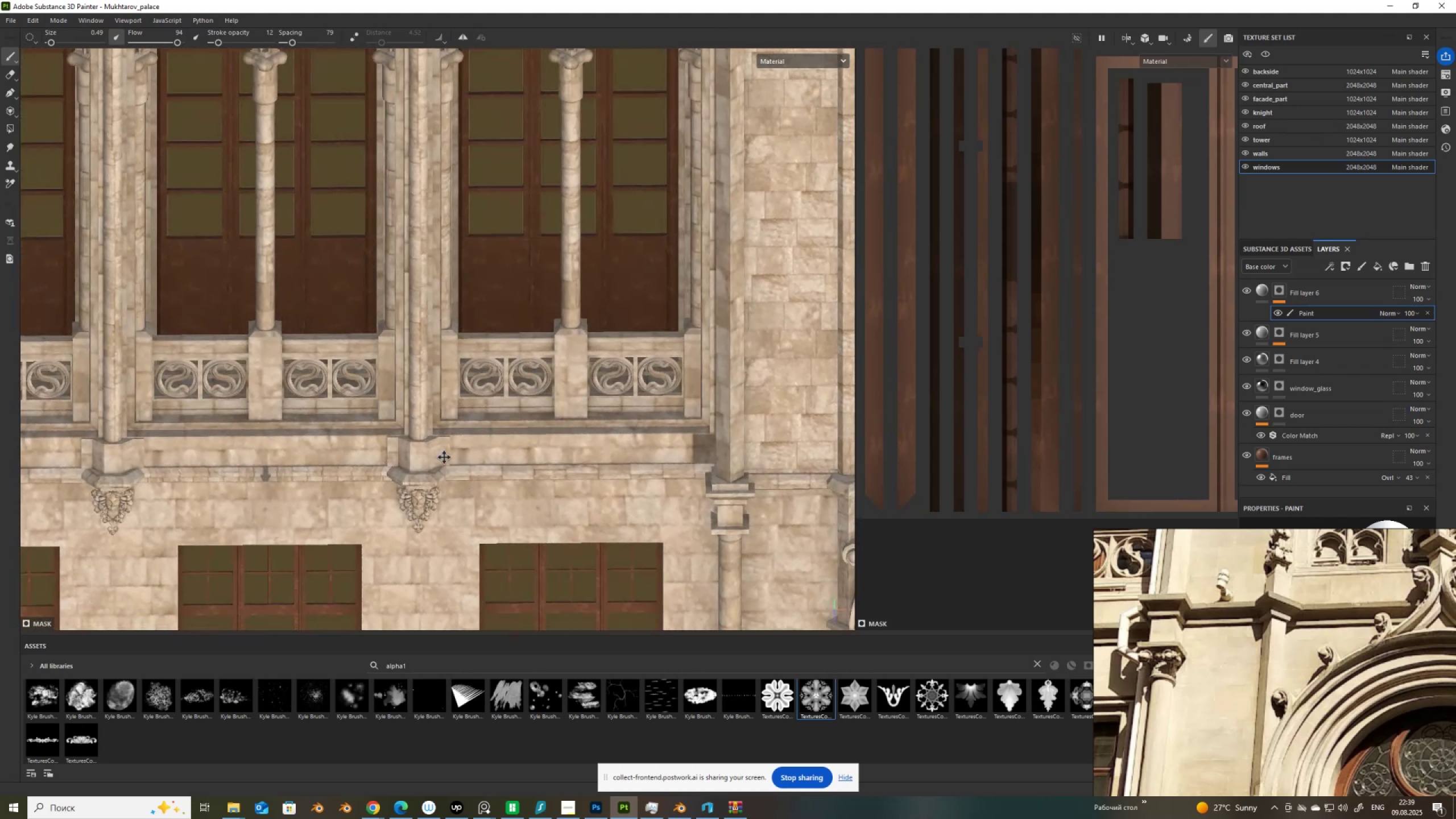 
hold_key(key=AltLeft, duration=1.51)
 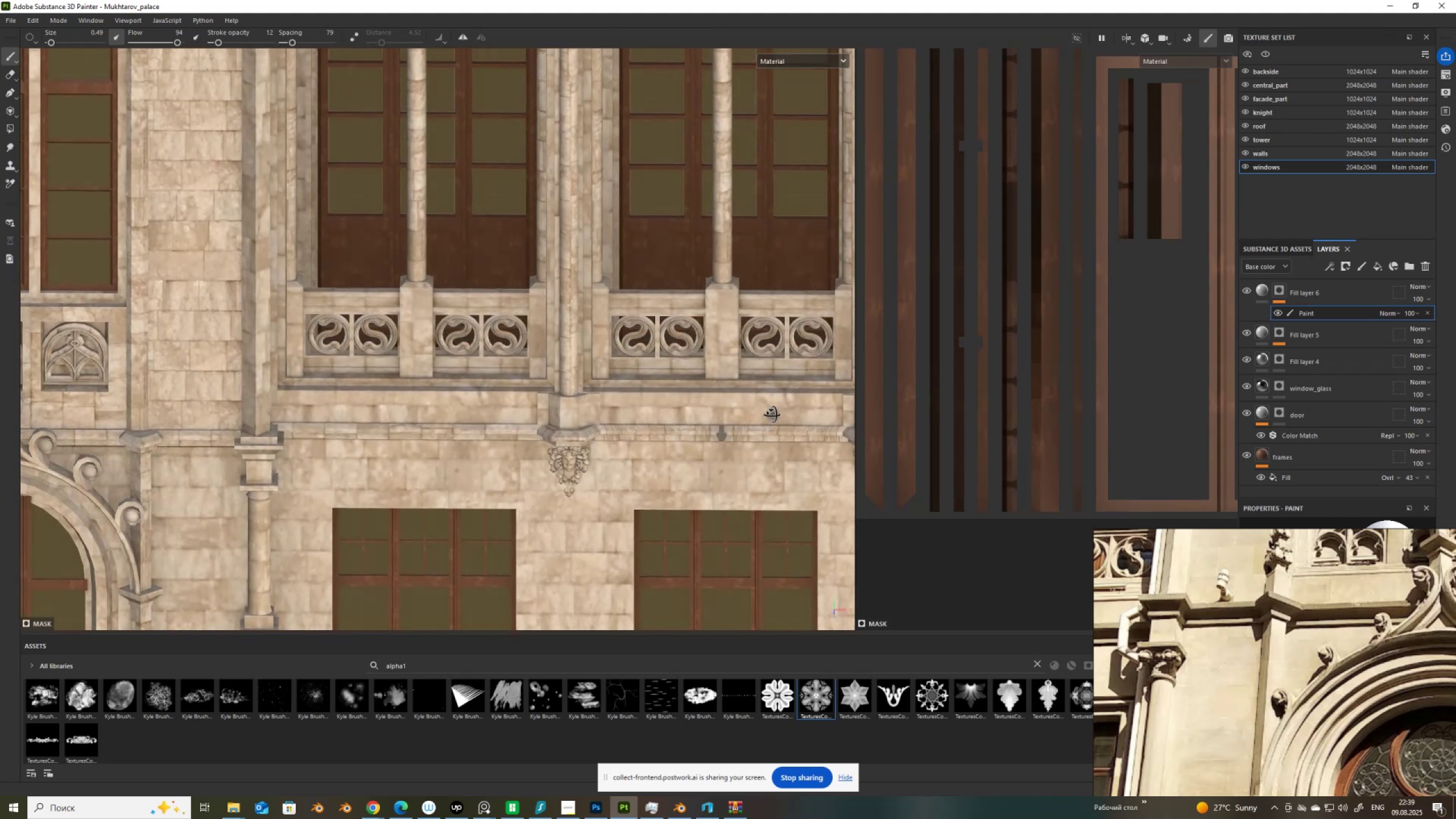 
hold_key(key=AltLeft, duration=1.53)
 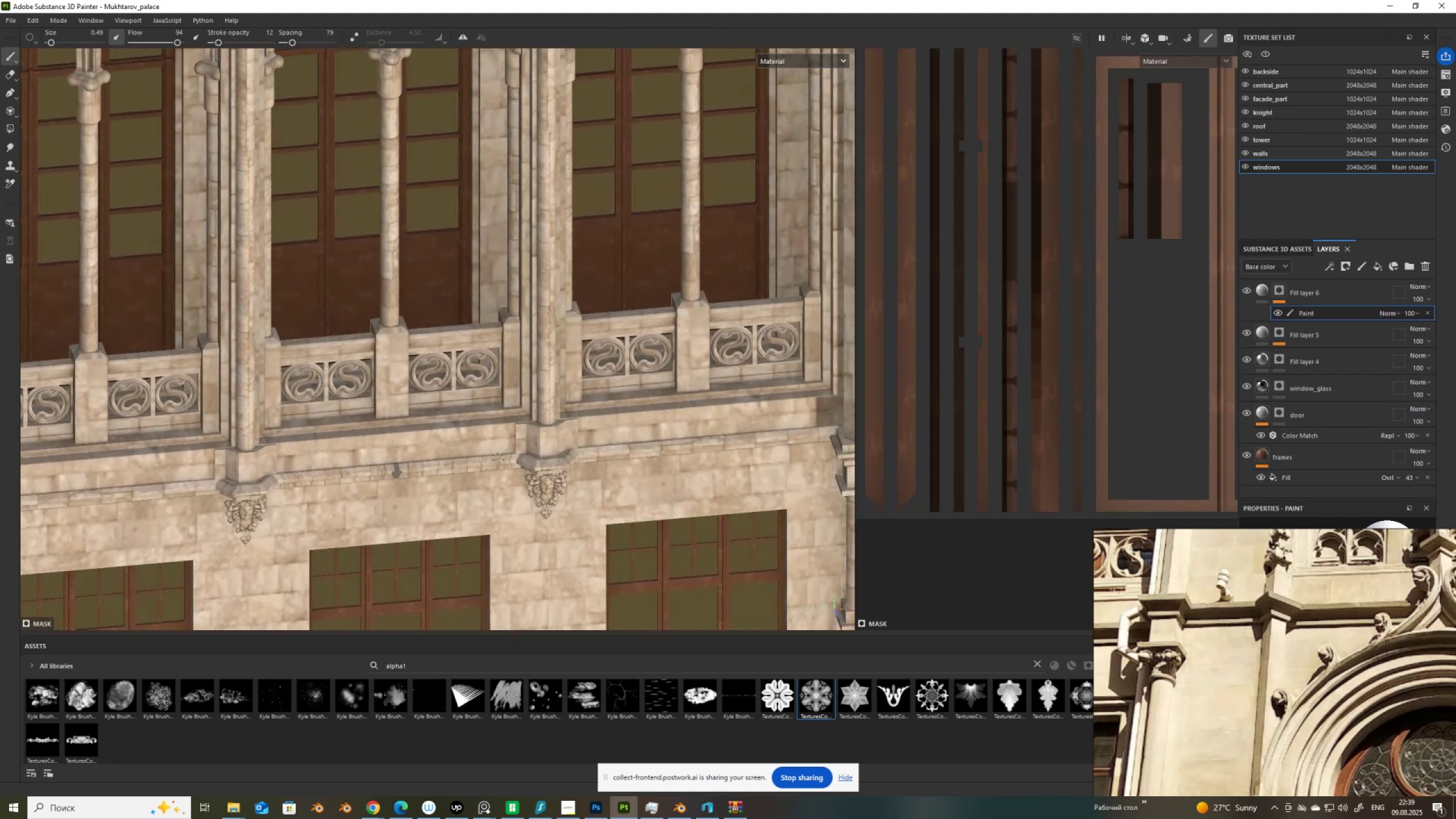 
hold_key(key=AltLeft, duration=1.51)
 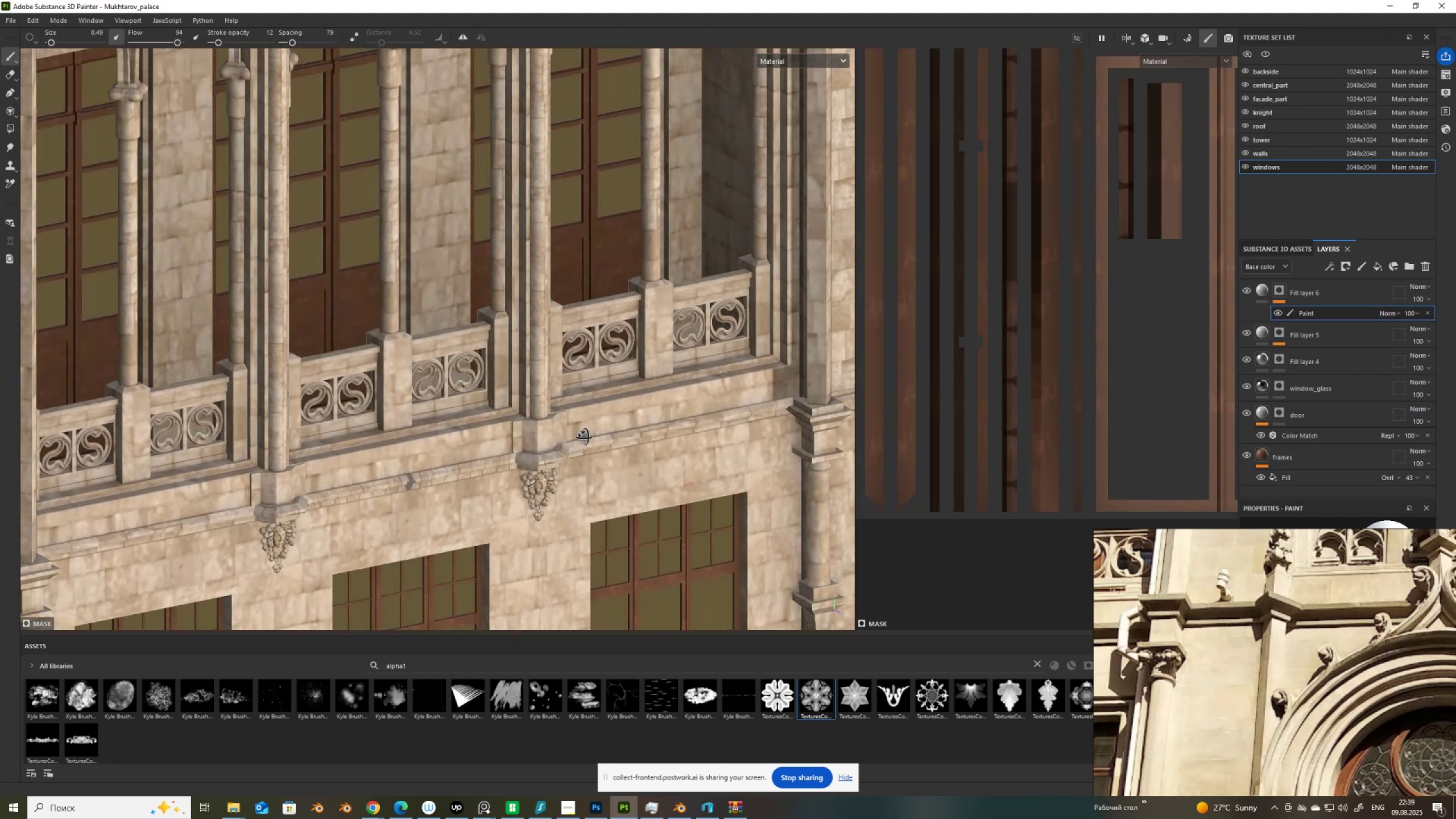 
hold_key(key=AltLeft, duration=1.51)
 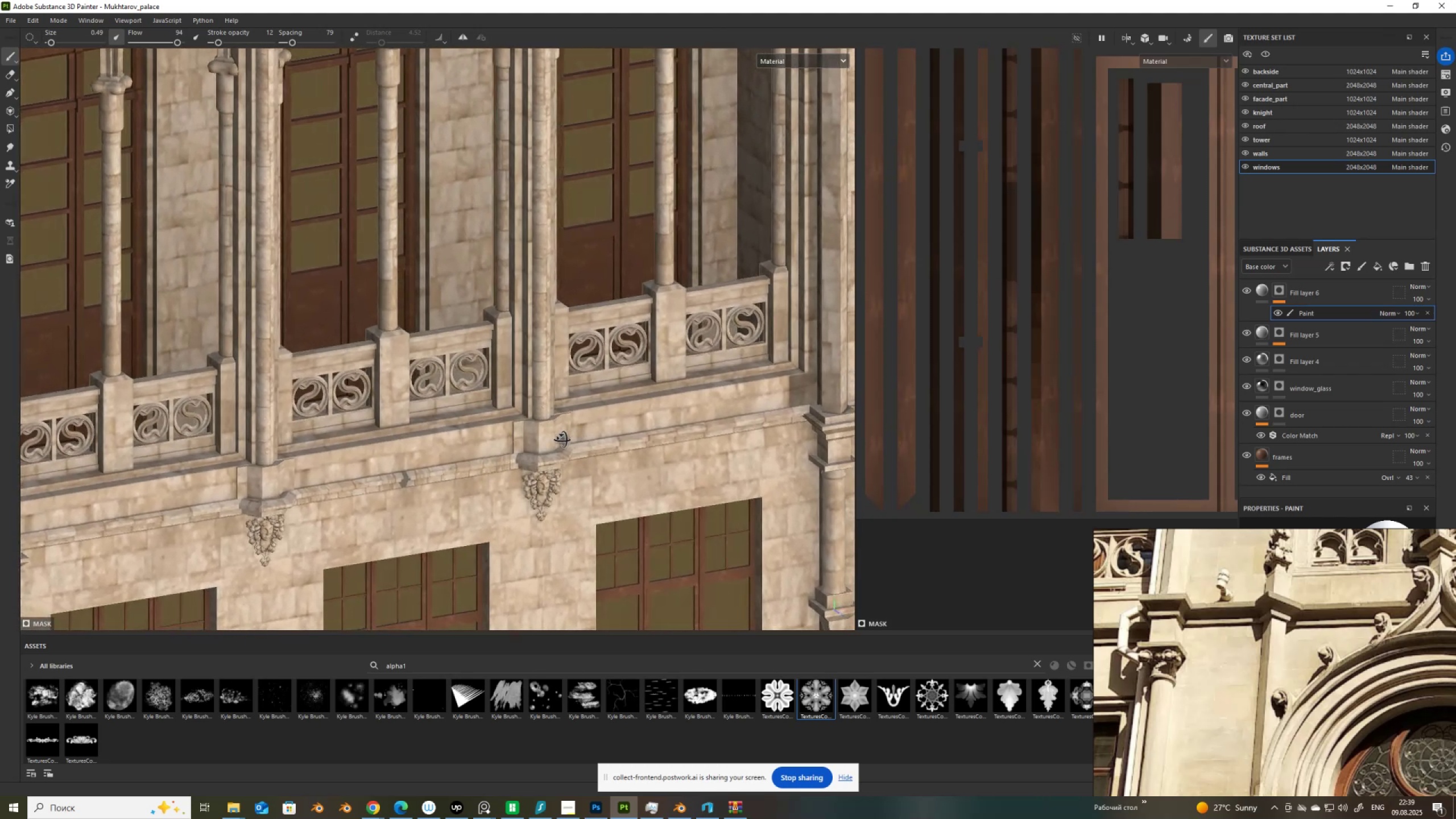 
hold_key(key=AltLeft, duration=1.52)
 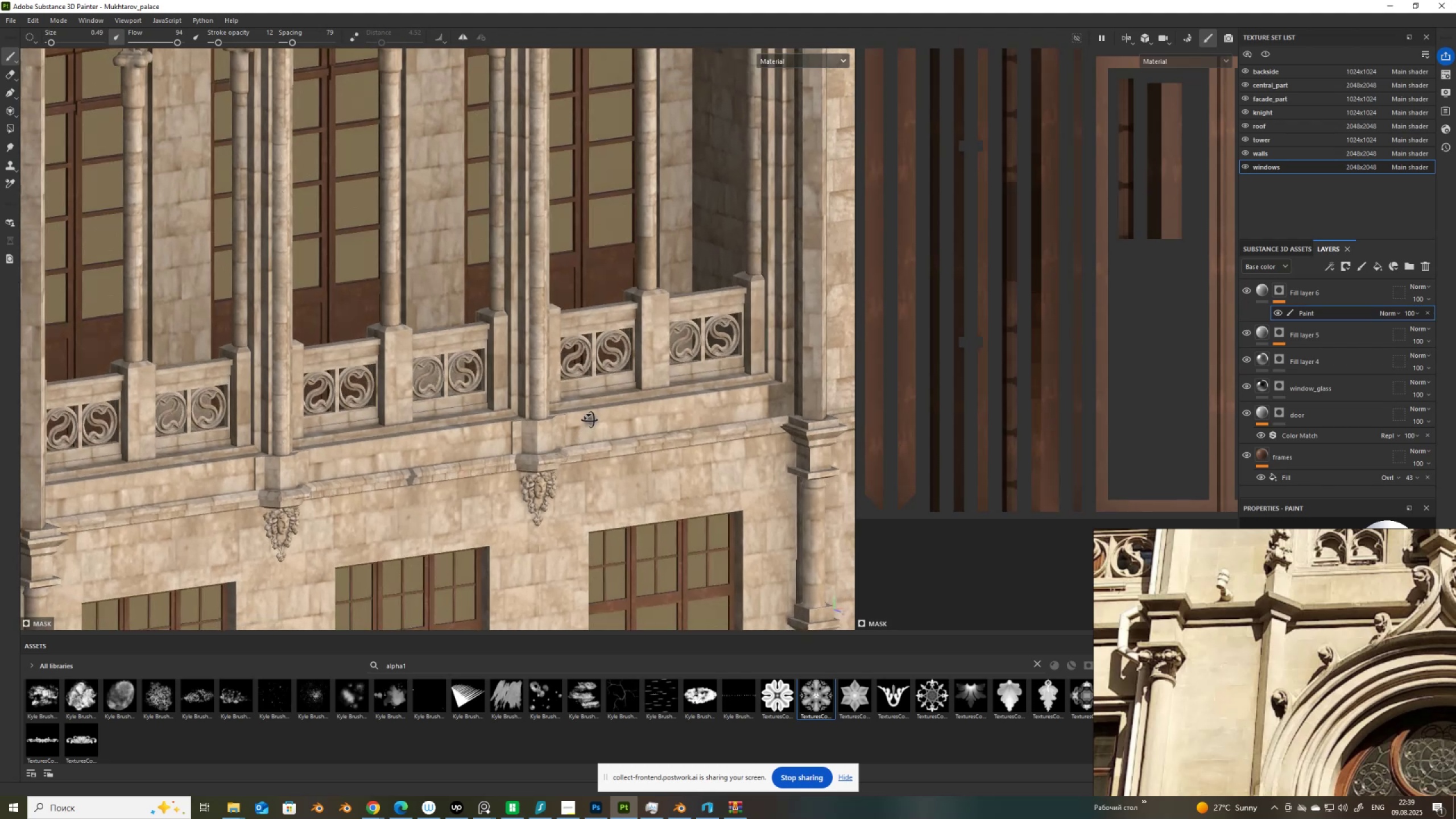 
hold_key(key=AltLeft, duration=1.52)
 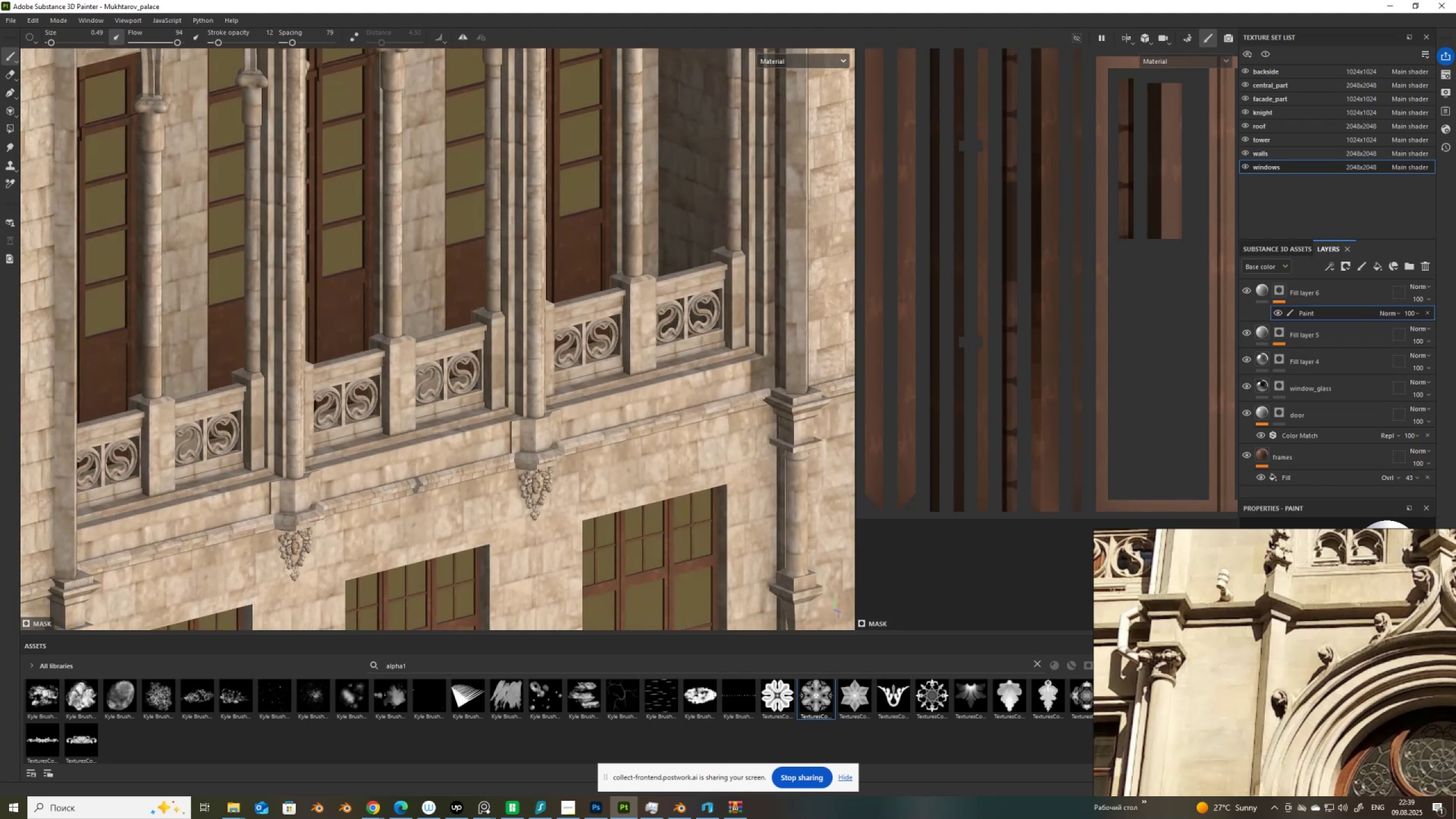 
hold_key(key=AltLeft, duration=0.61)
 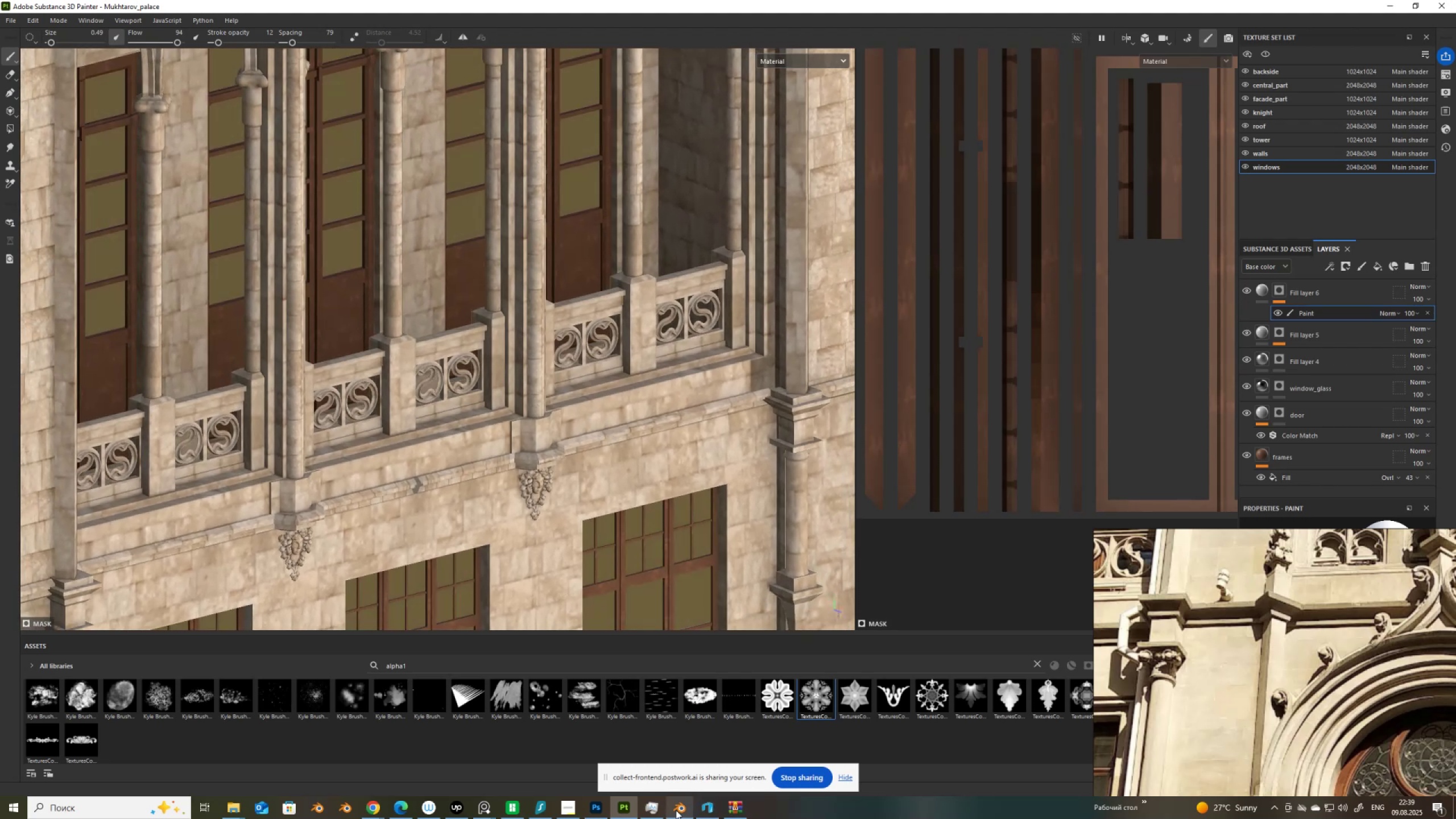 
left_click([681, 806])
 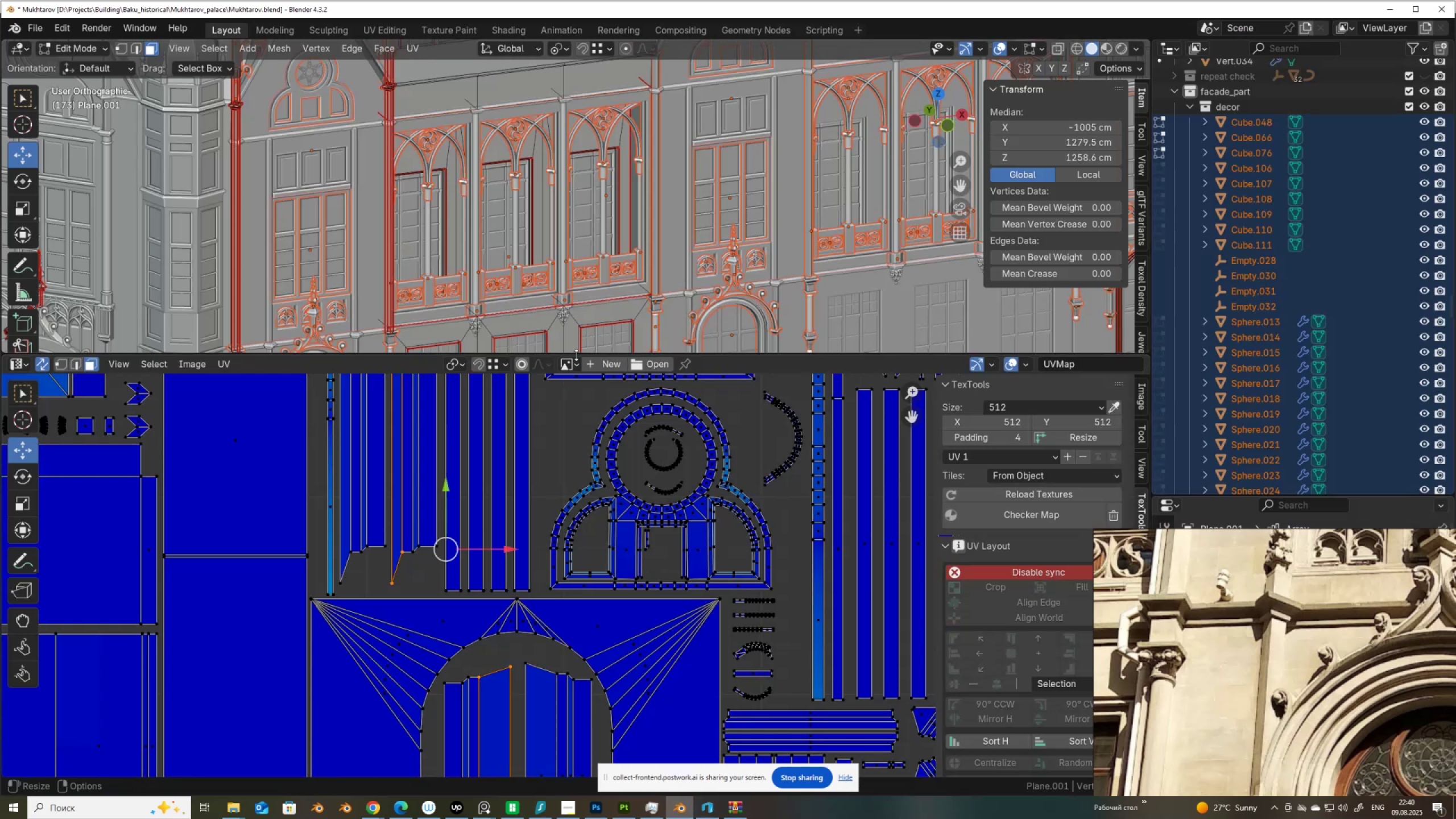 
scroll: coordinate [556, 466], scroll_direction: down, amount: 2.0
 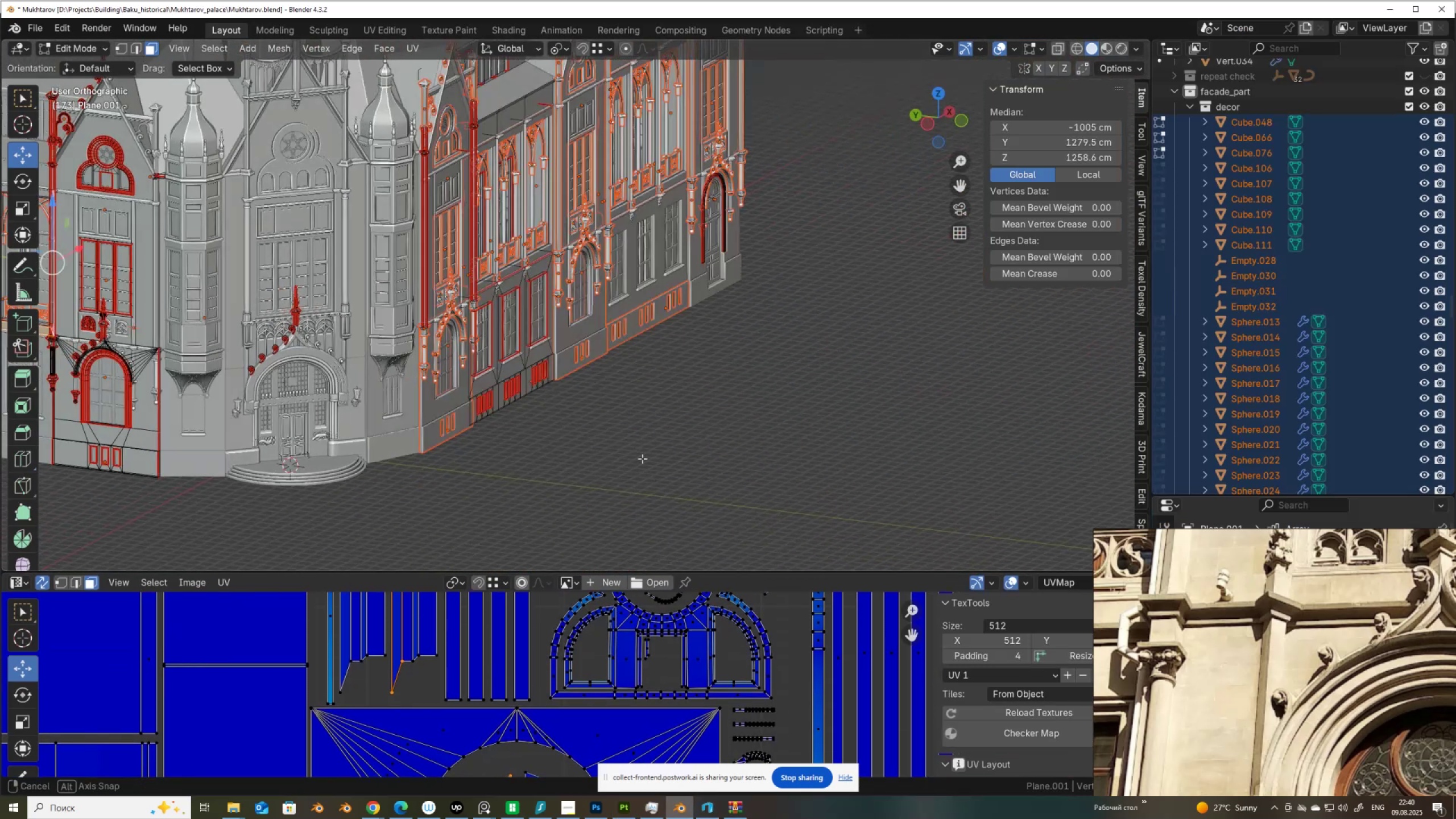 
hold_key(key=ShiftLeft, duration=0.62)
 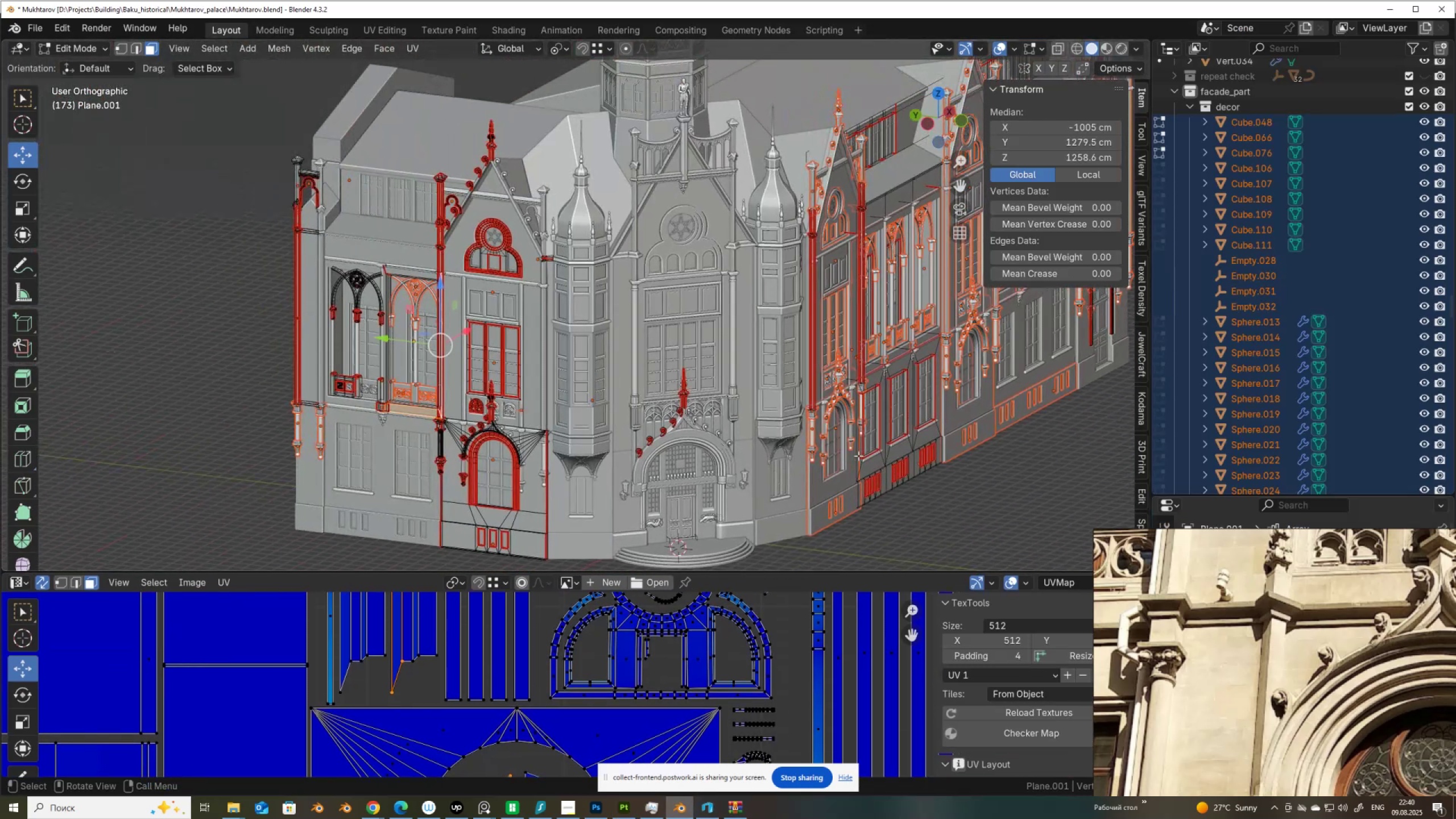 
scroll: coordinate [879, 470], scroll_direction: up, amount: 3.0
 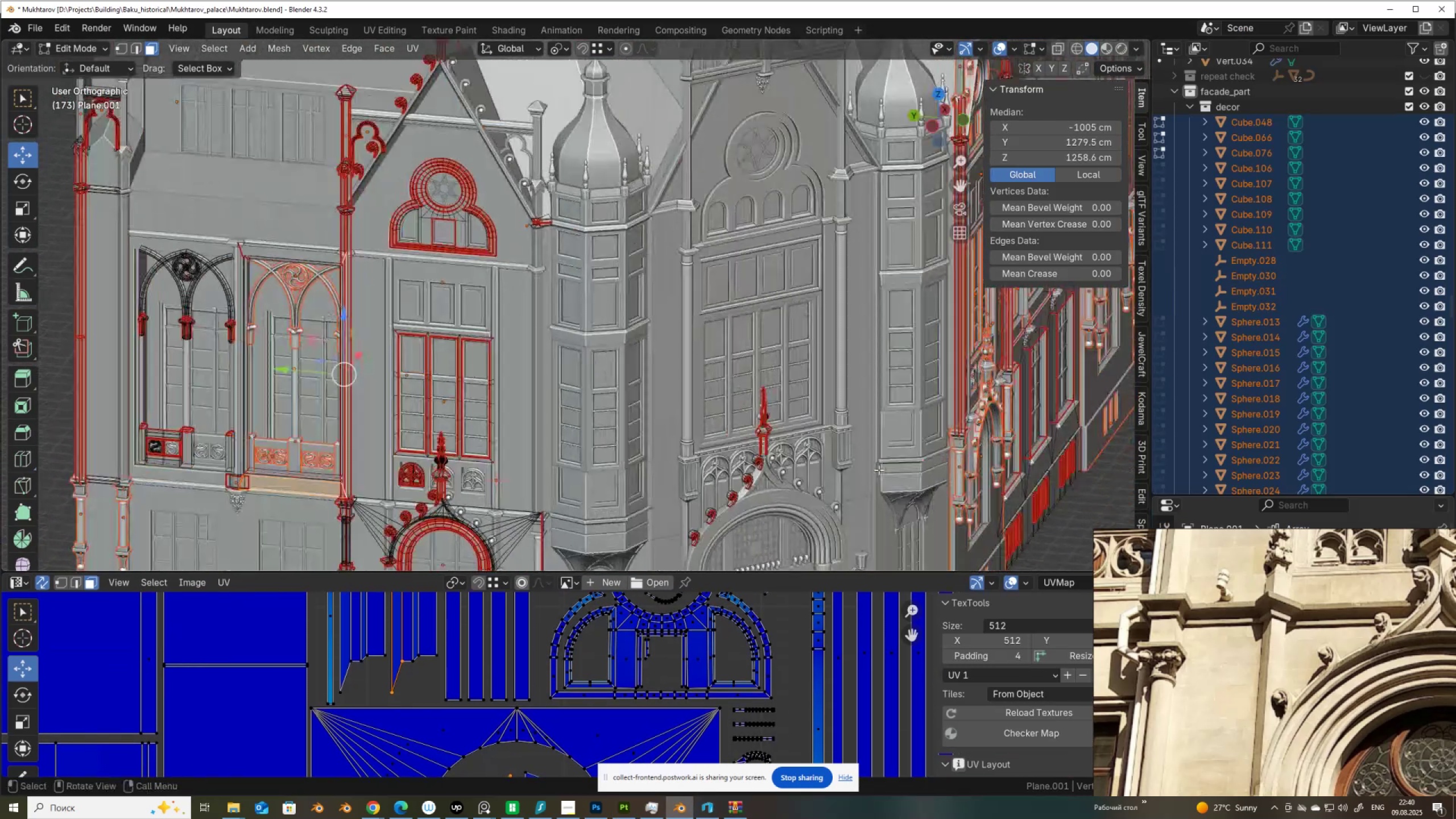 
hold_key(key=ShiftLeft, duration=0.57)
 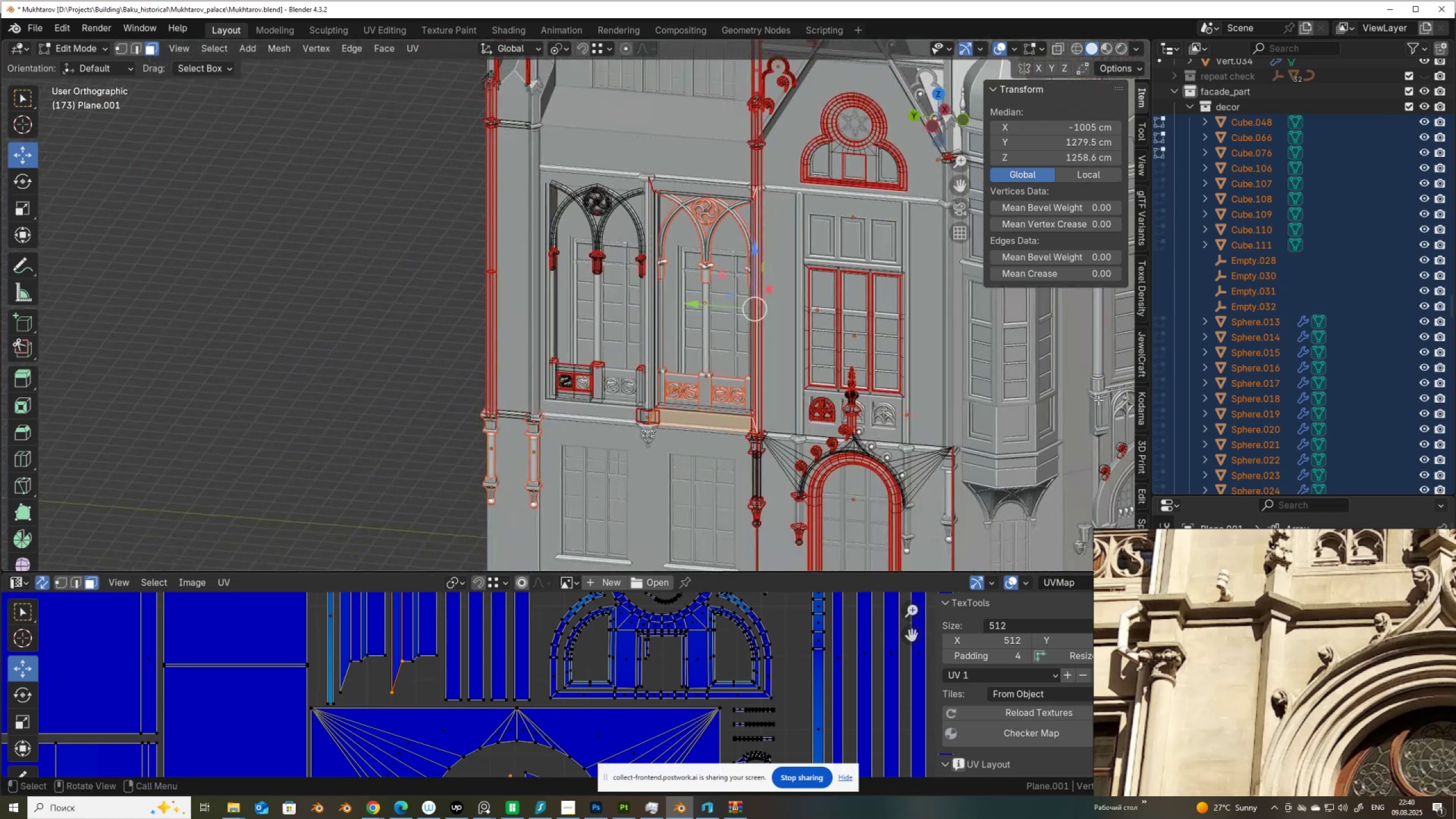 
scroll: coordinate [912, 459], scroll_direction: up, amount: 4.0
 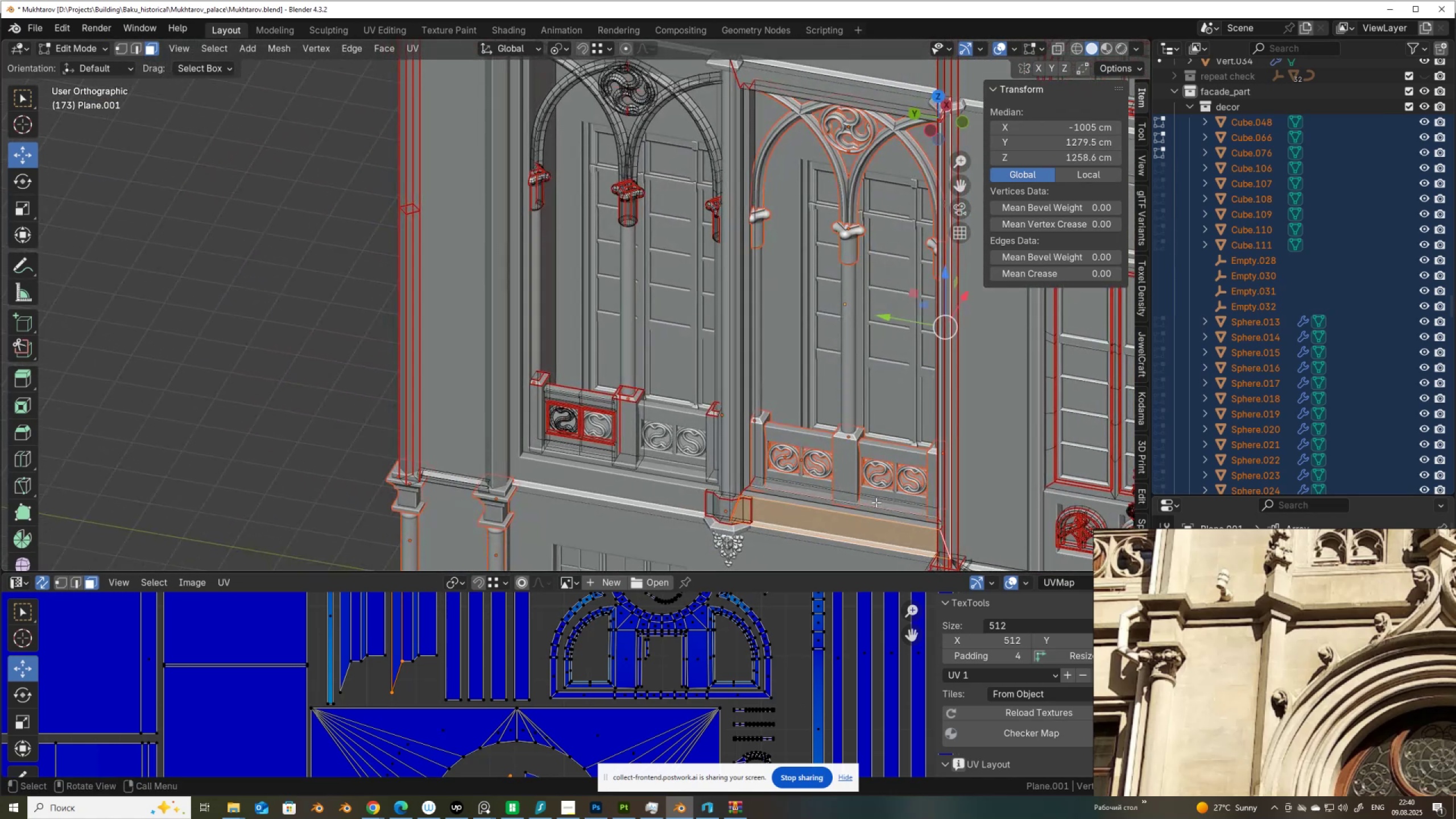 
key(Tab)
 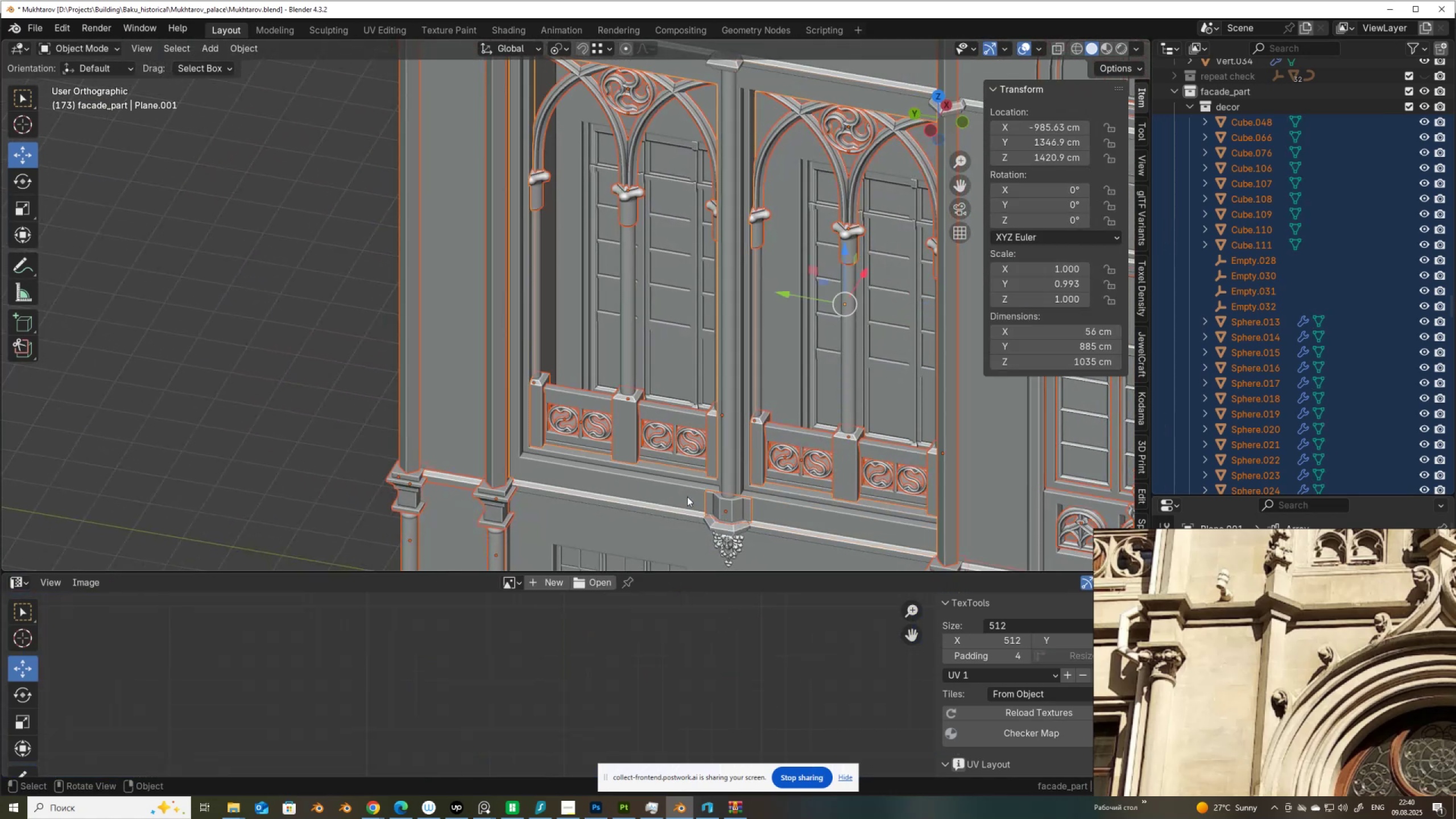 
left_click([687, 496])
 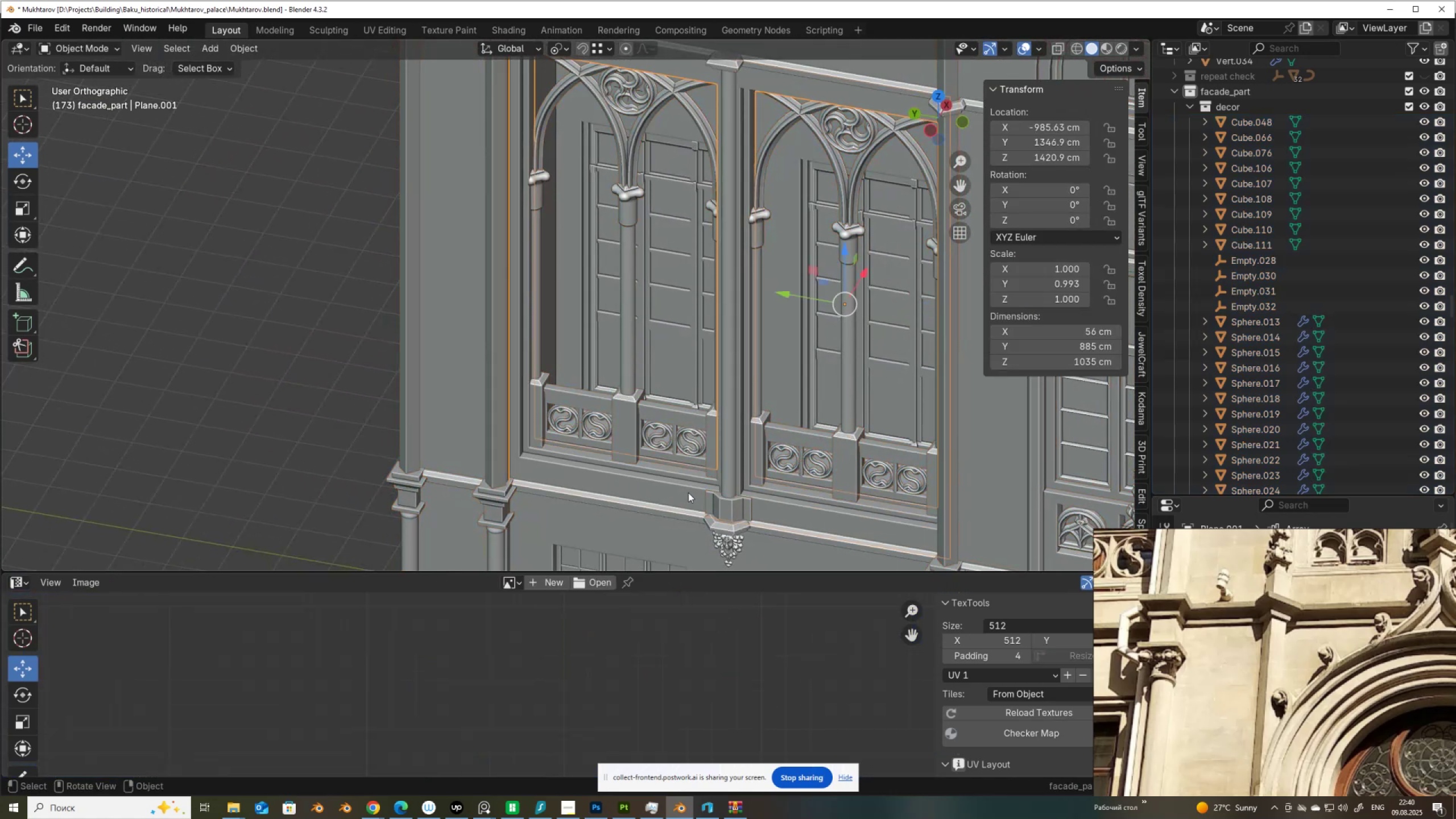 
left_click([688, 493])
 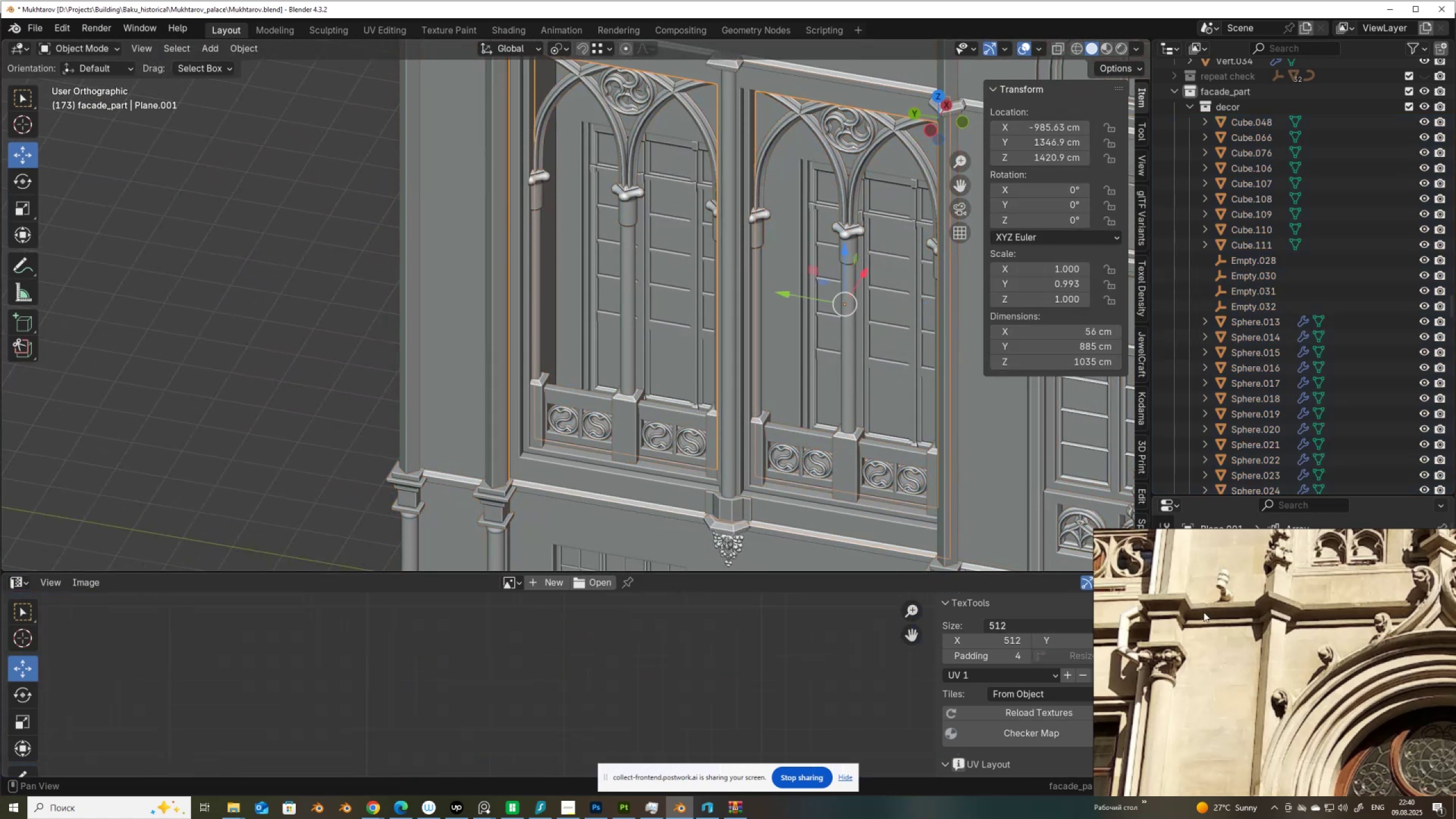 
mouse_move([1201, 742])
 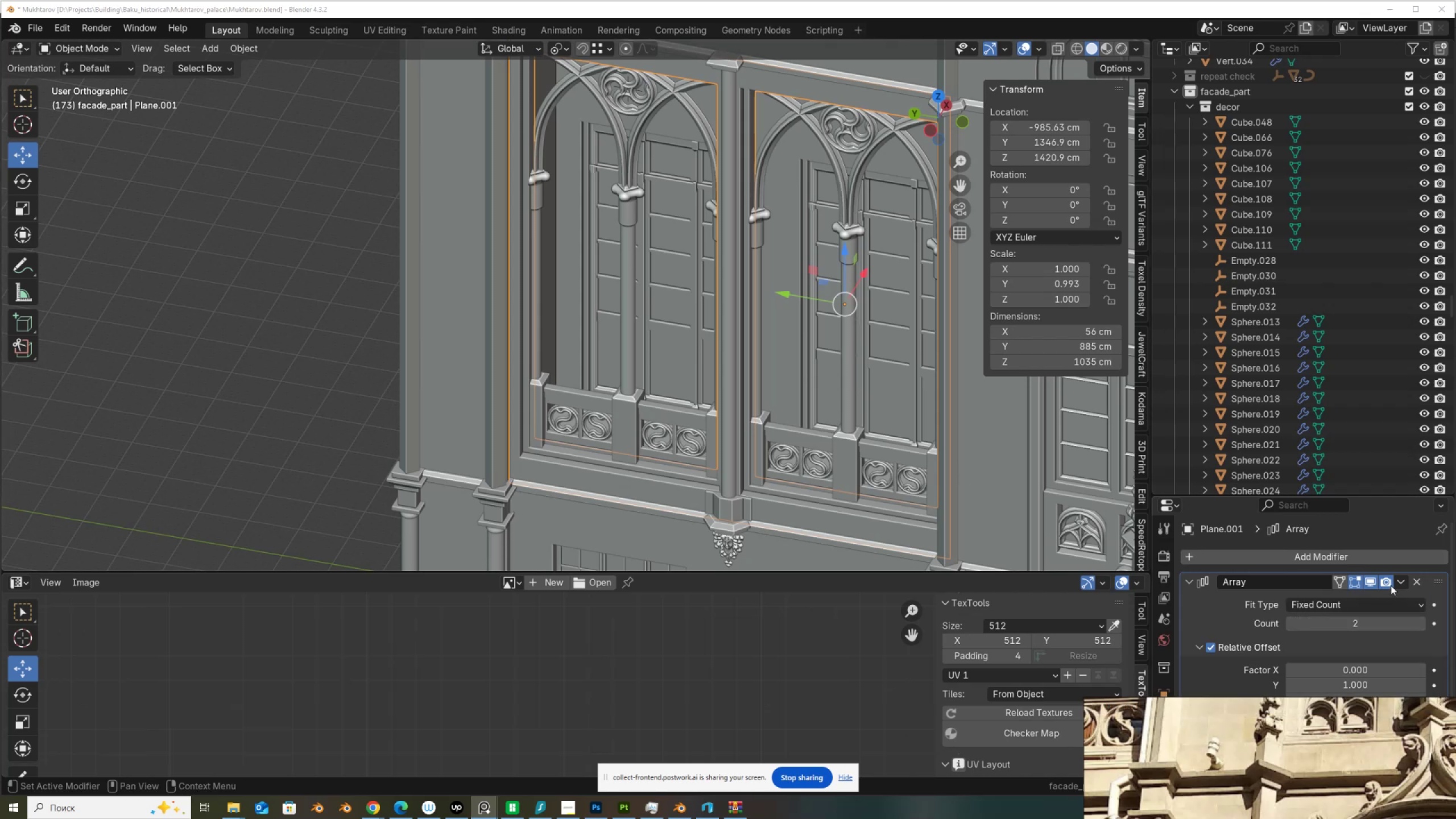 
scroll: coordinate [669, 334], scroll_direction: down, amount: 9.0
 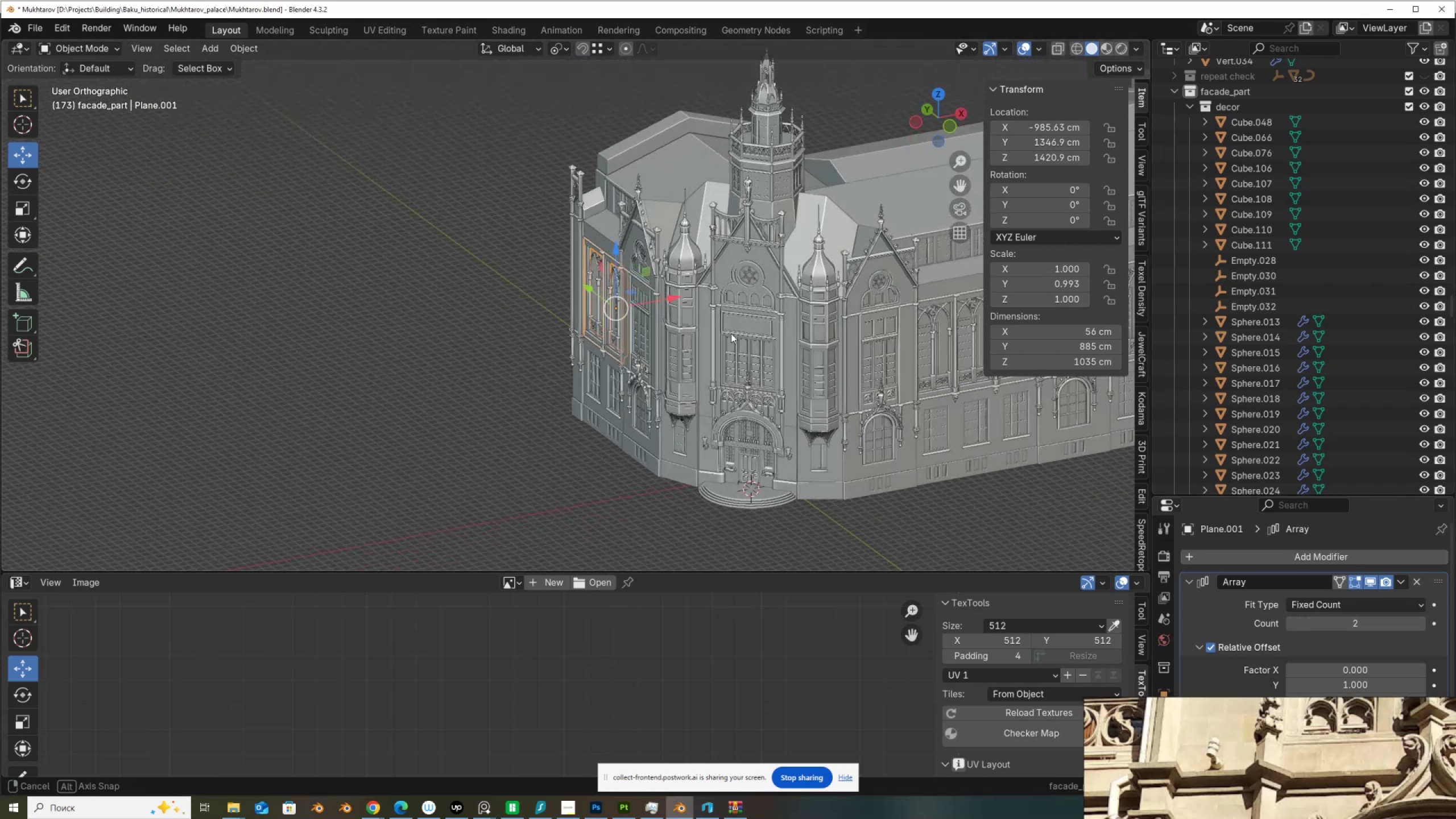 
scroll: coordinate [730, 333], scroll_direction: up, amount: 1.0
 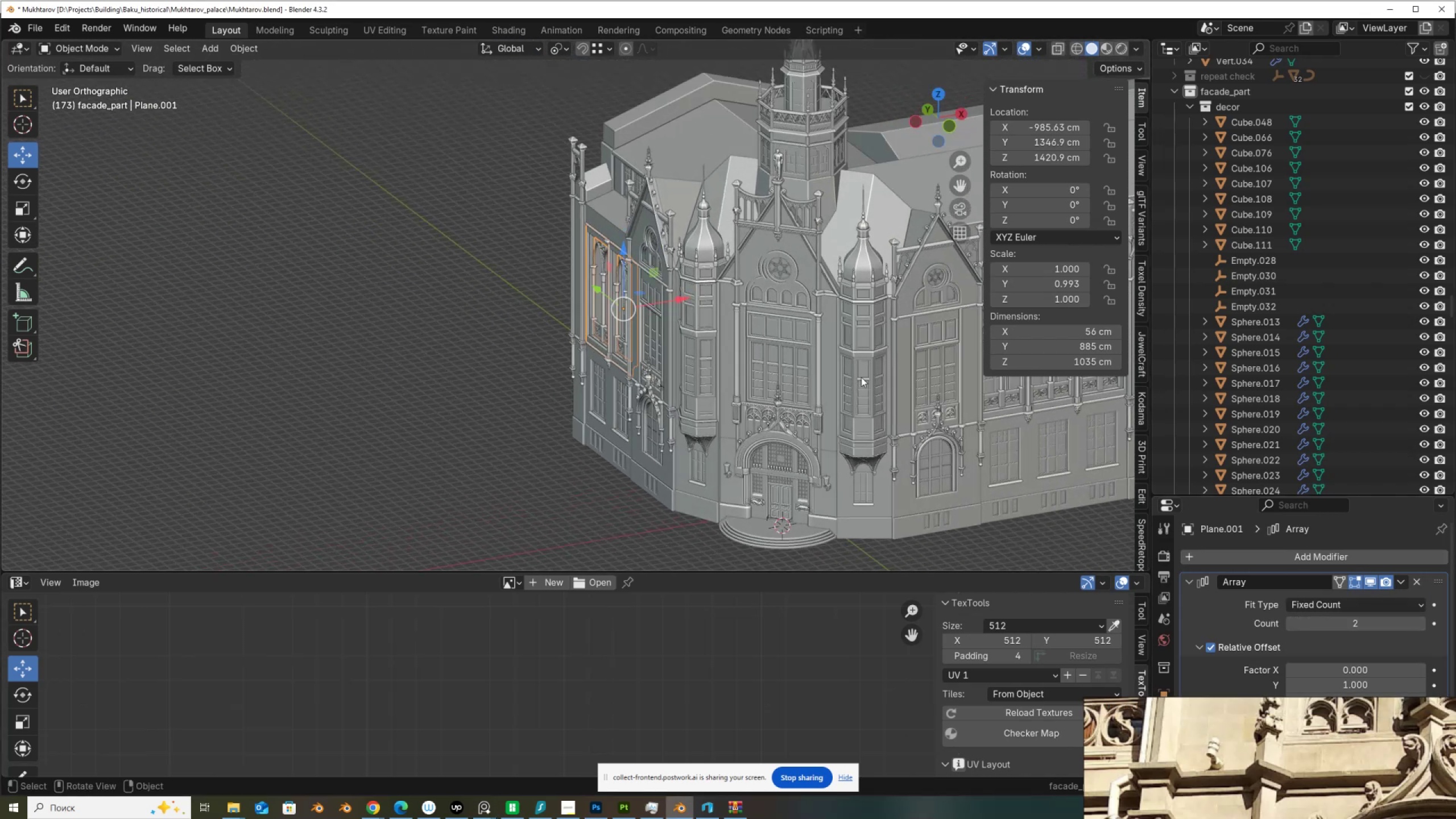 
hold_key(key=ShiftLeft, duration=0.5)
 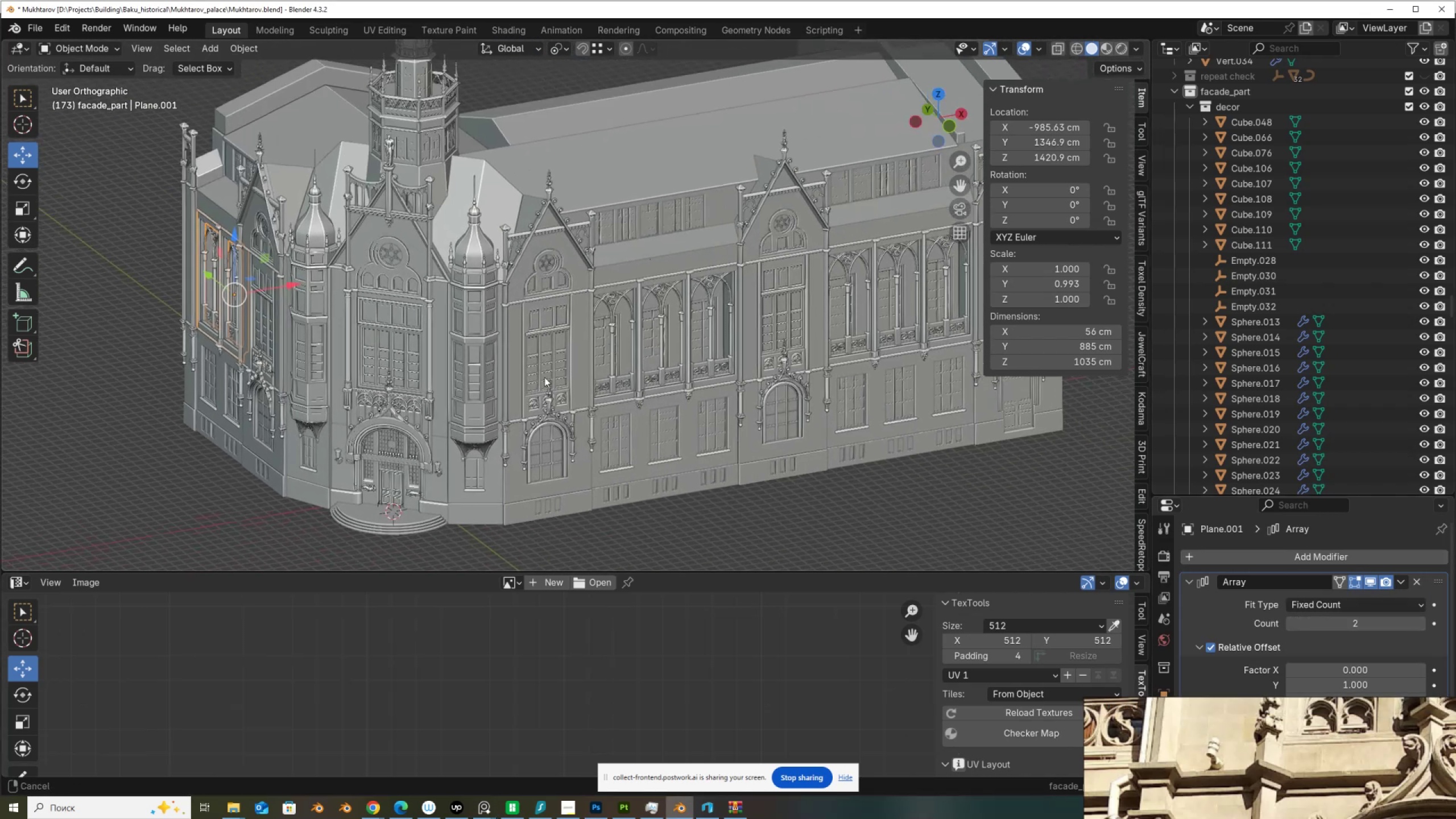 
scroll: coordinate [696, 416], scroll_direction: up, amount: 6.0
 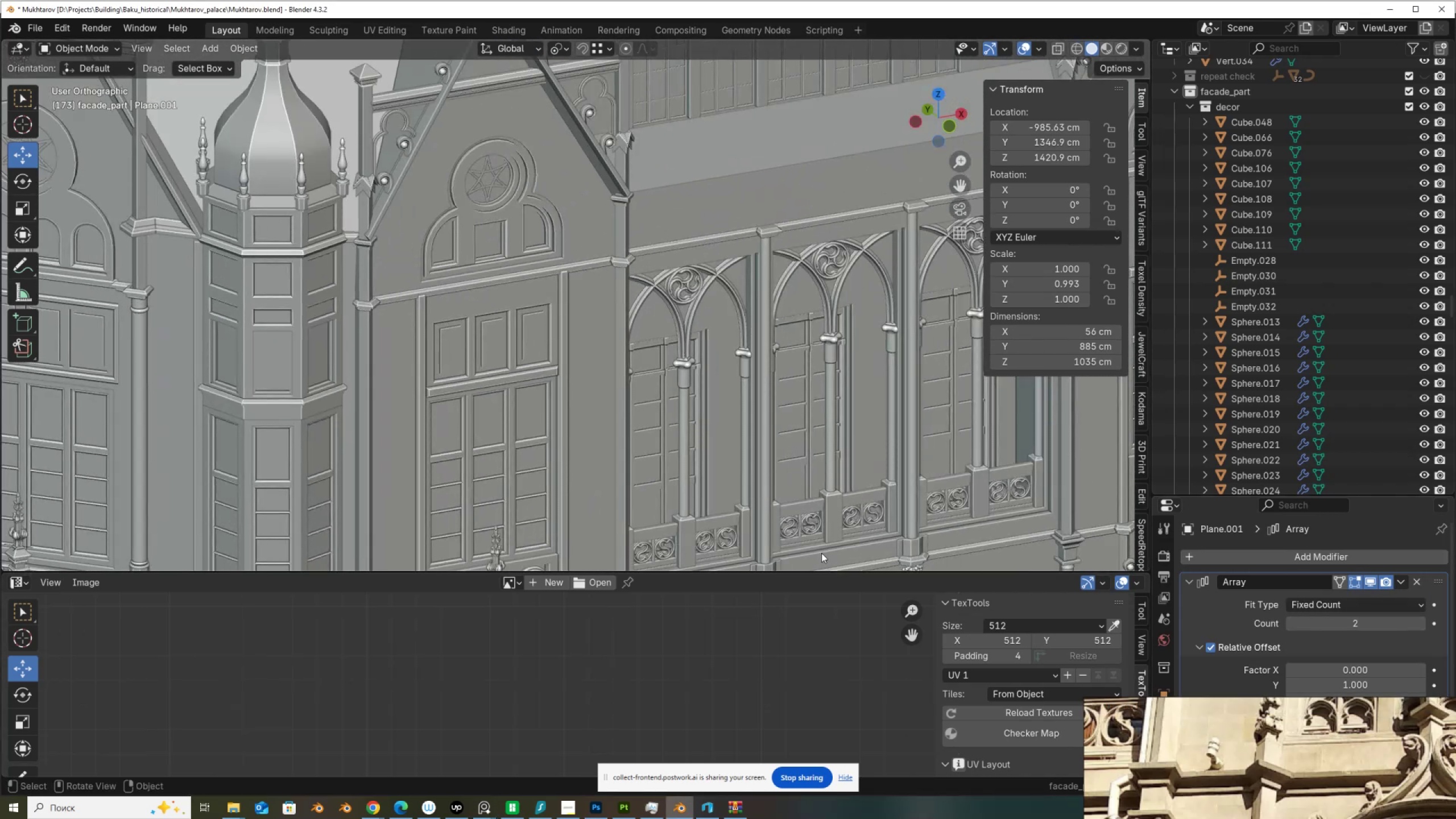 
left_click([825, 554])
 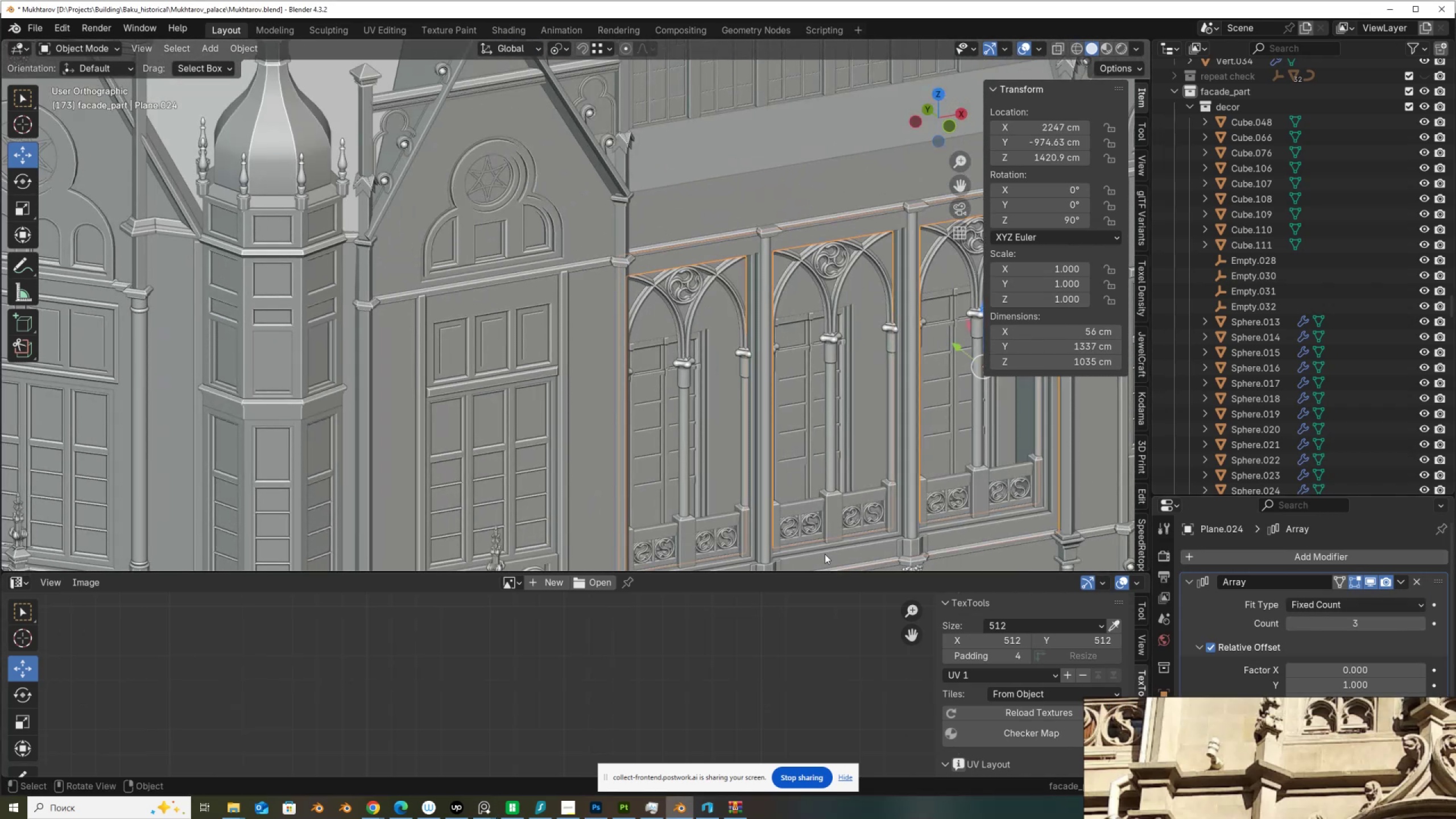 
hold_key(key=ShiftLeft, duration=0.49)
 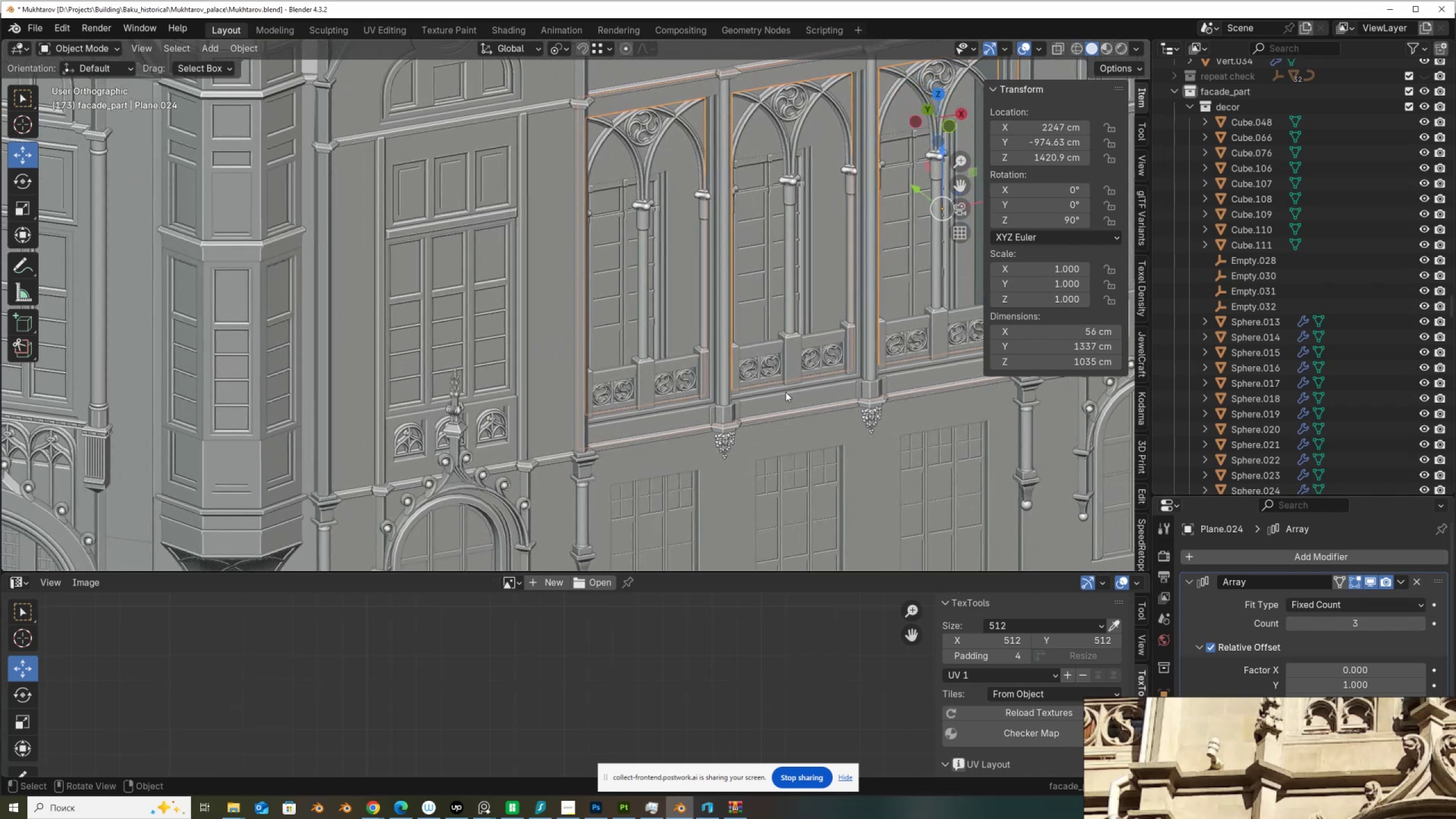 
key(Tab)
 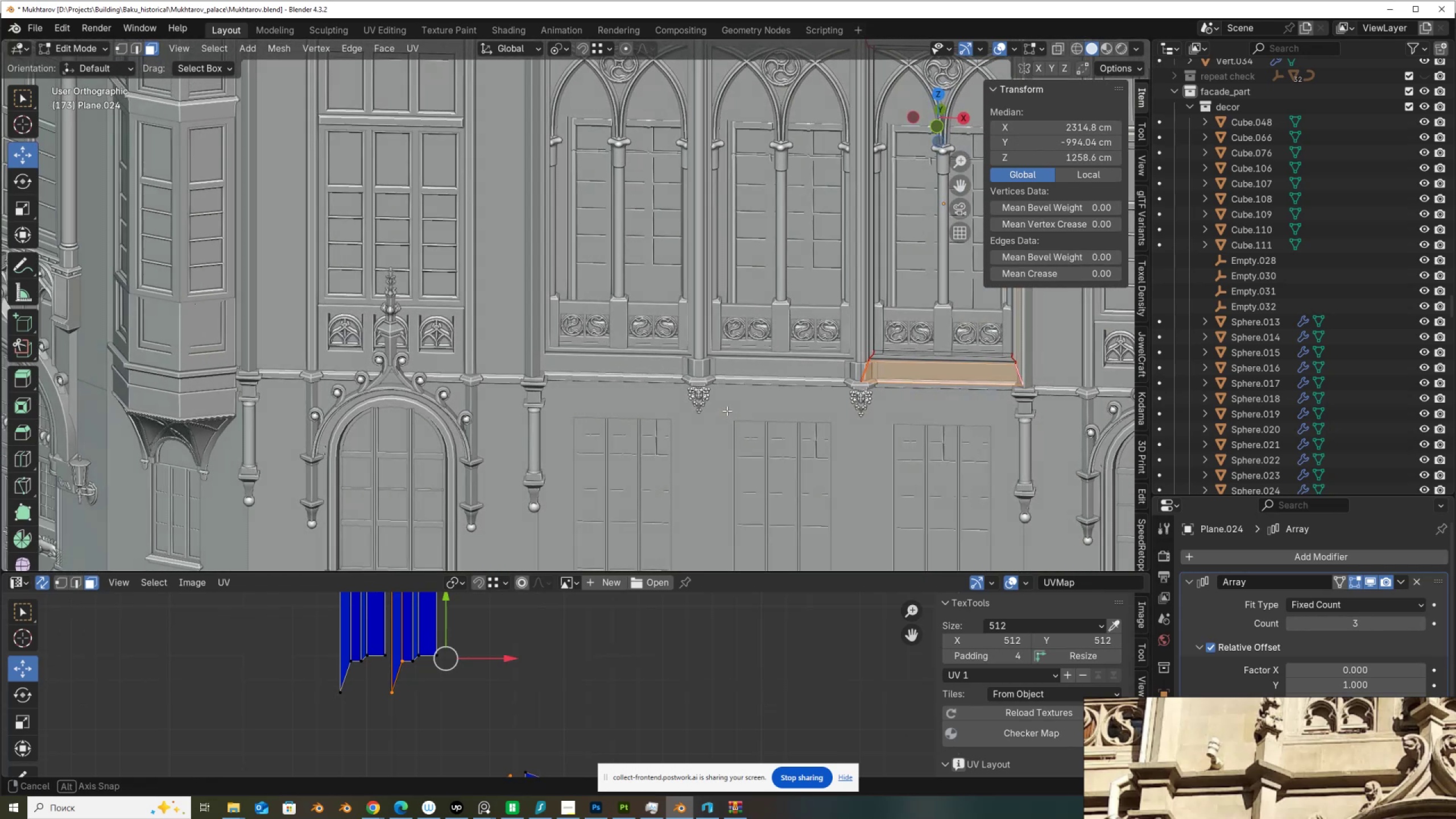 
wait(8.0)
 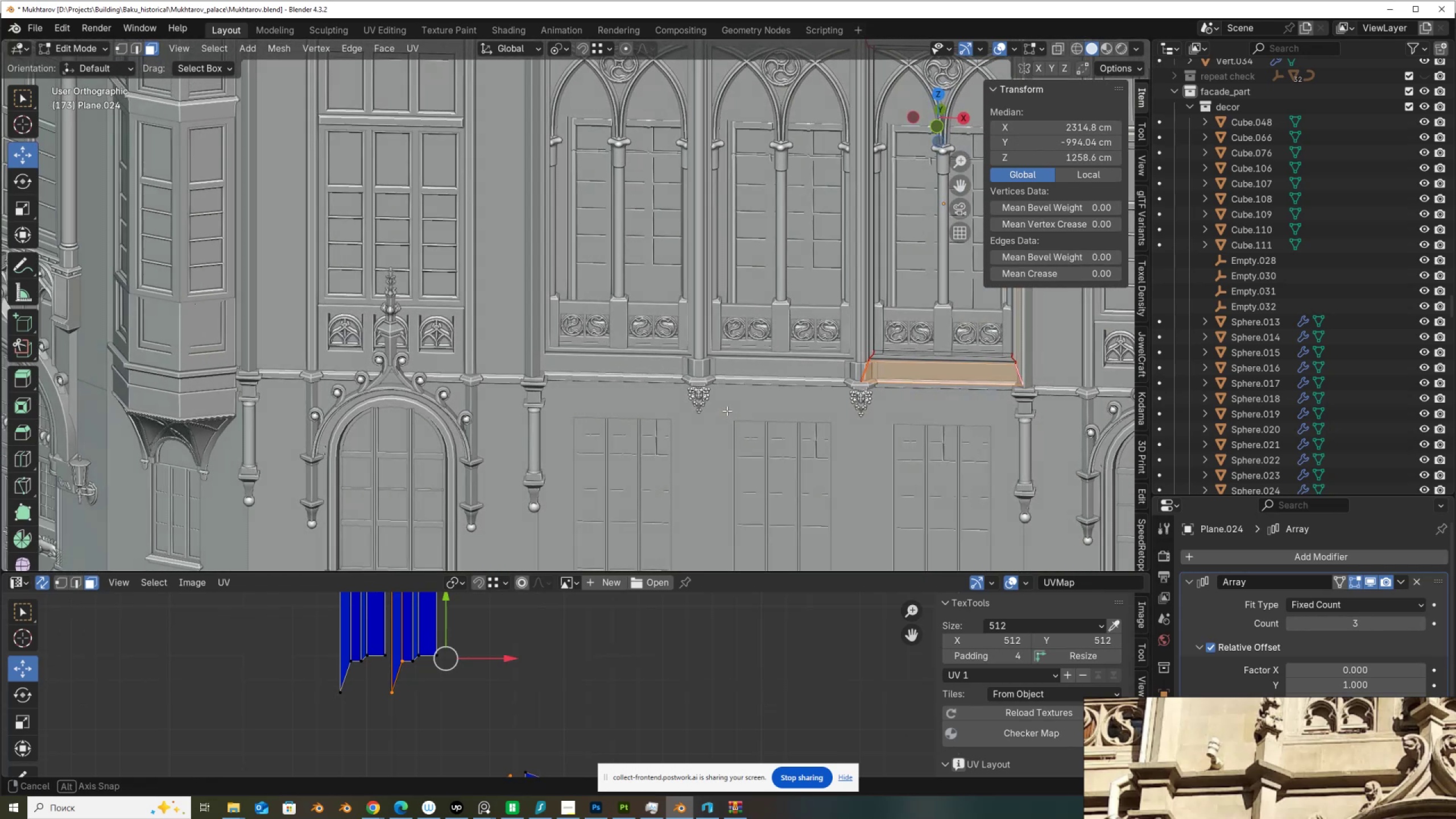 
scroll: coordinate [789, 394], scroll_direction: down, amount: 3.0
 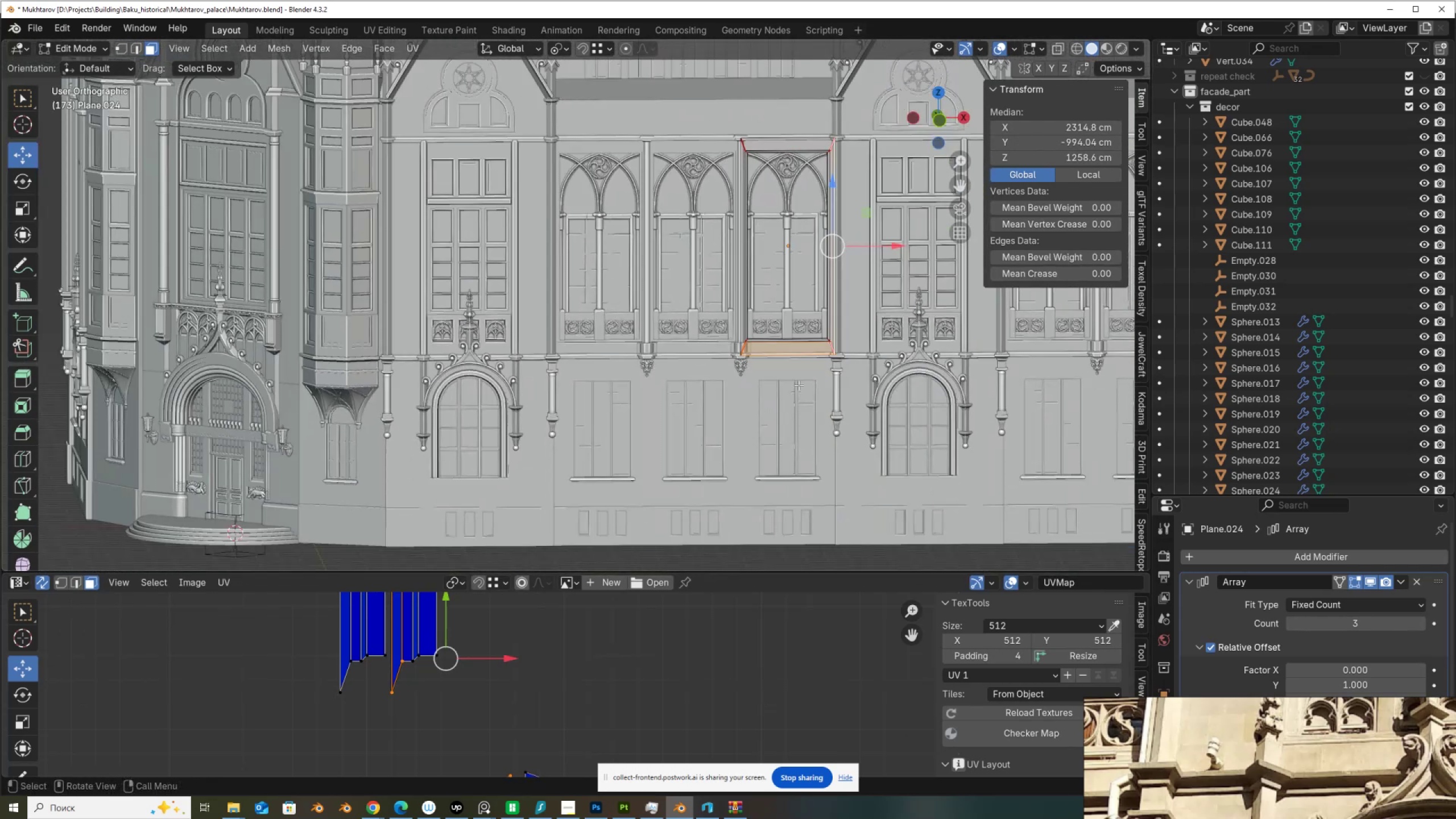 
hold_key(key=ShiftLeft, duration=0.6)
 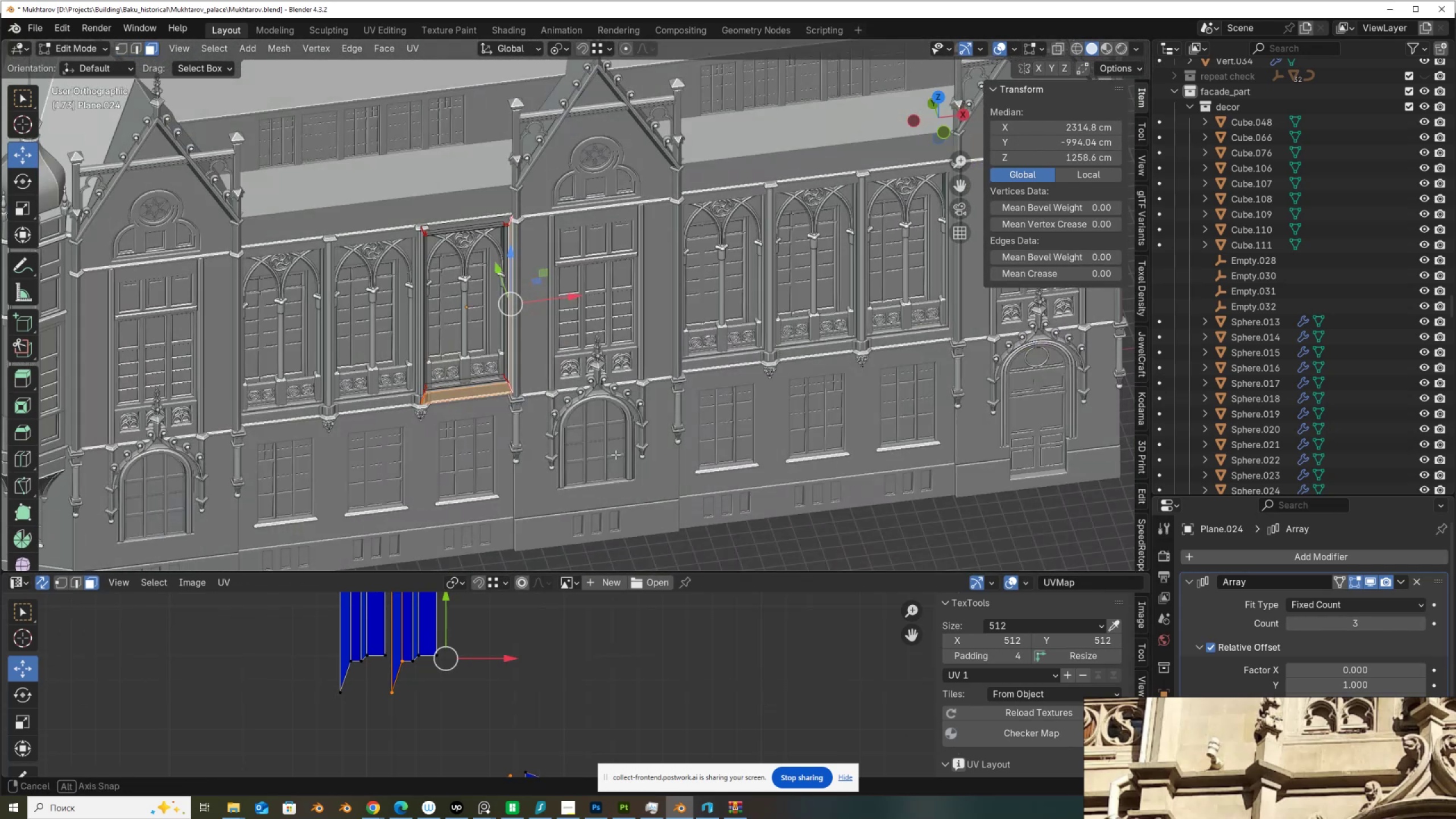 
key(Tab)
 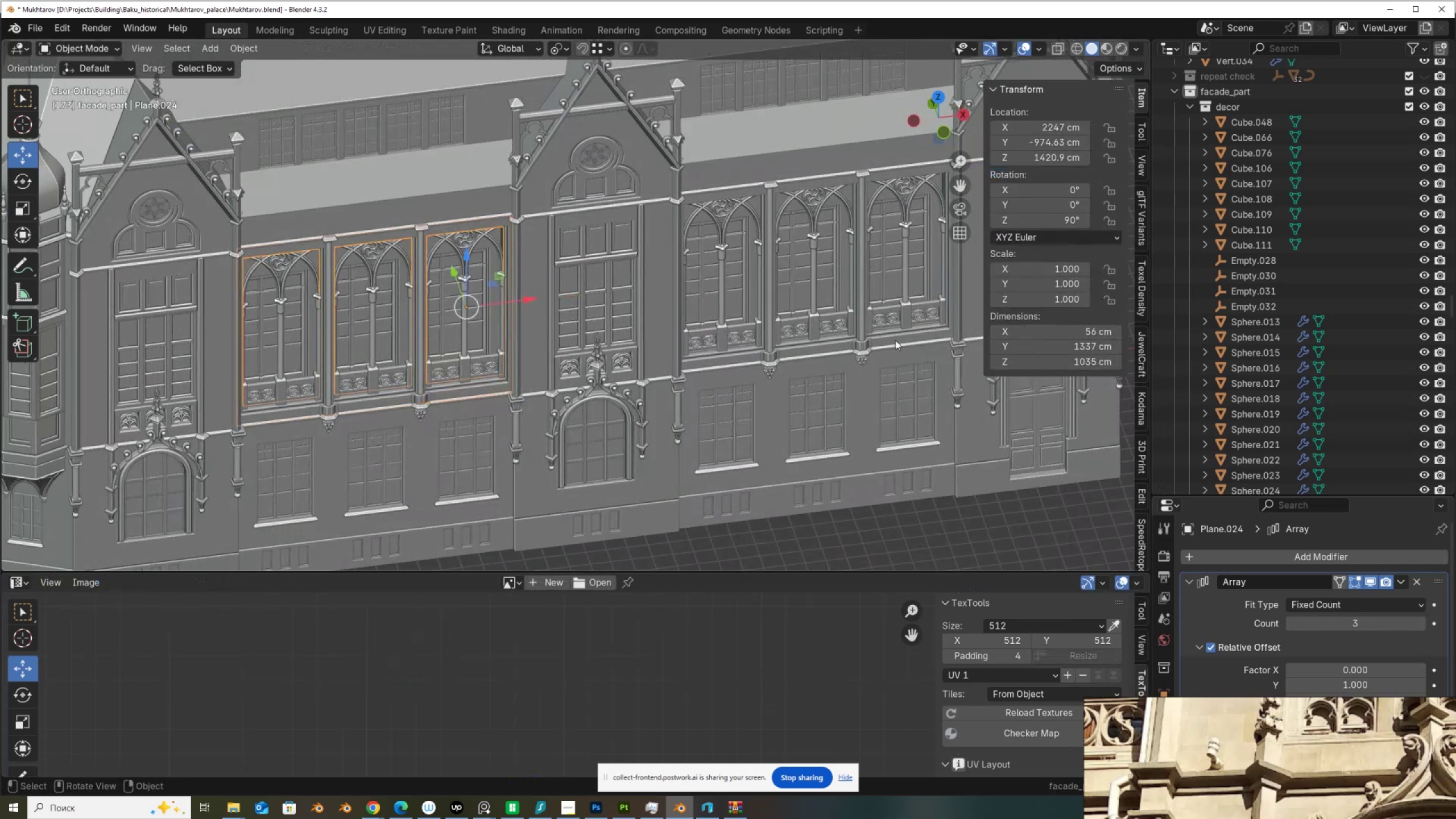 
left_click([895, 340])
 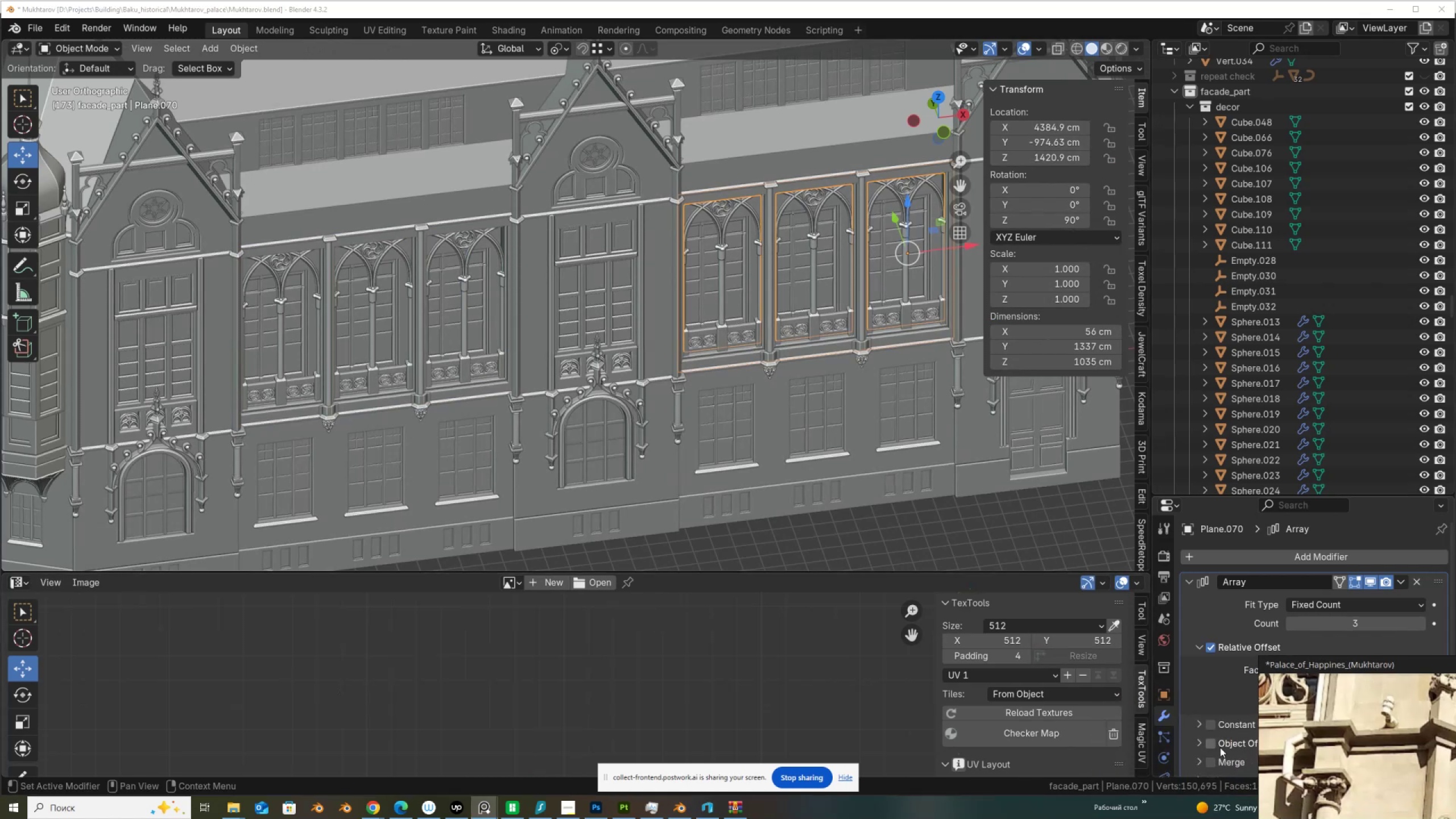 
scroll: coordinate [1173, 757], scroll_direction: down, amount: 3.0
 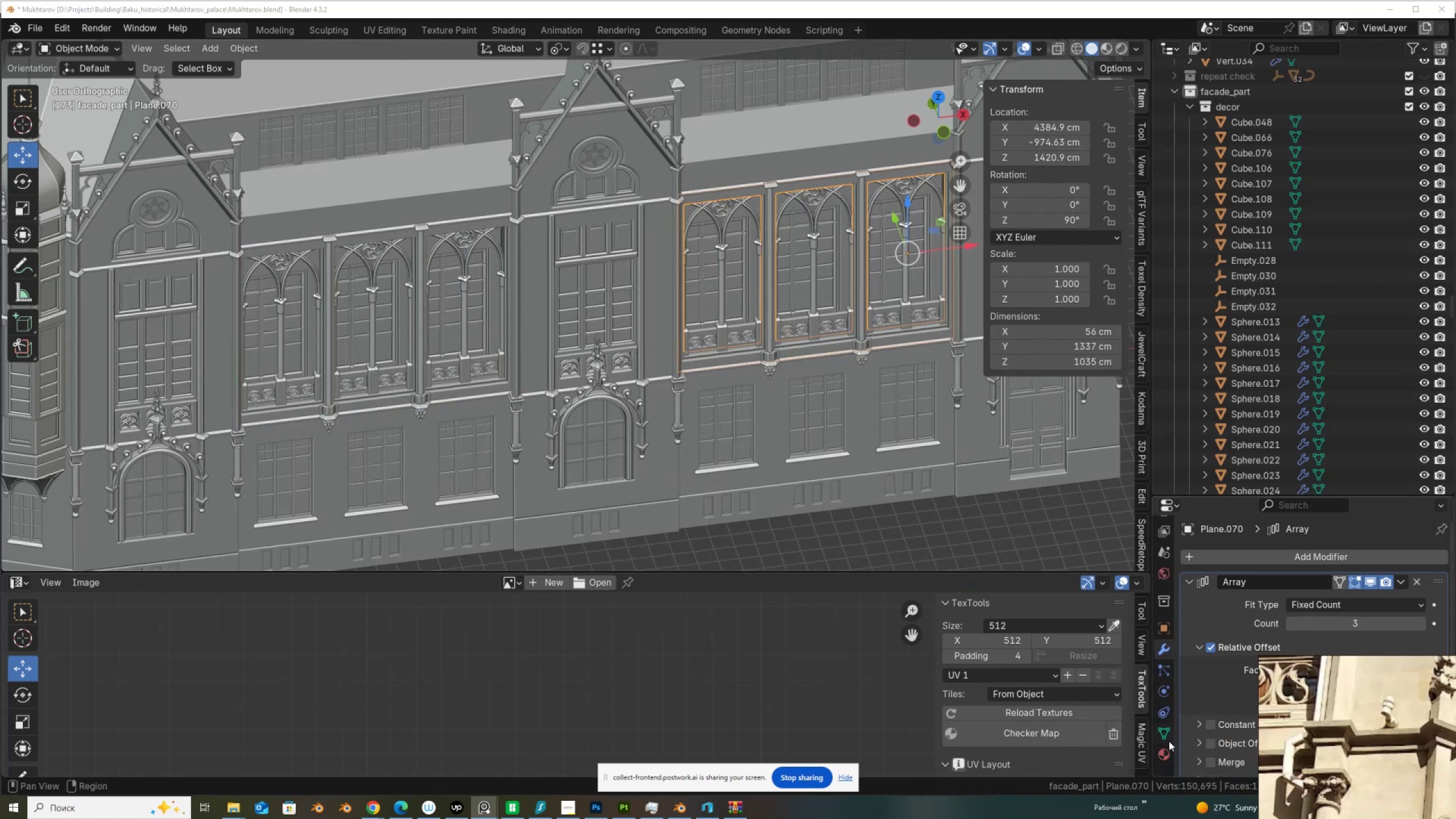 
left_click([1167, 736])
 